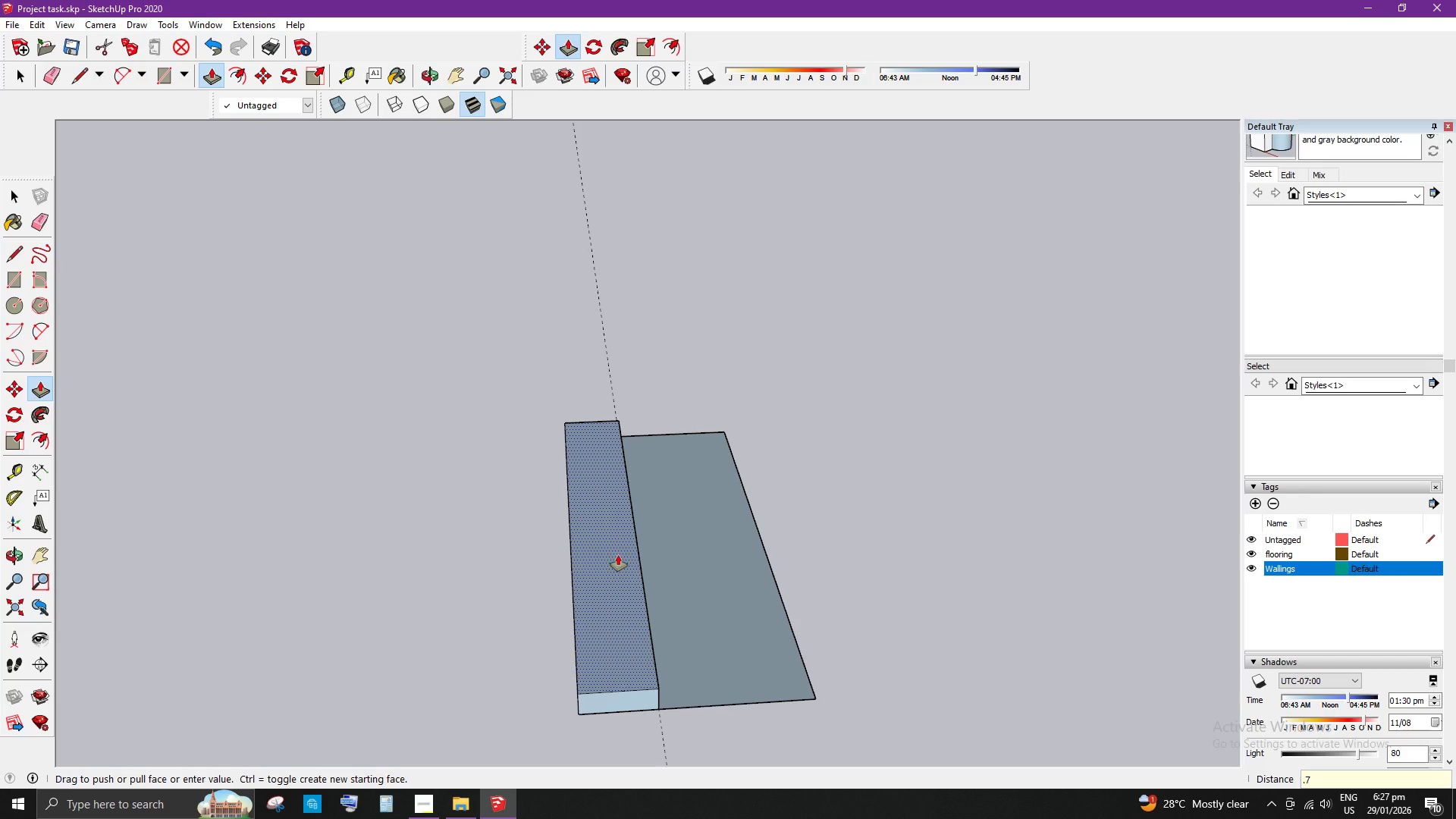 
key(Backspace)
 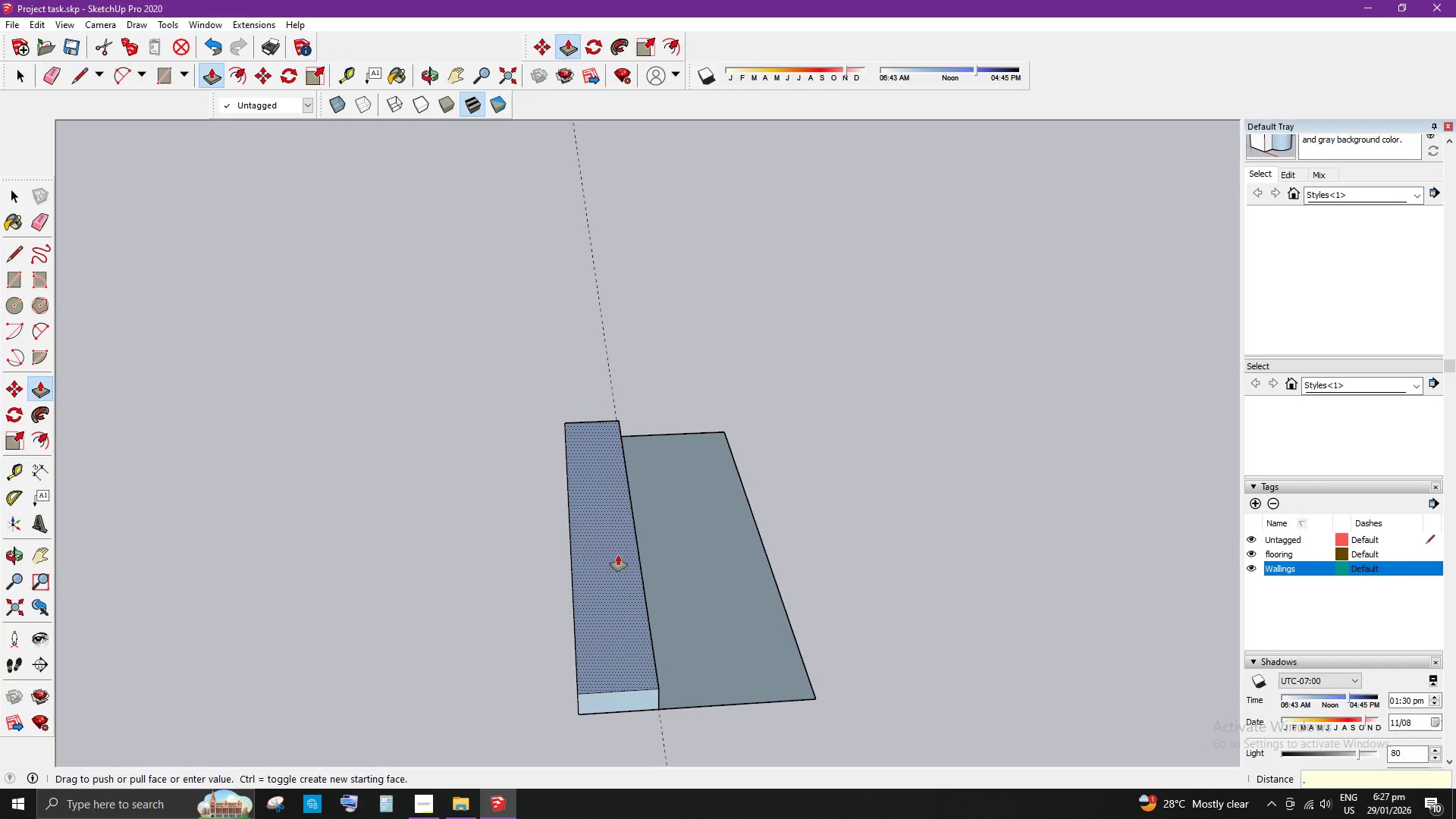 
key(Numpad0)
 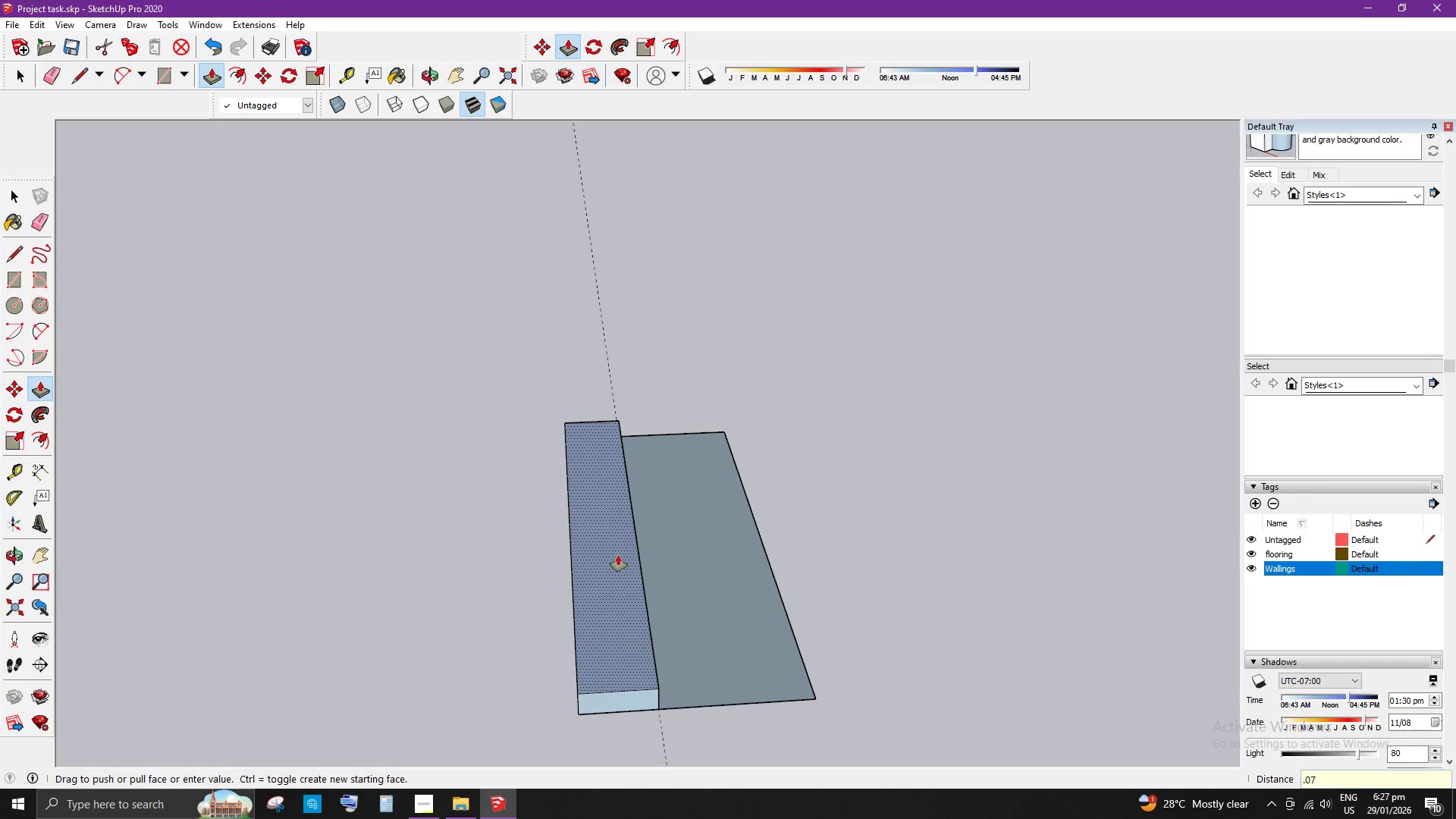 
key(Numpad7)
 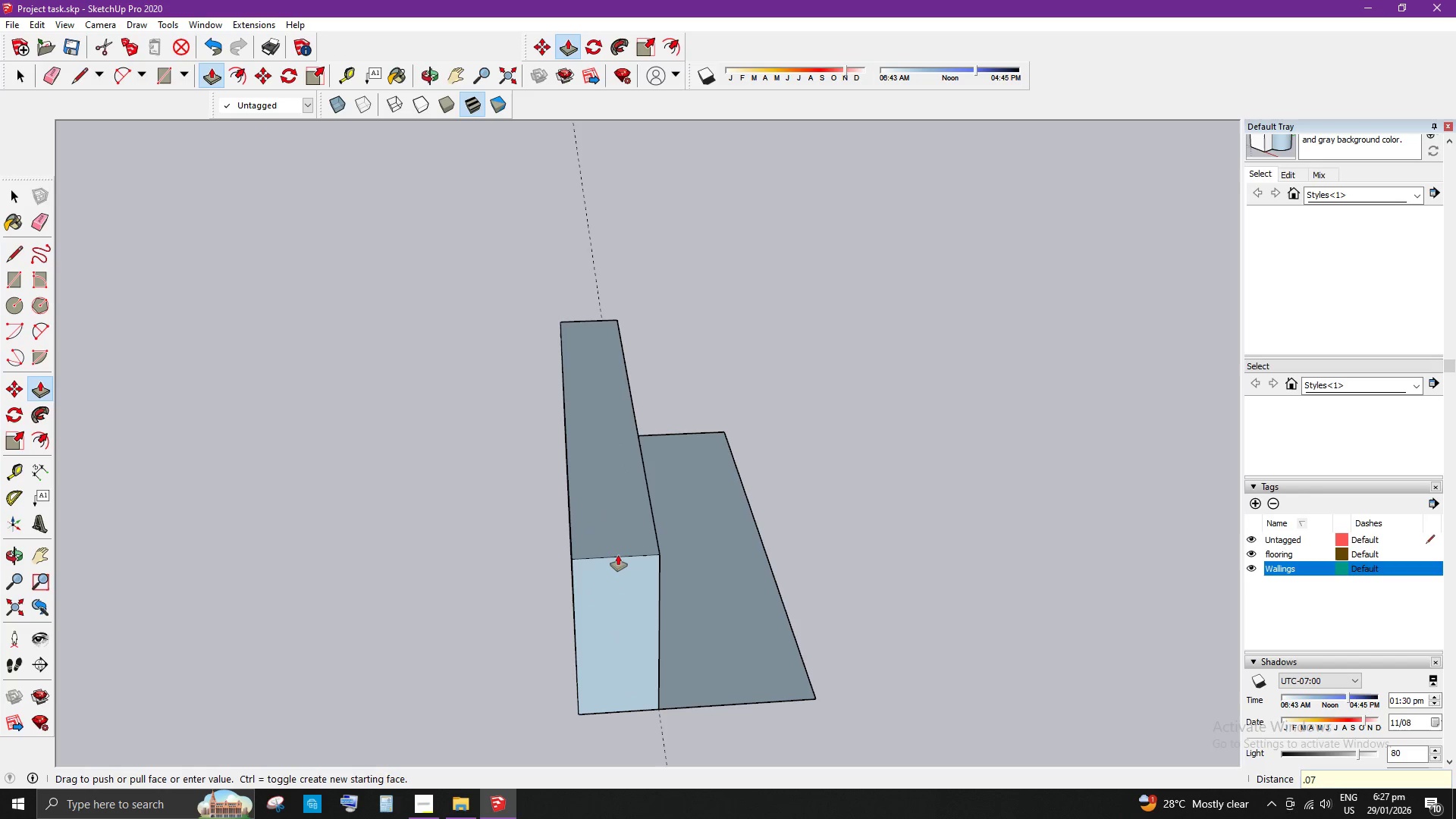 
key(Enter)
 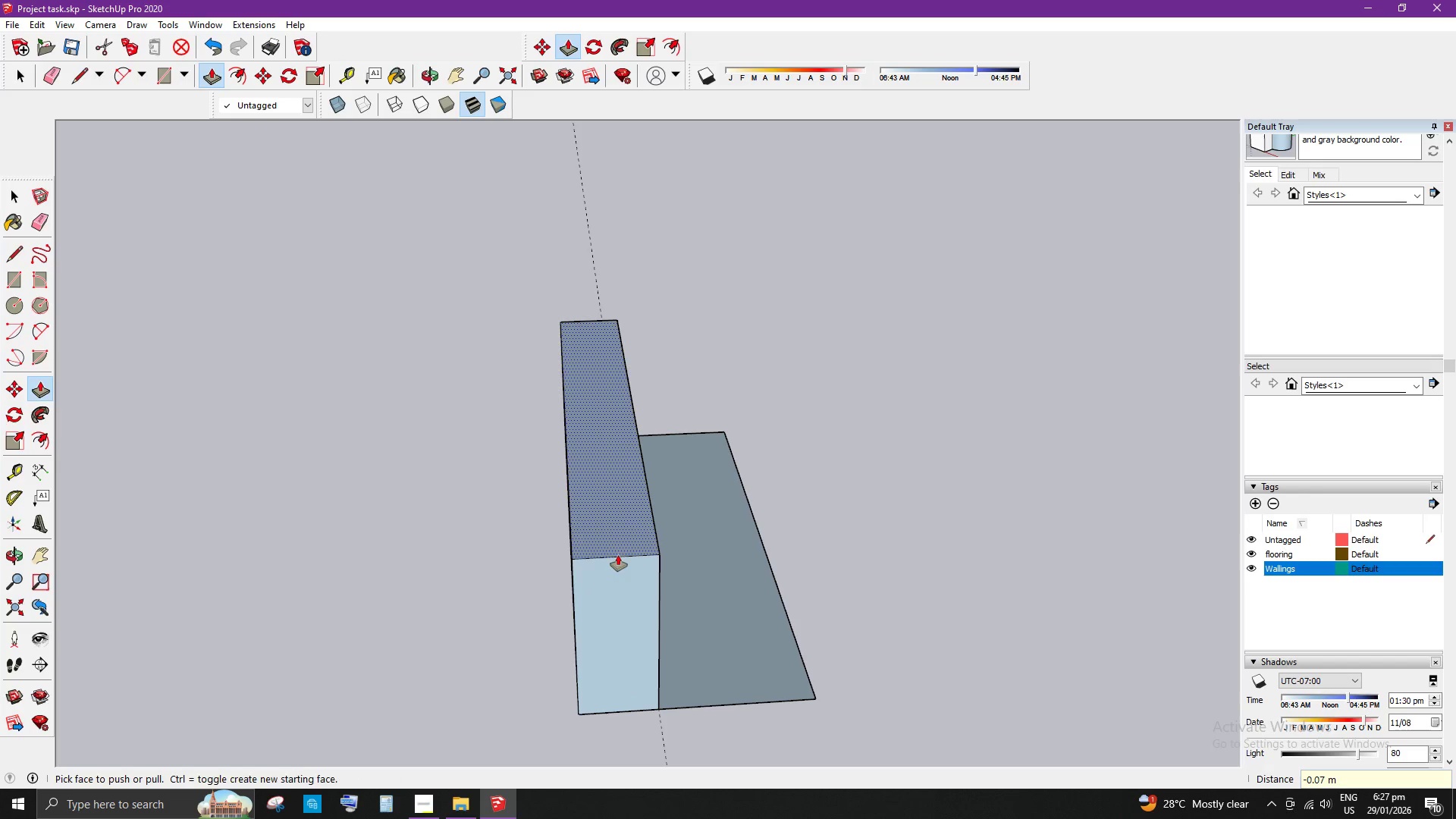 
key(Space)
 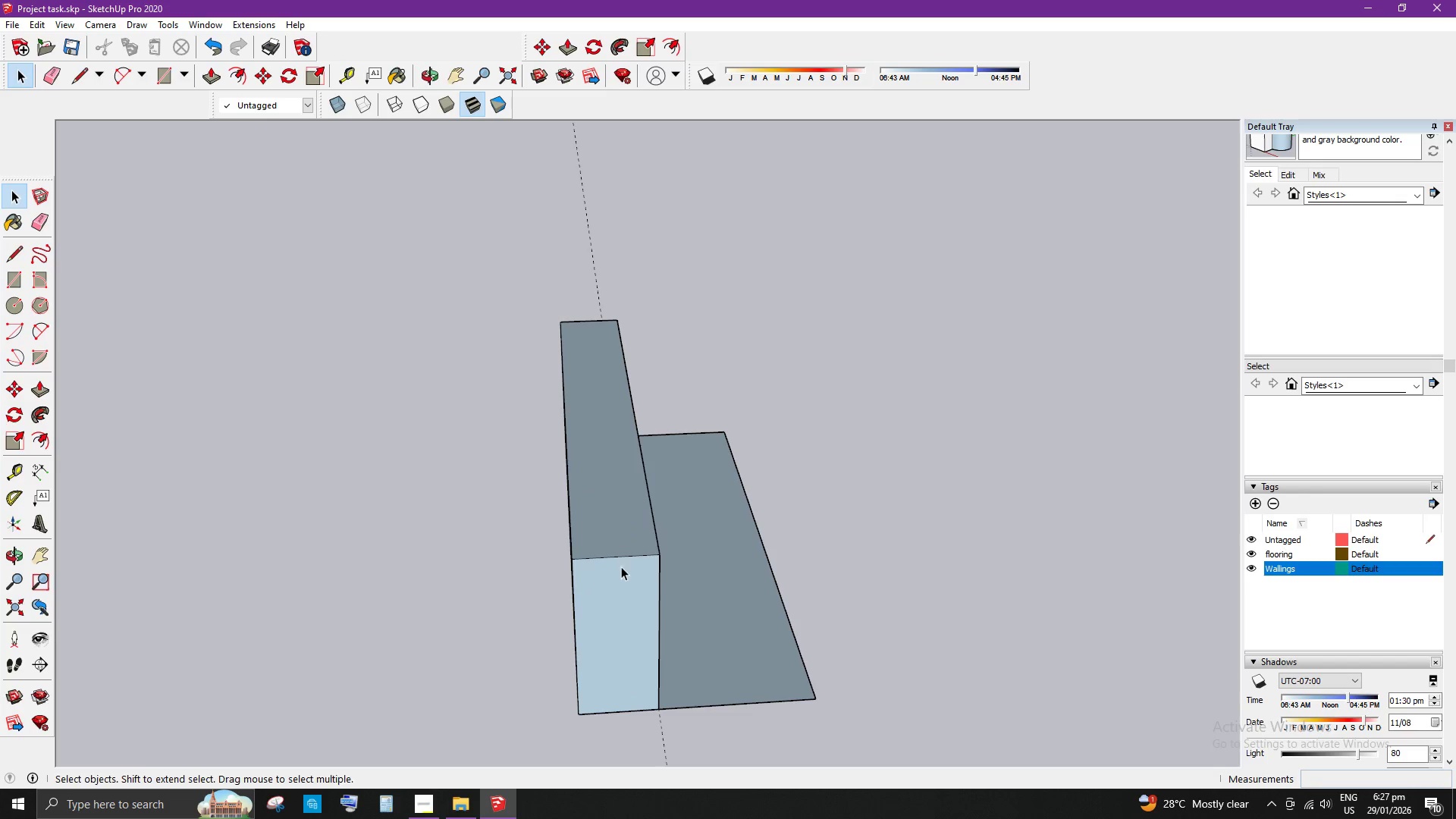 
scroll: coordinate [639, 570], scroll_direction: down, amount: 3.0
 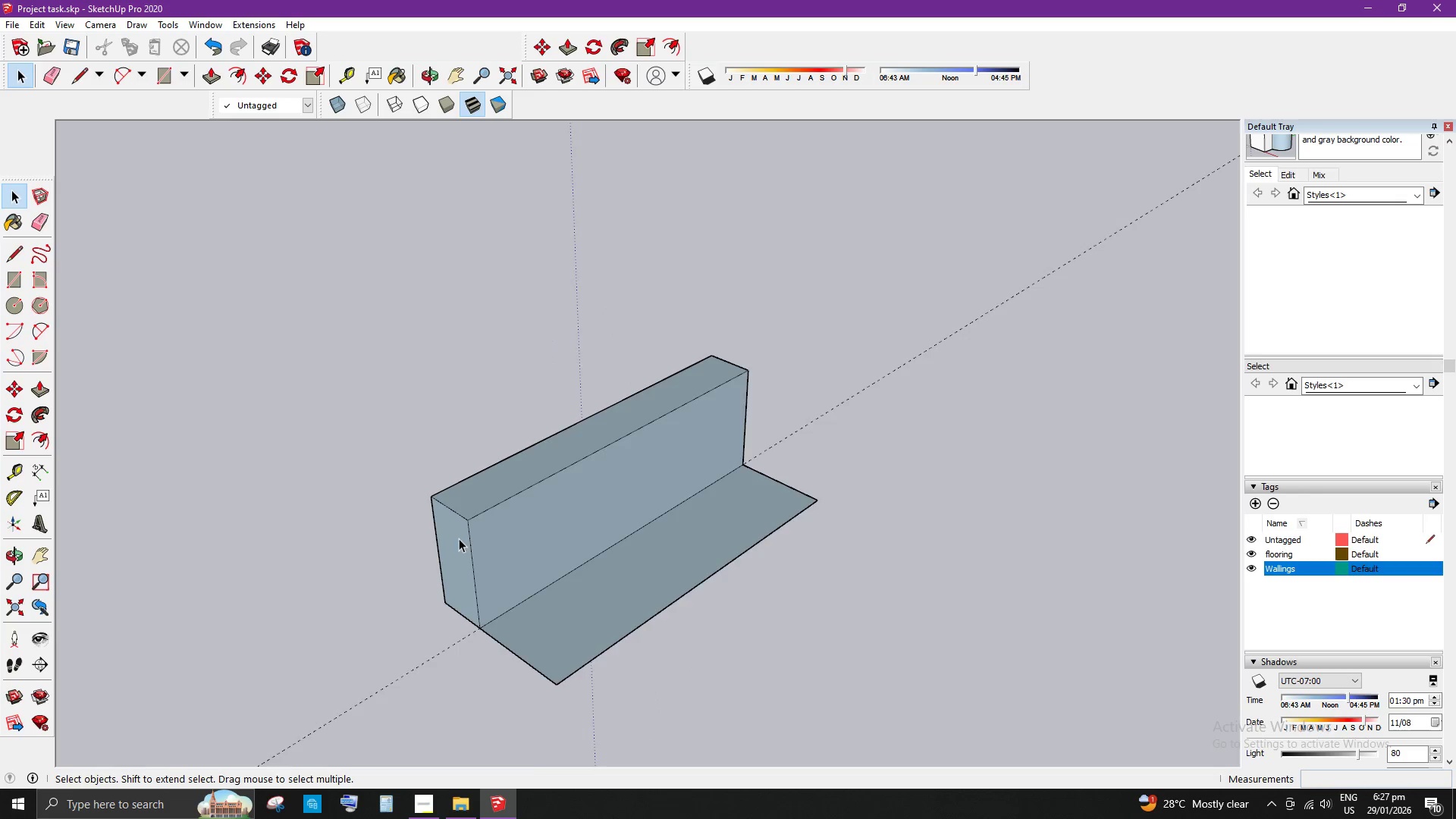 
scroll: coordinate [691, 464], scroll_direction: up, amount: 3.0
 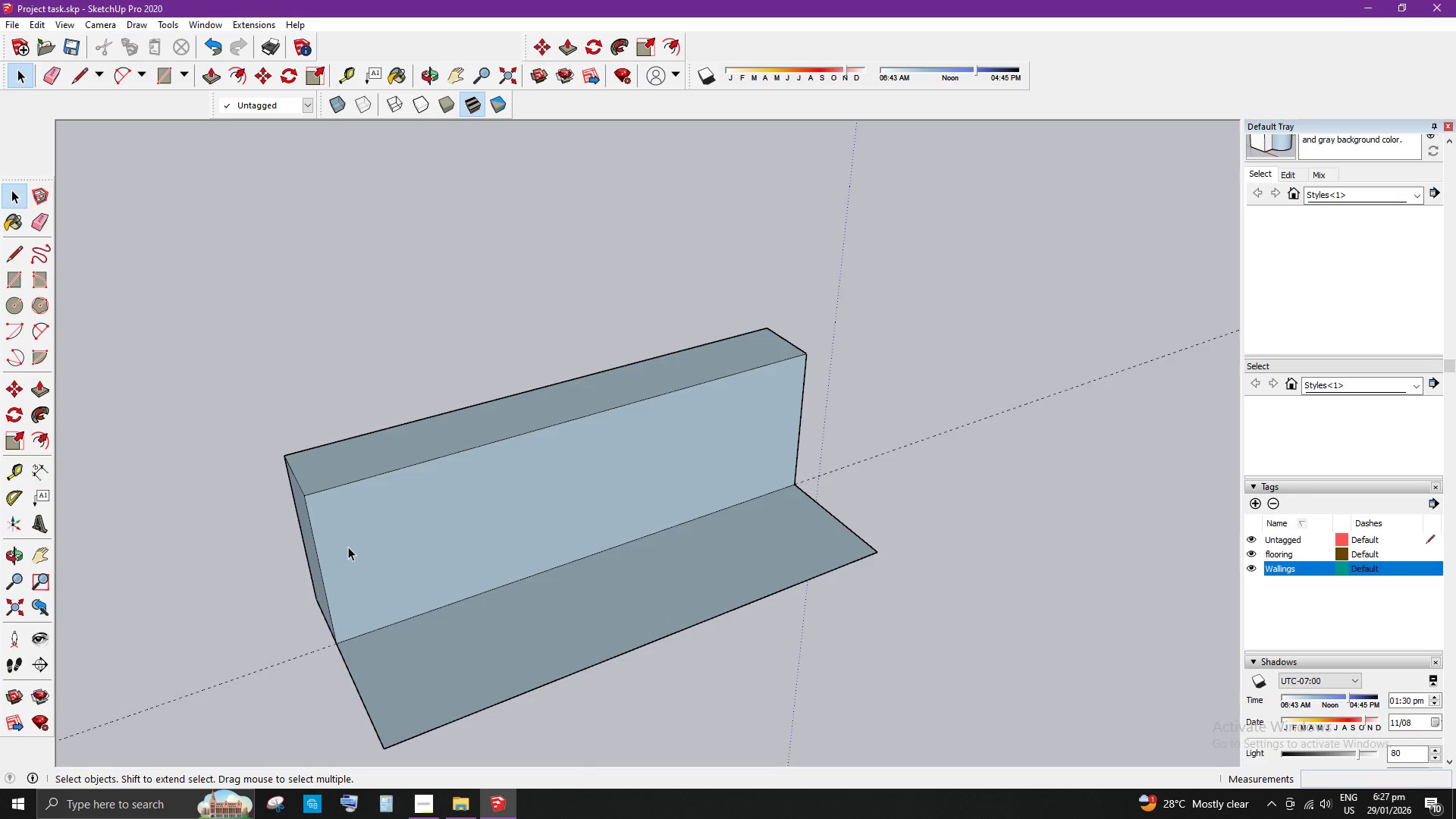 
type(tr)
 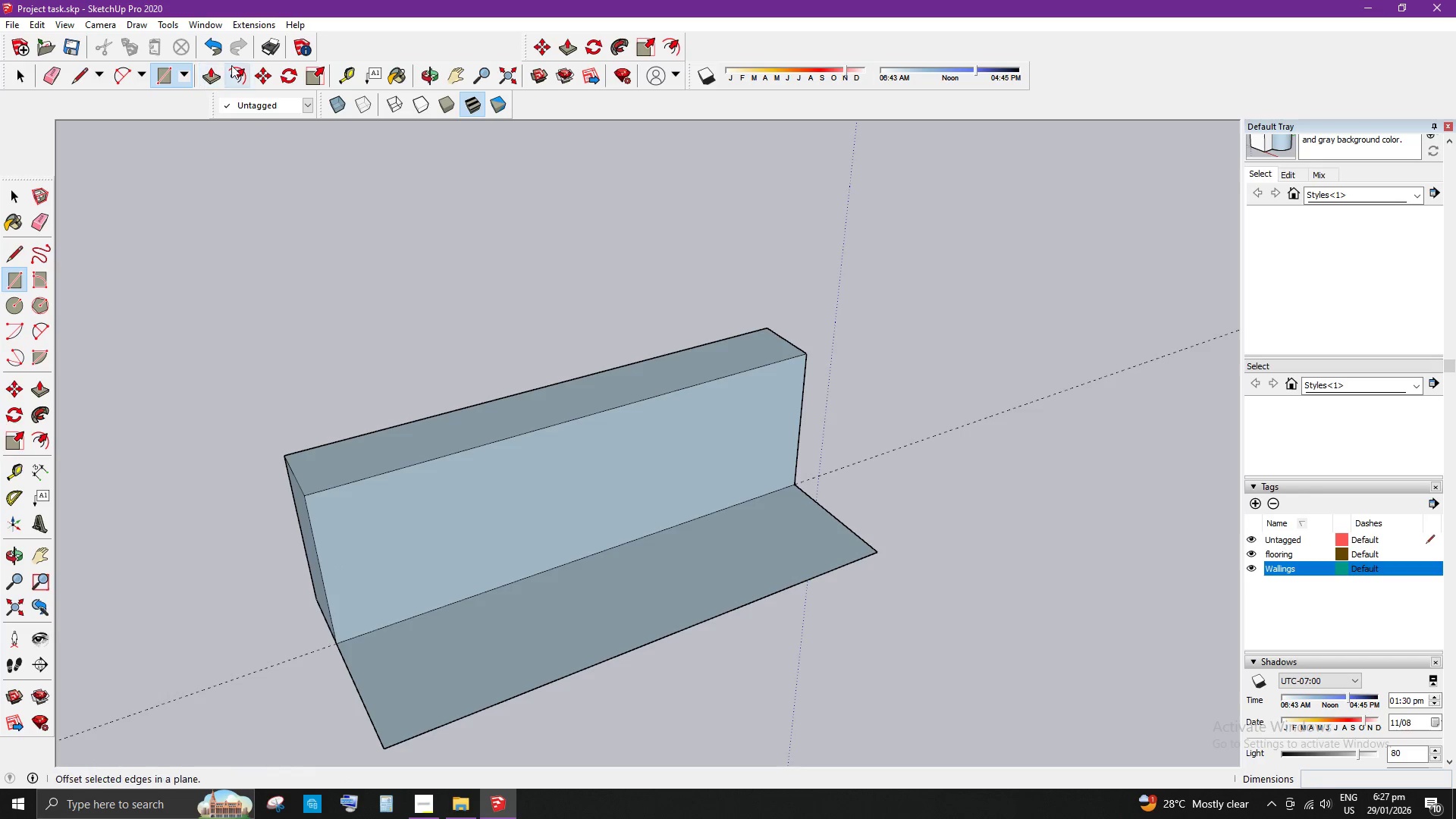 
left_click([235, 75])
 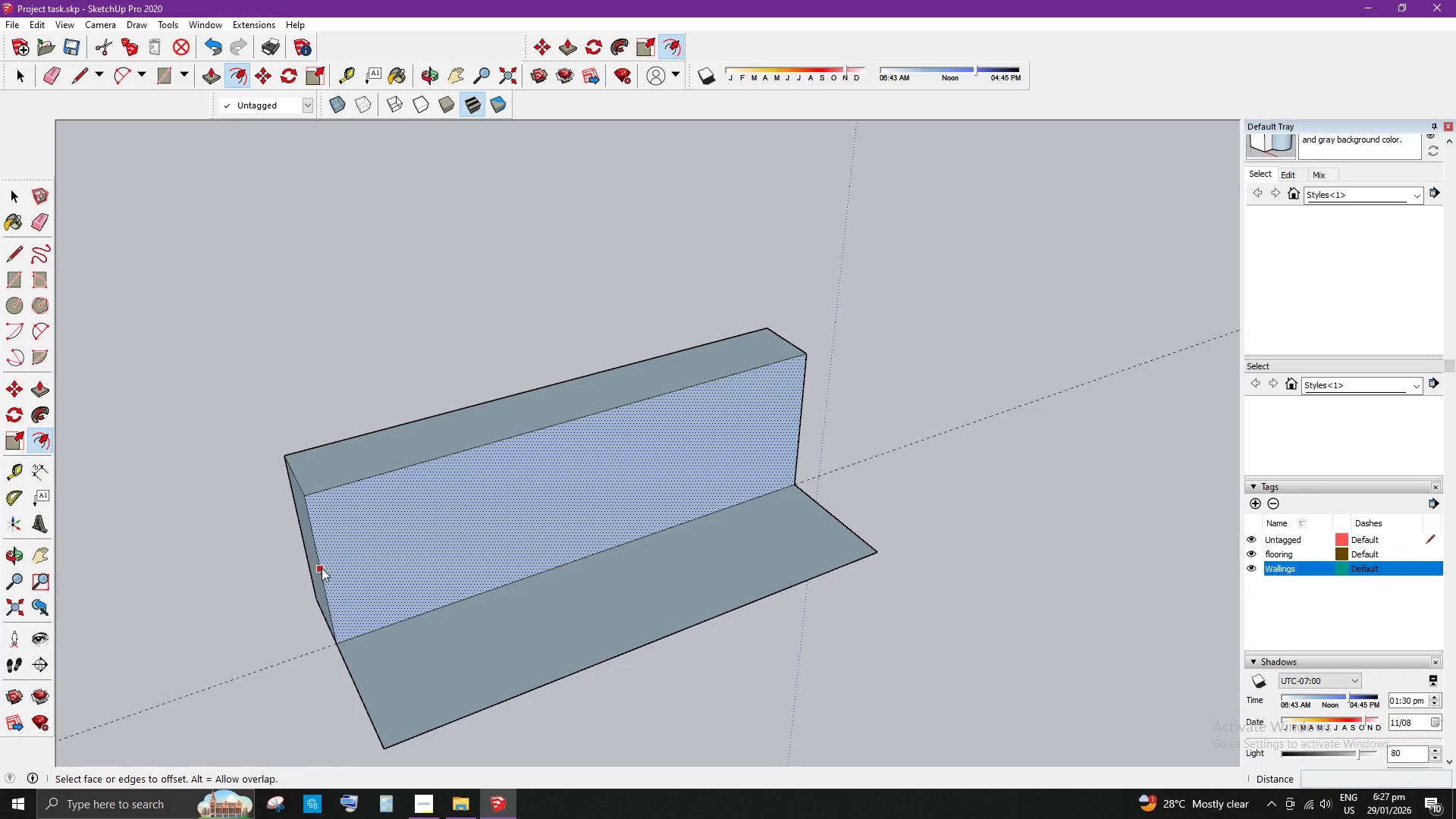 
left_click_drag(start_coordinate=[322, 568], to_coordinate=[485, 546])
 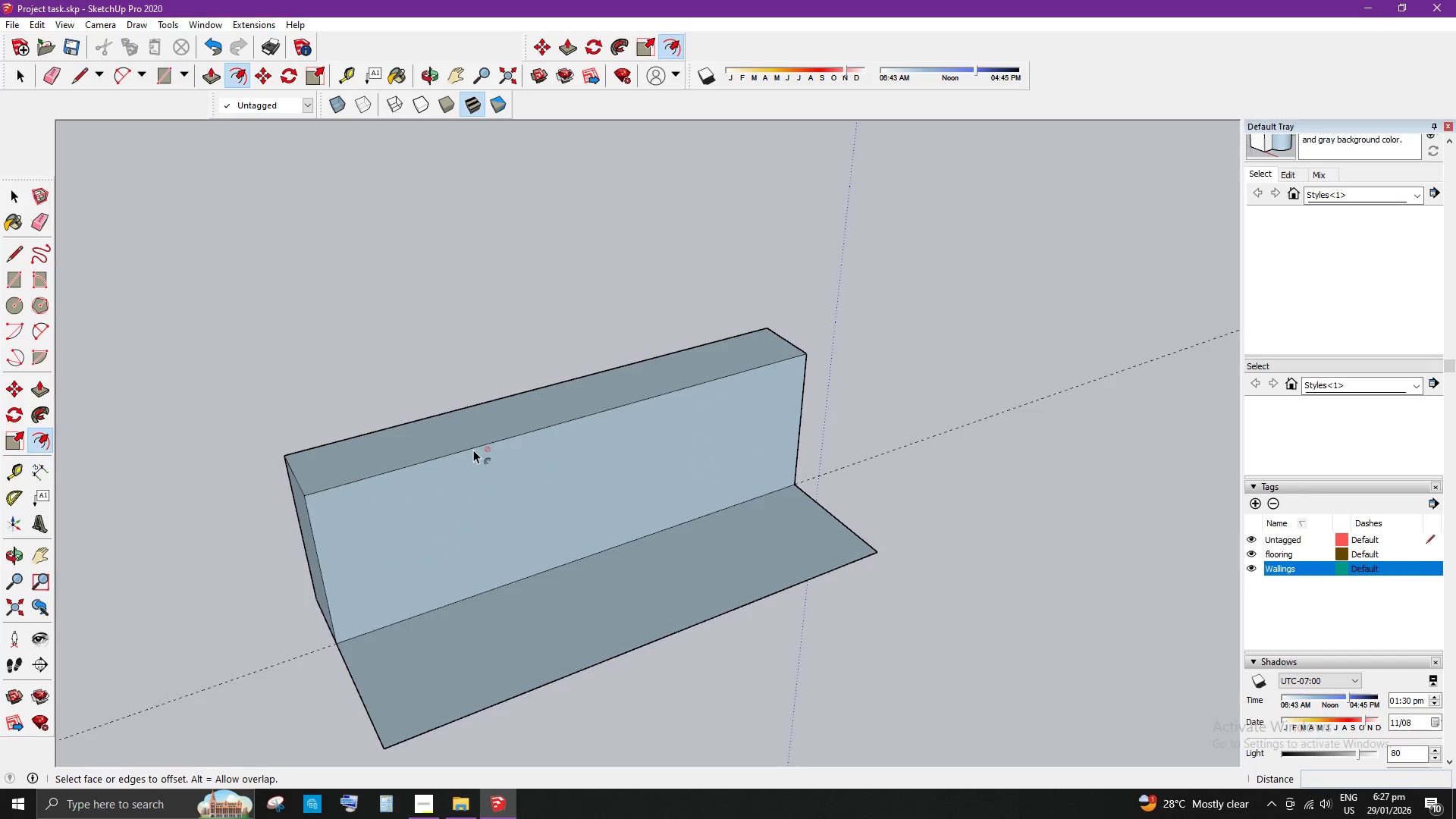 
left_click([473, 448])
 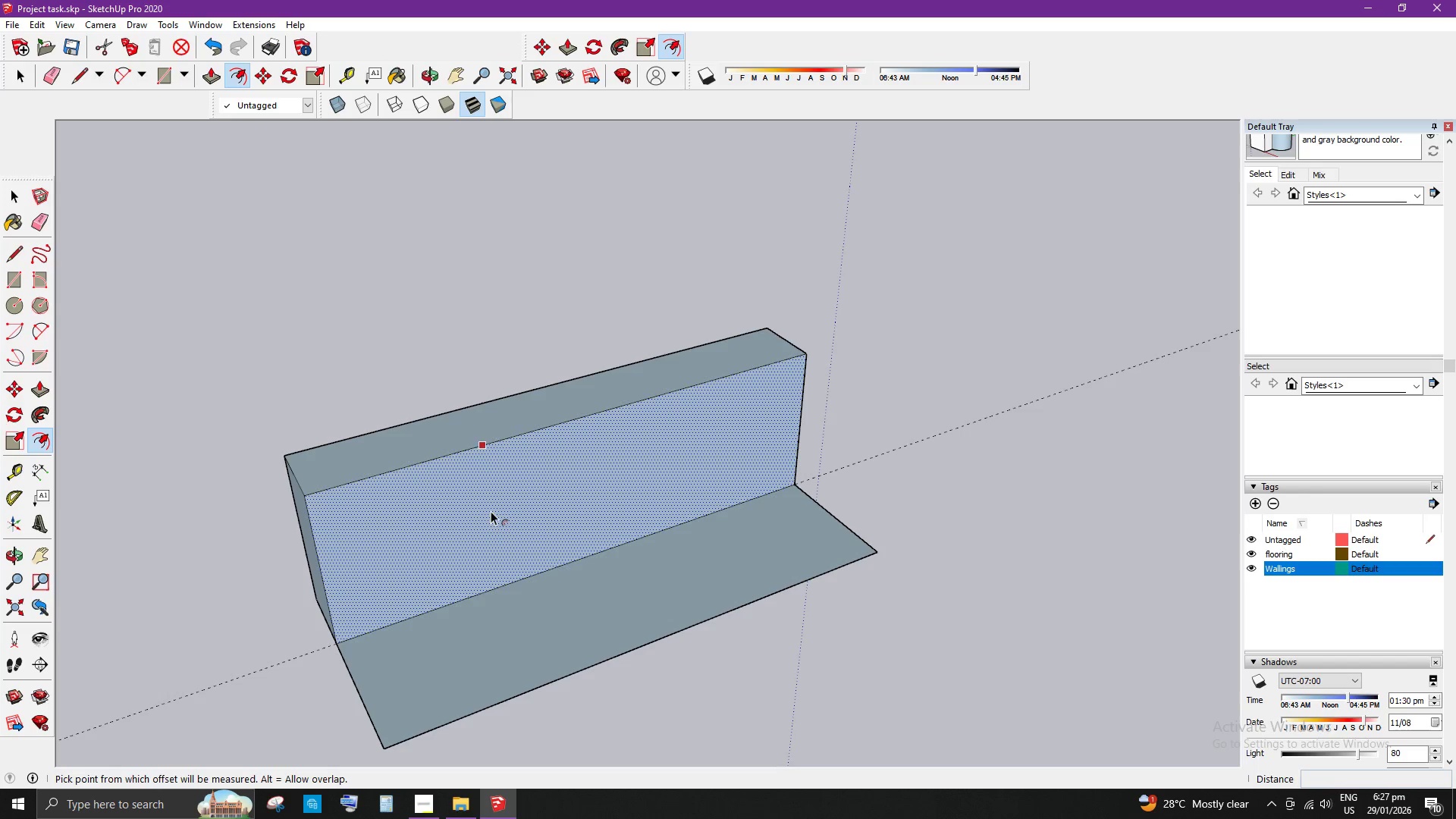 
left_click_drag(start_coordinate=[494, 521], to_coordinate=[494, 515])
 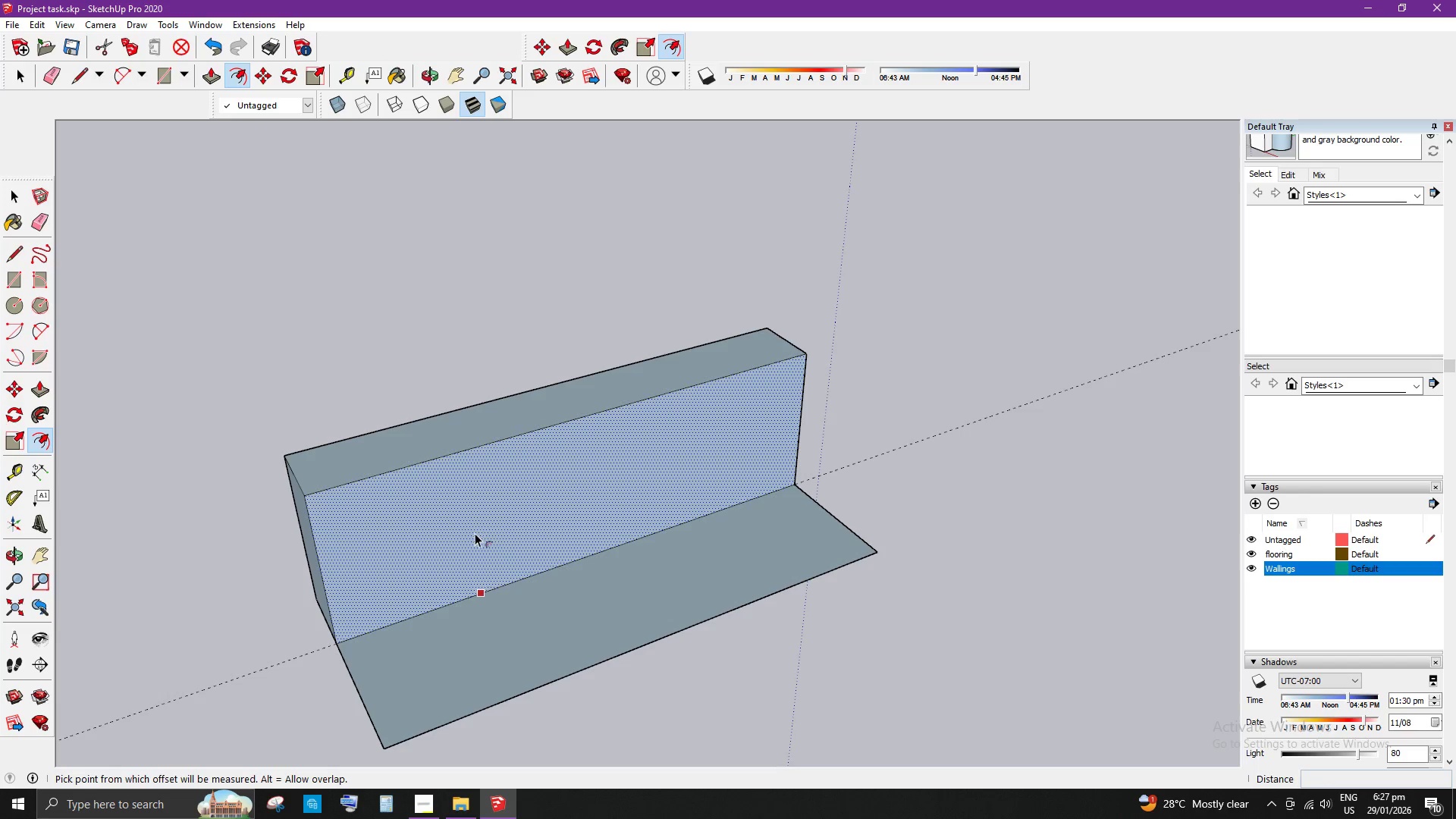 
left_click_drag(start_coordinate=[474, 532], to_coordinate=[477, 522])
 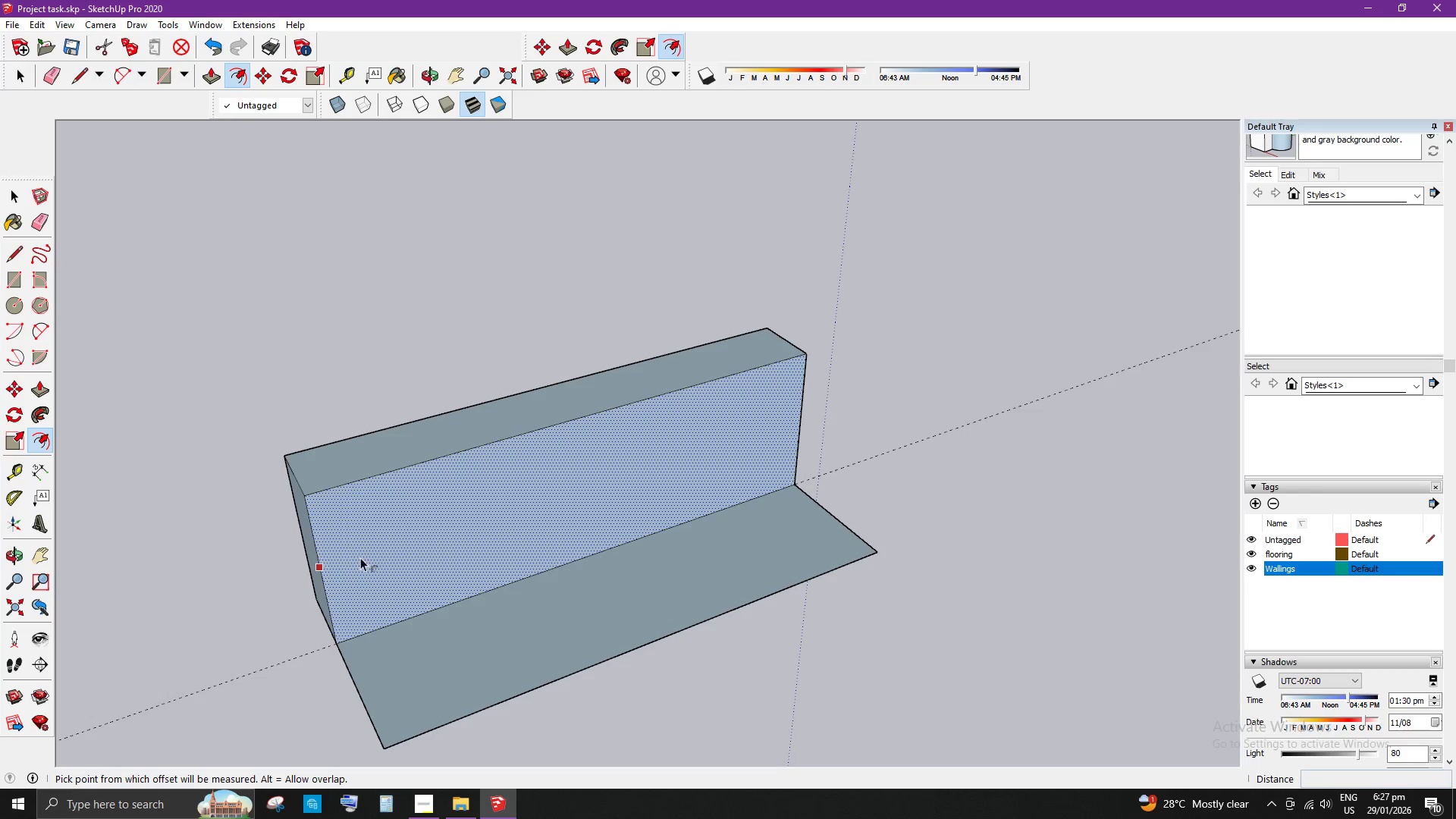 
left_click([360, 558])
 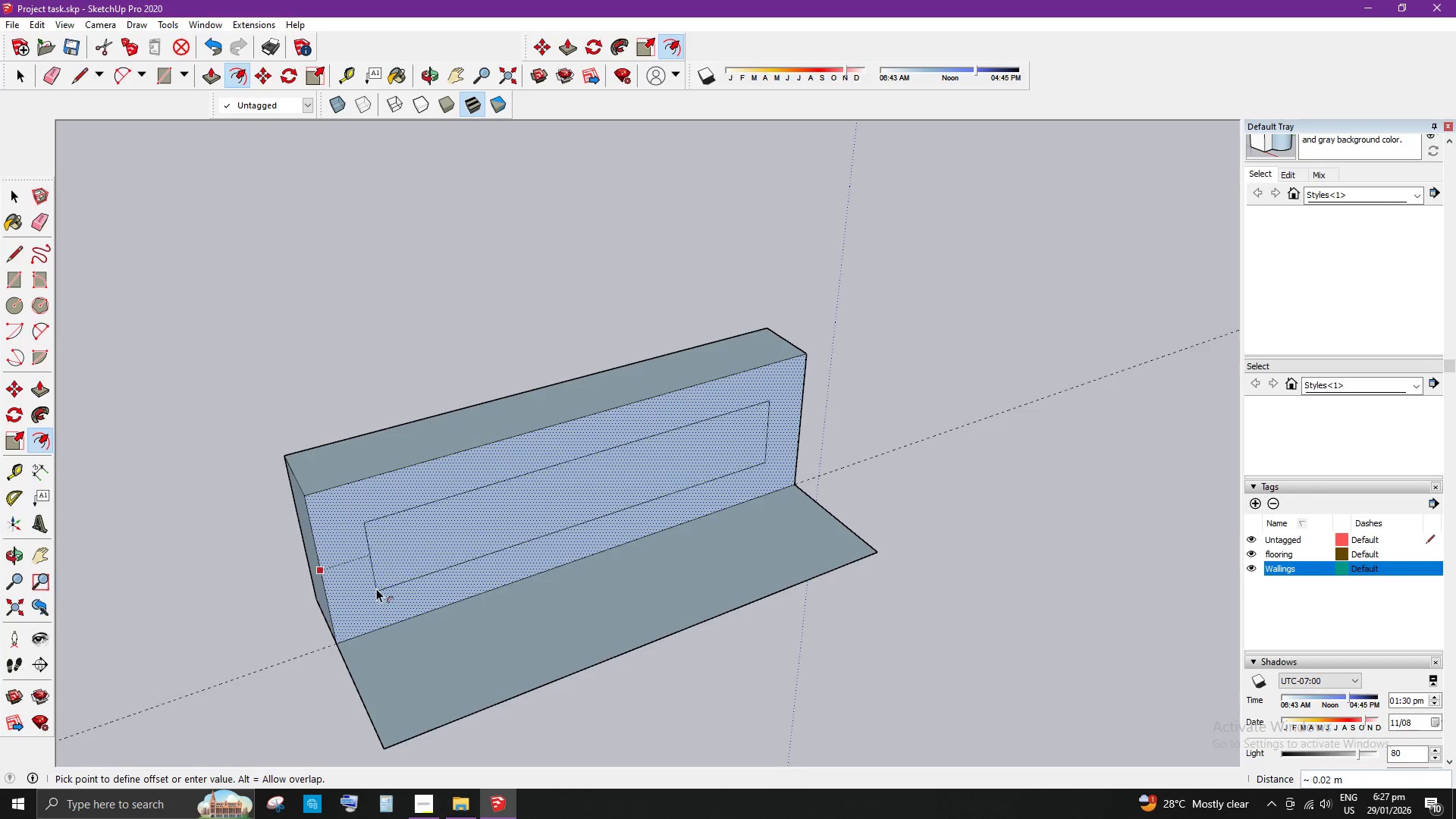 
wait(6.31)
 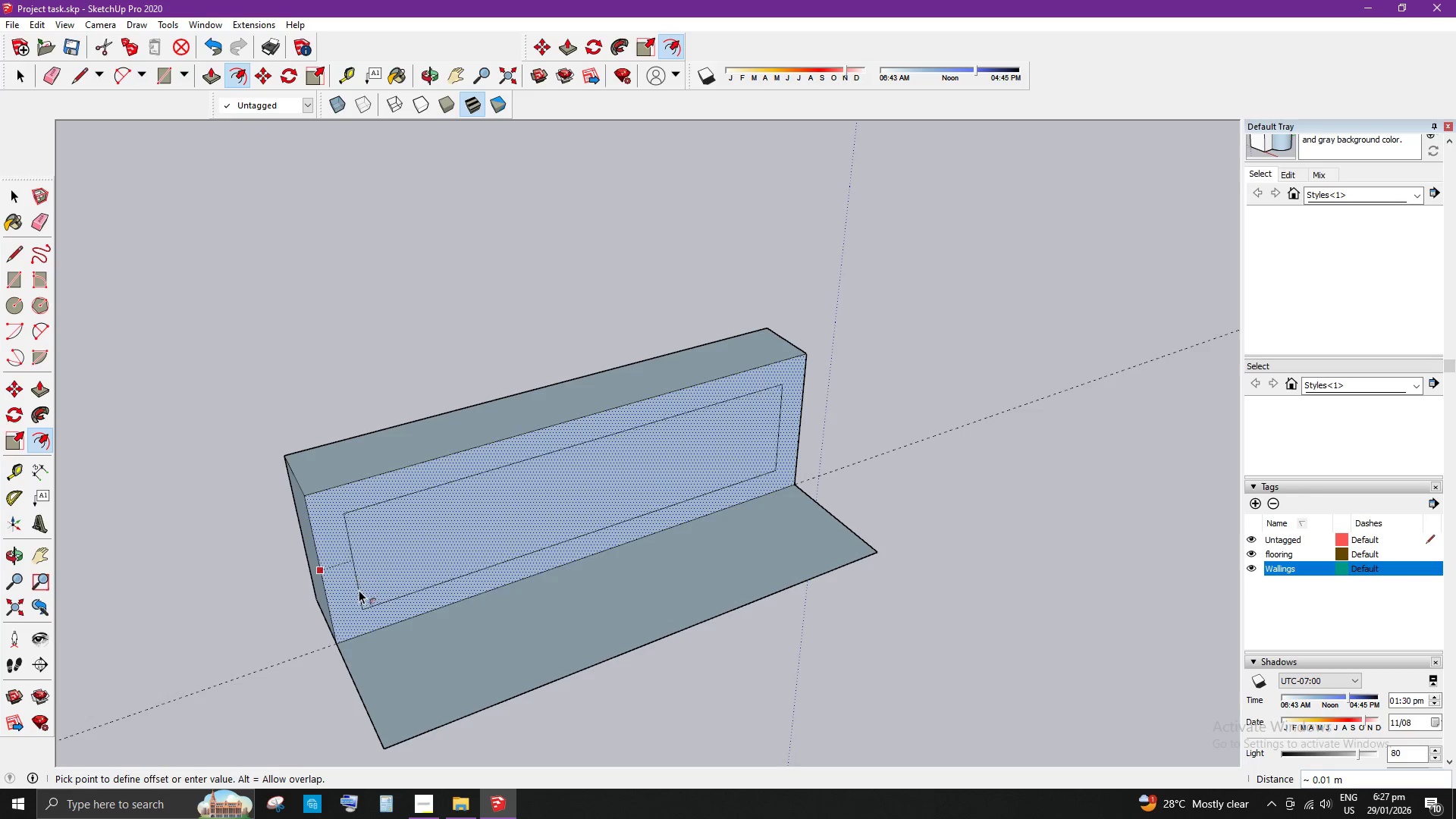 
left_click([376, 588])
 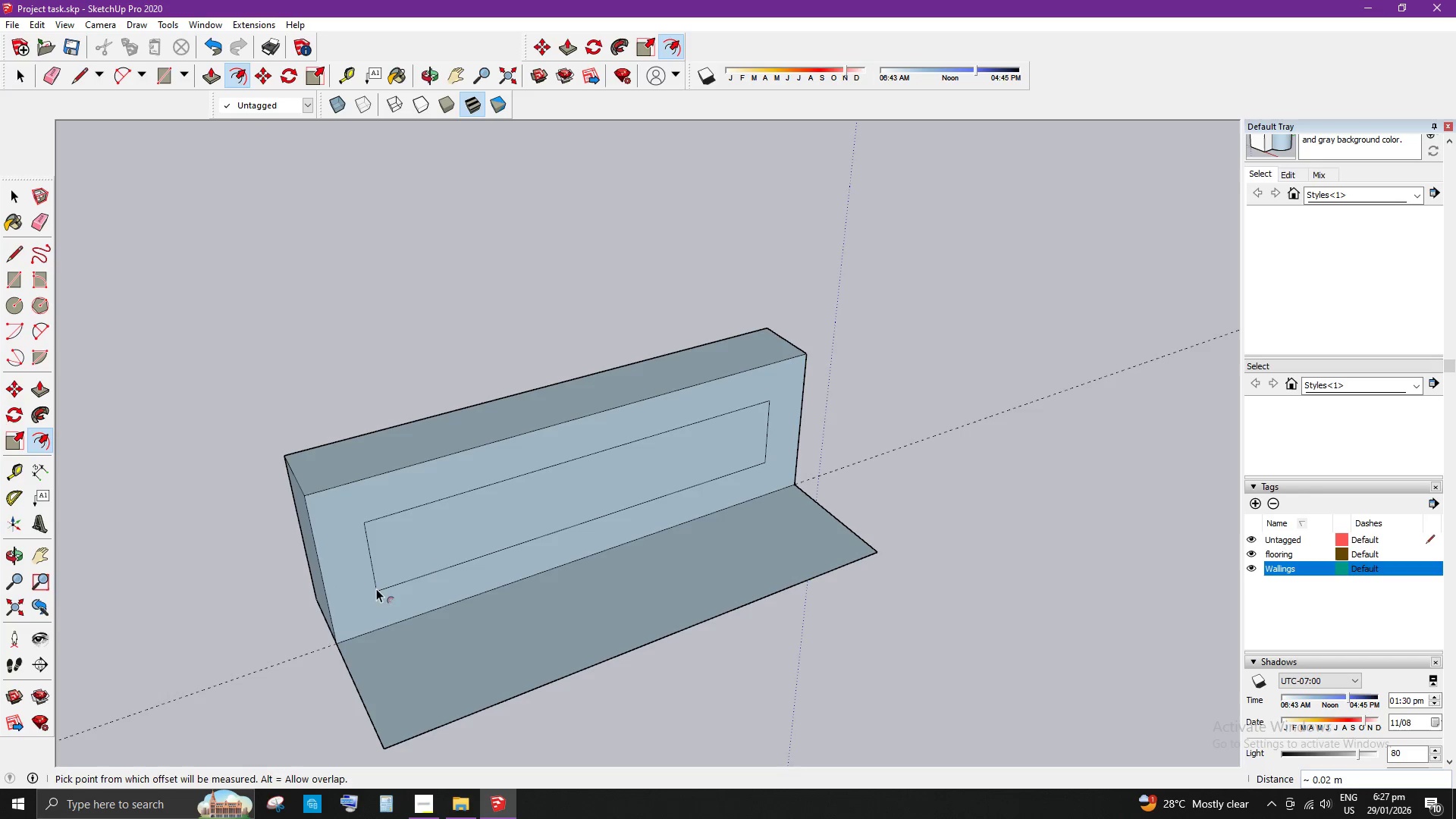 
key(Space)
 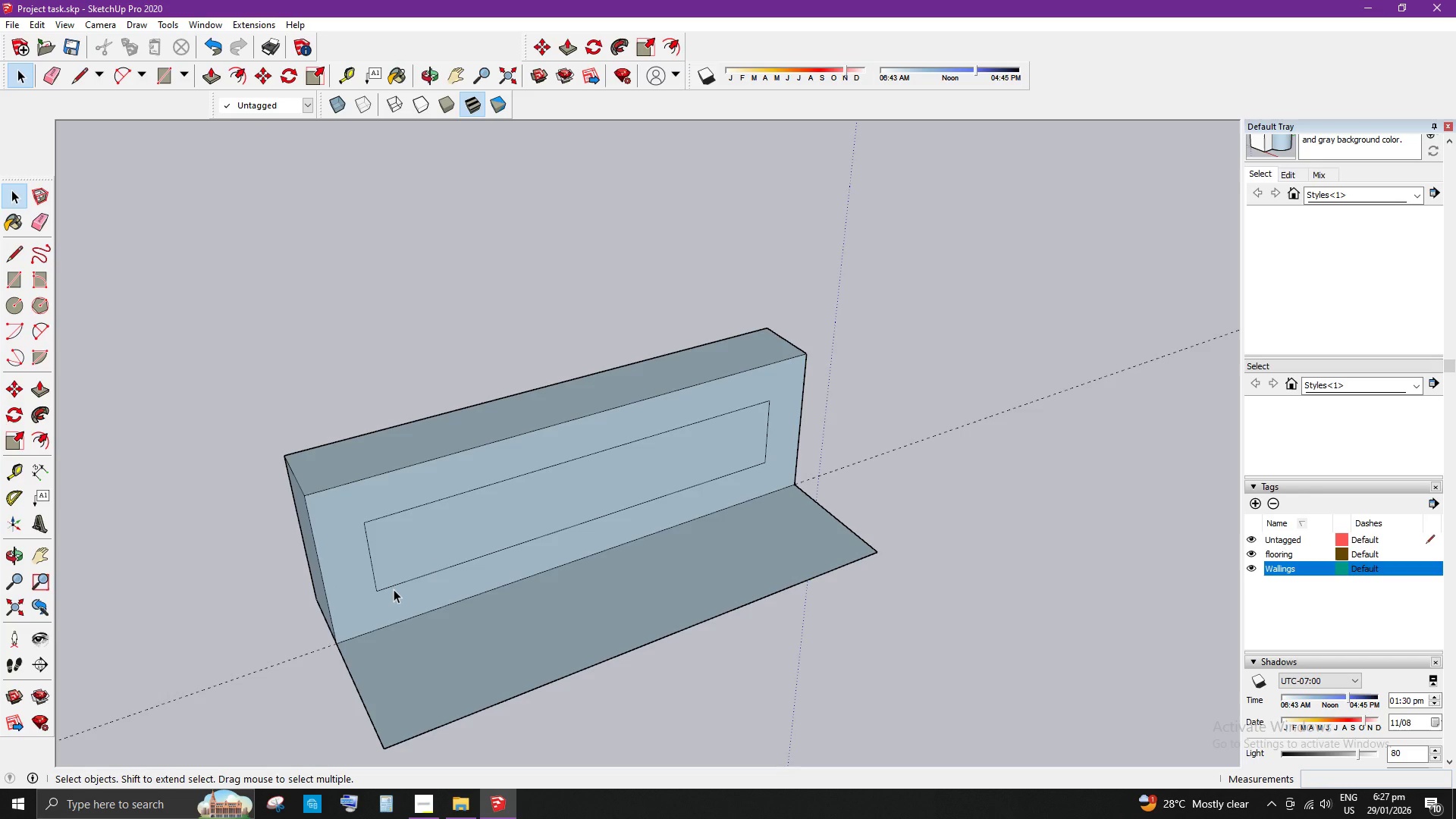 
key(L)
 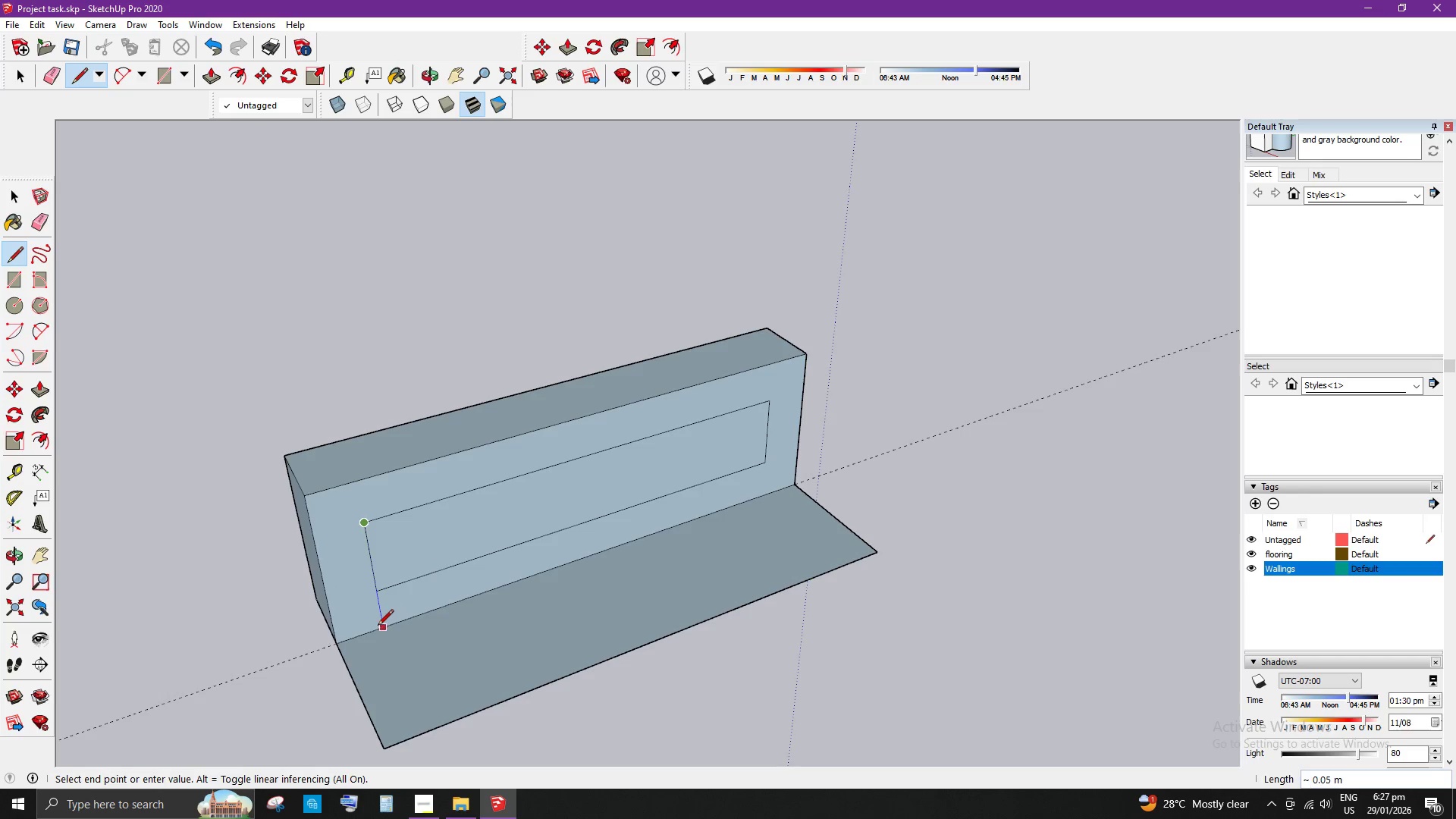 
left_click([388, 629])
 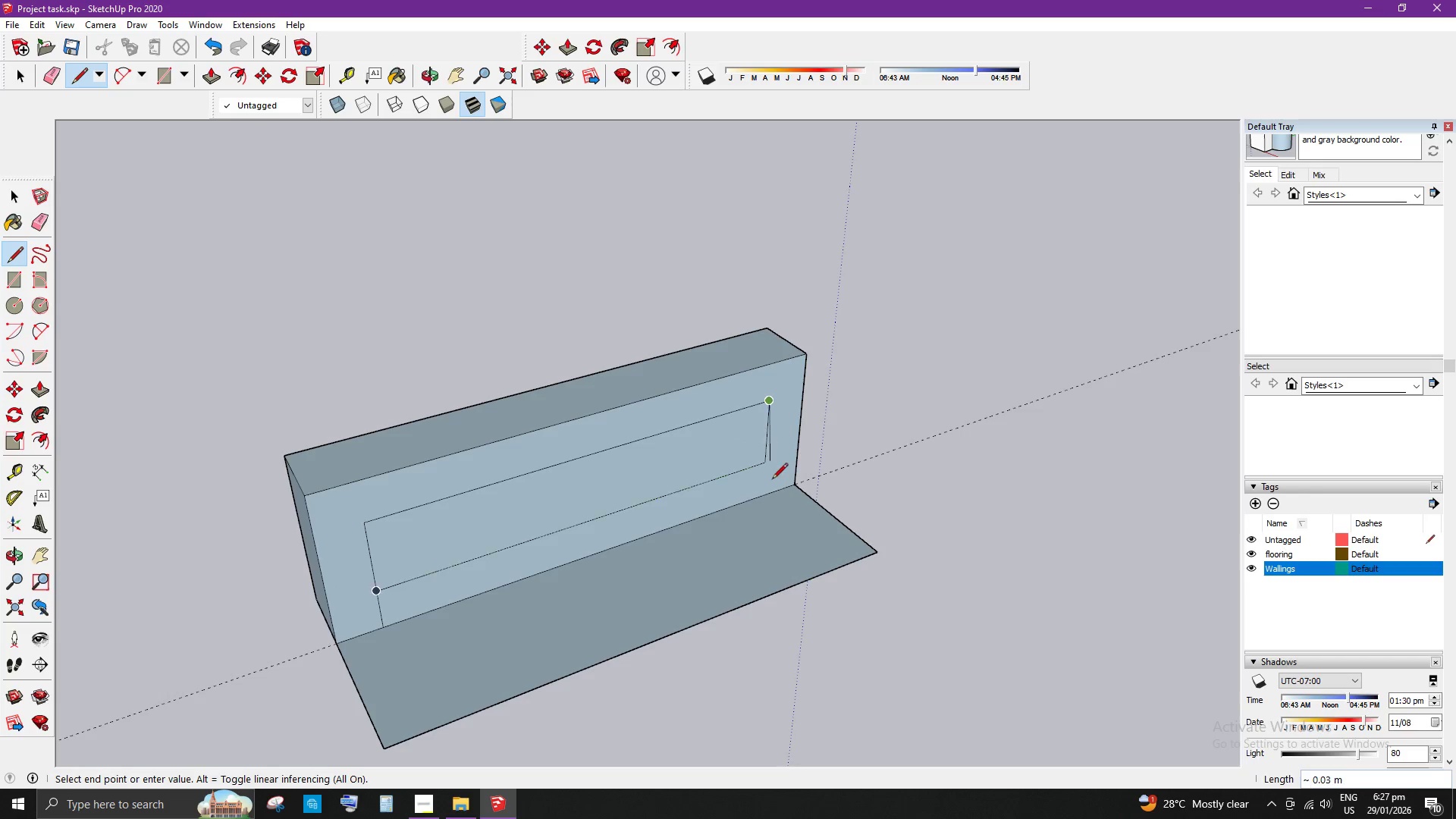 
left_click([765, 493])
 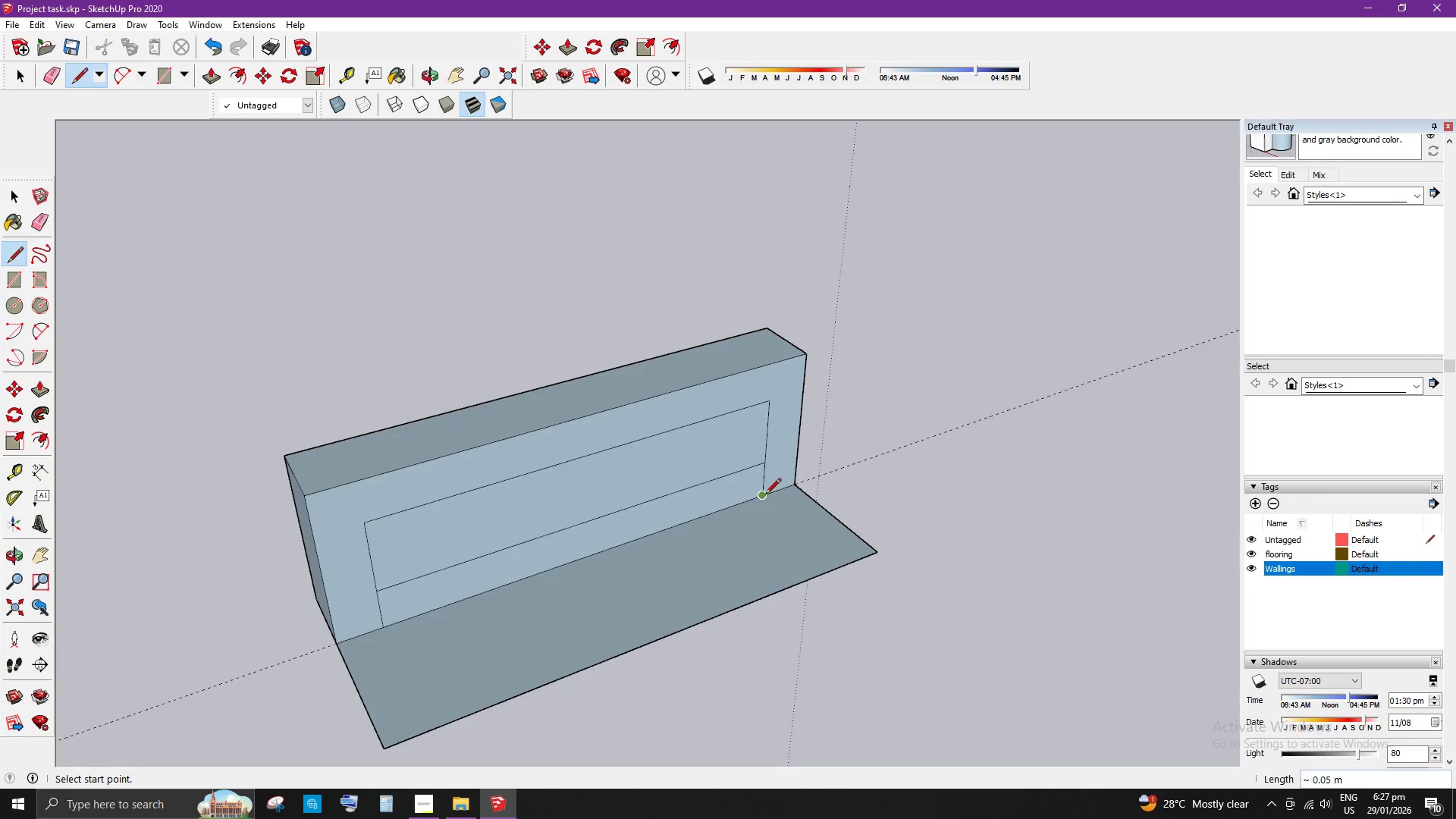 
key(Space)
 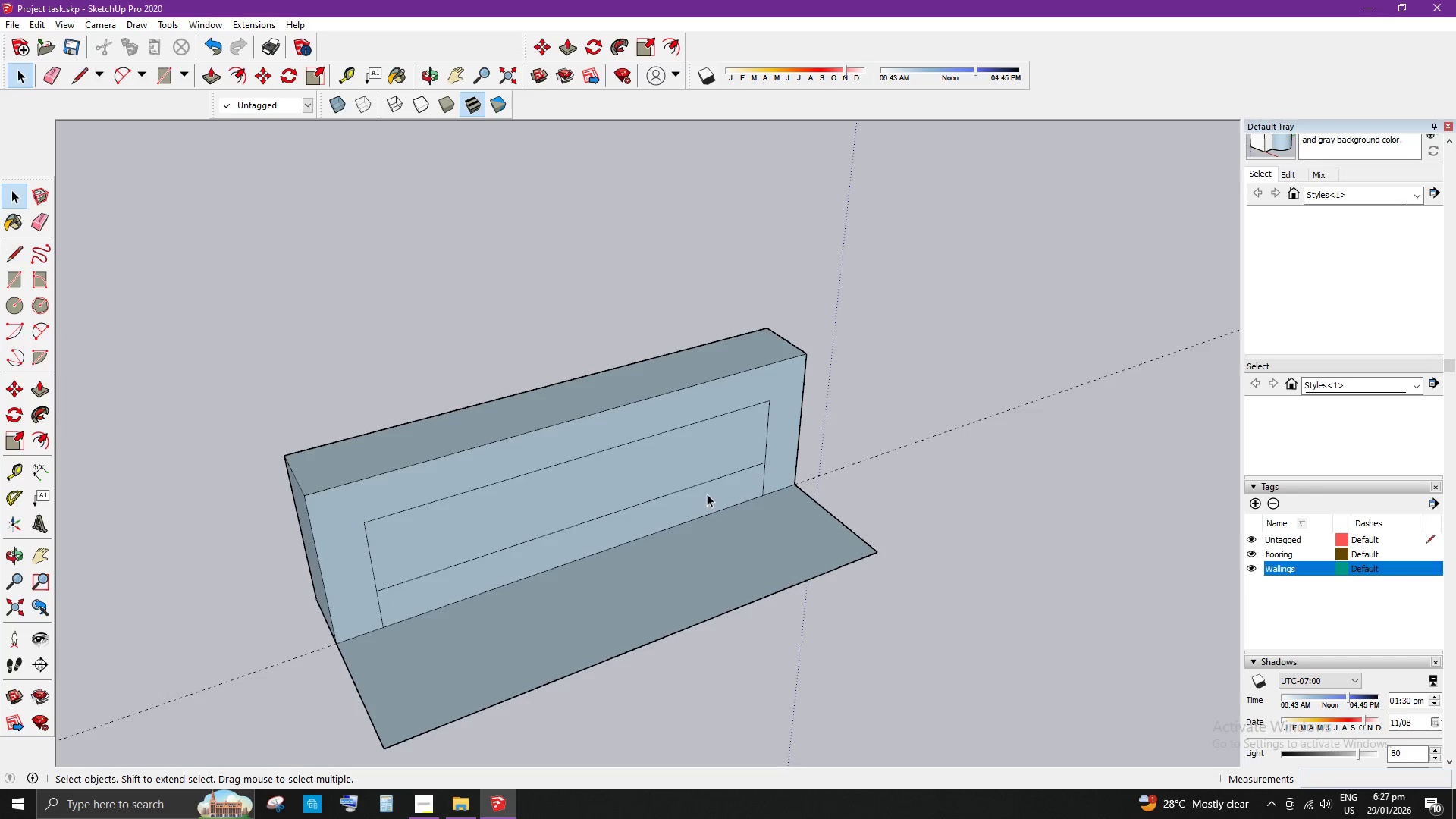 
key(E)
 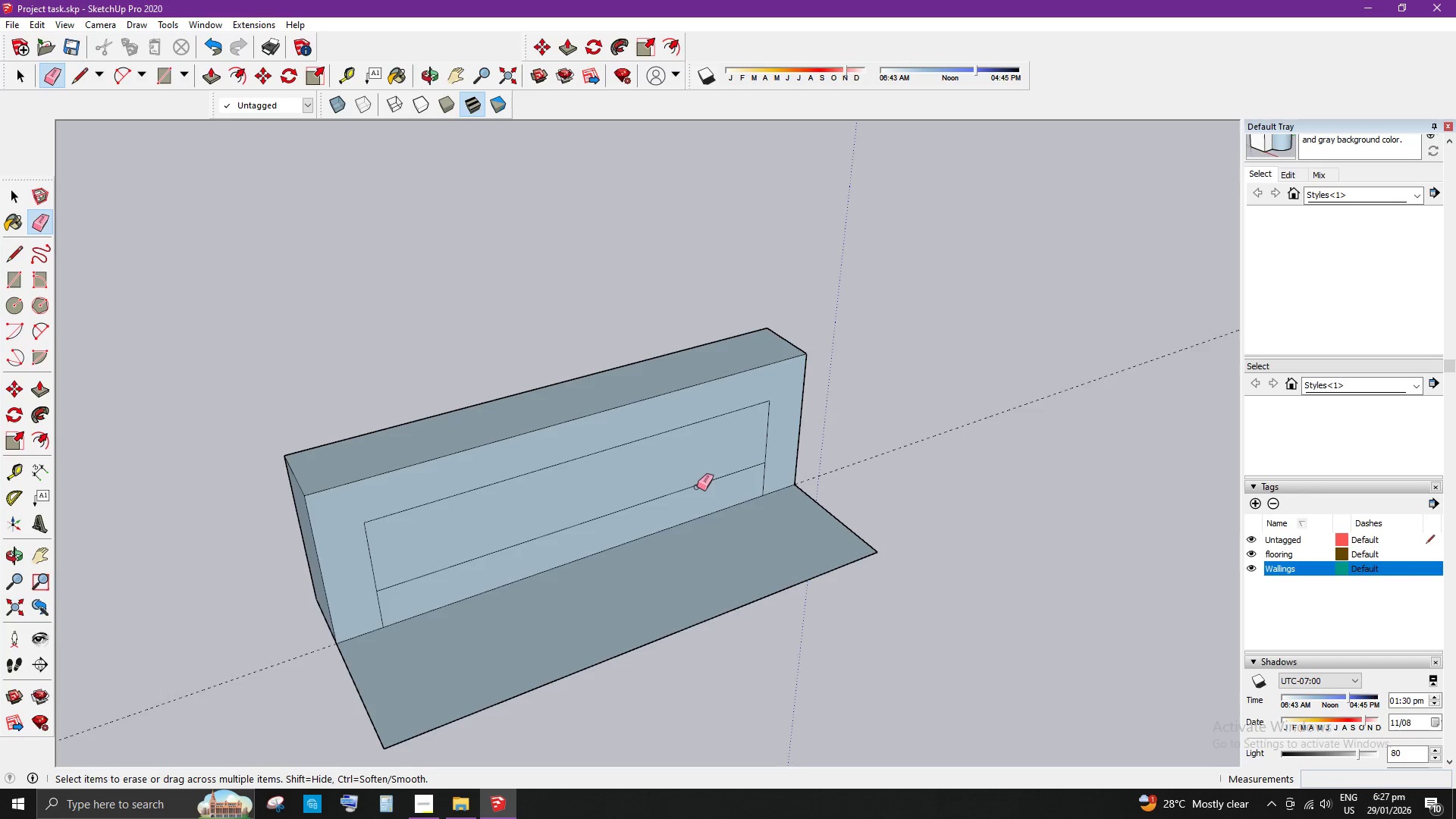 
left_click_drag(start_coordinate=[697, 487], to_coordinate=[687, 480])
 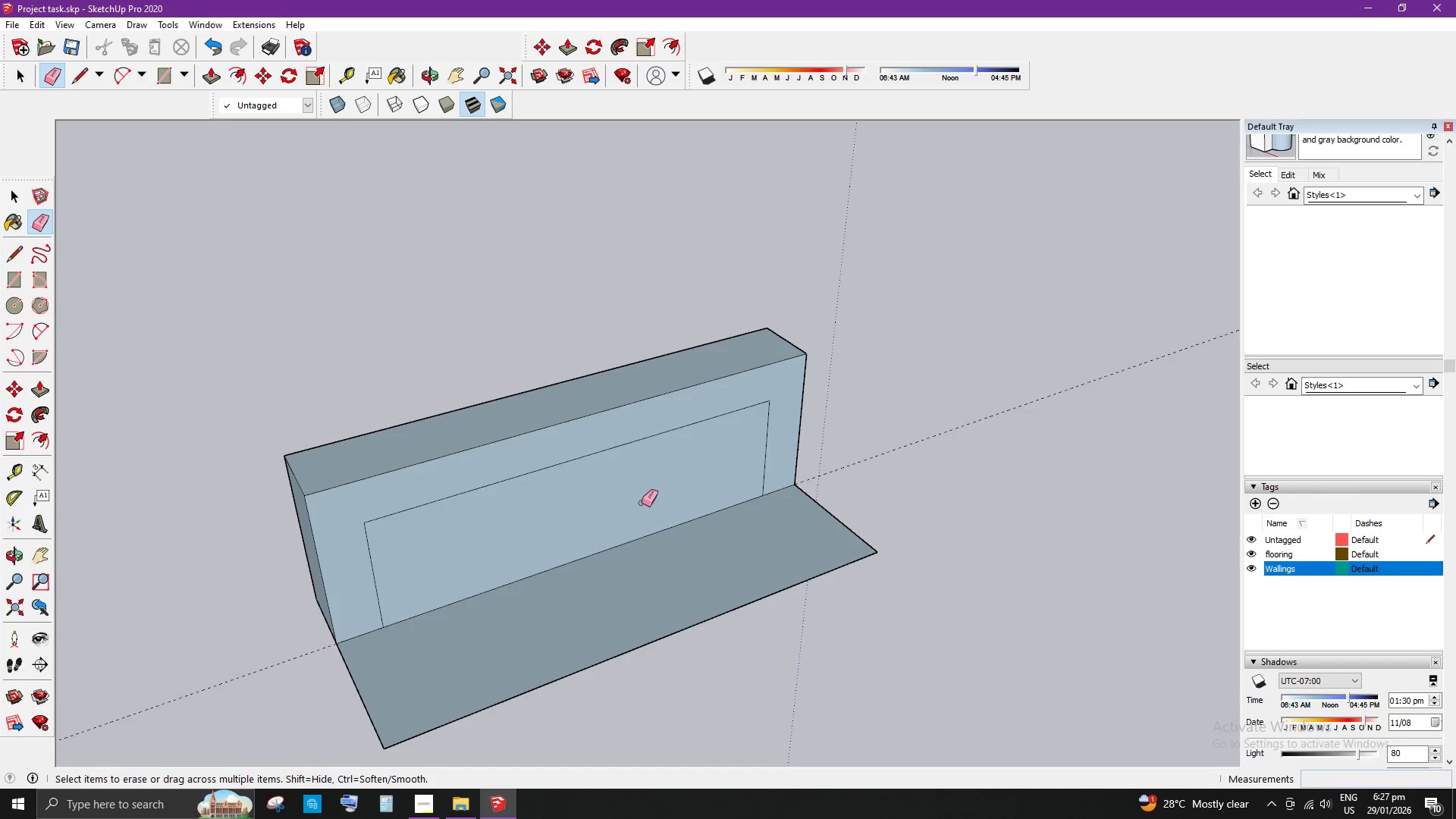 
key(Space)
 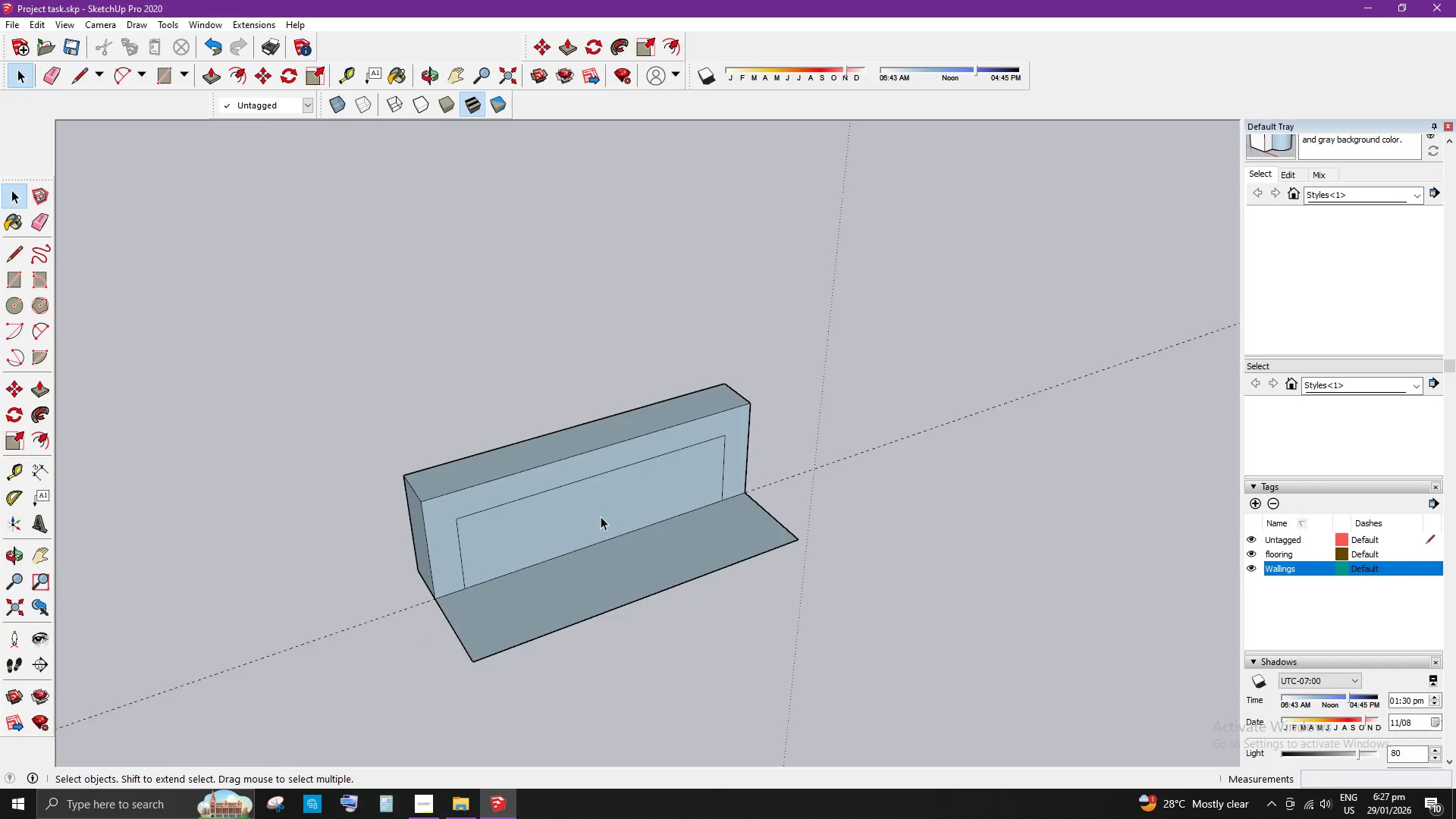 
scroll: coordinate [626, 513], scroll_direction: down, amount: 4.0
 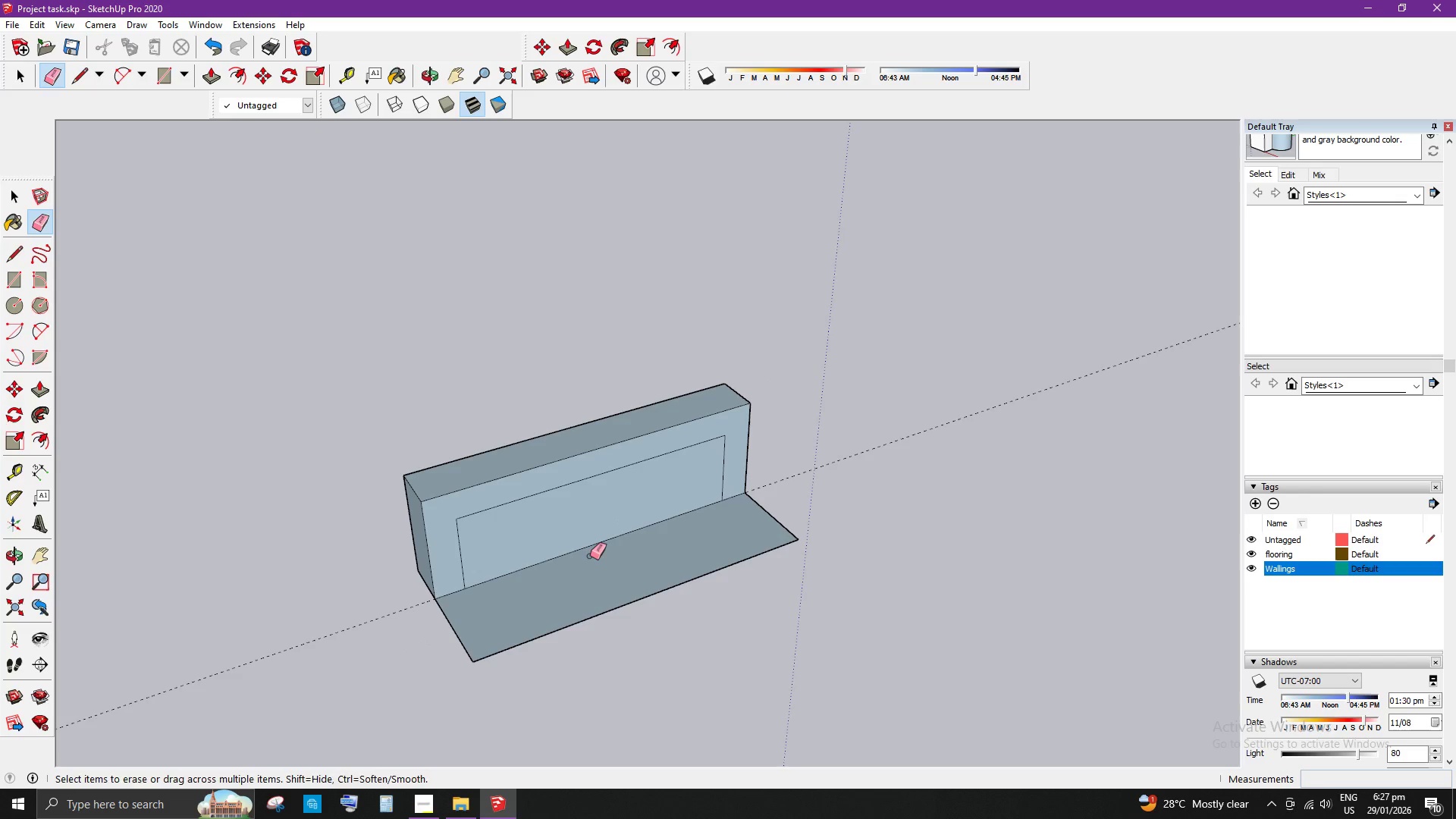 
left_click([602, 512])
 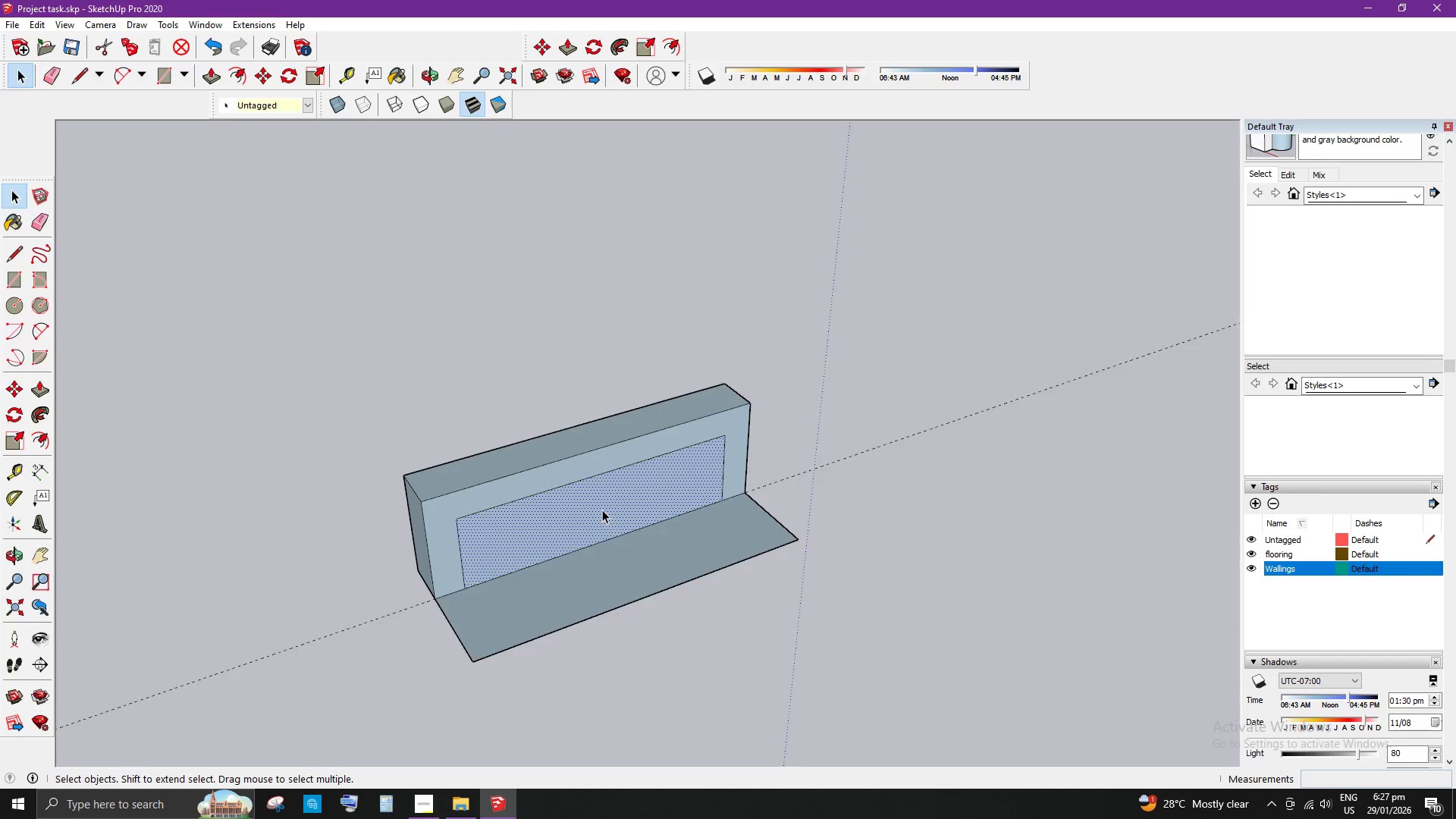 
scroll: coordinate [602, 510], scroll_direction: up, amount: 3.0
 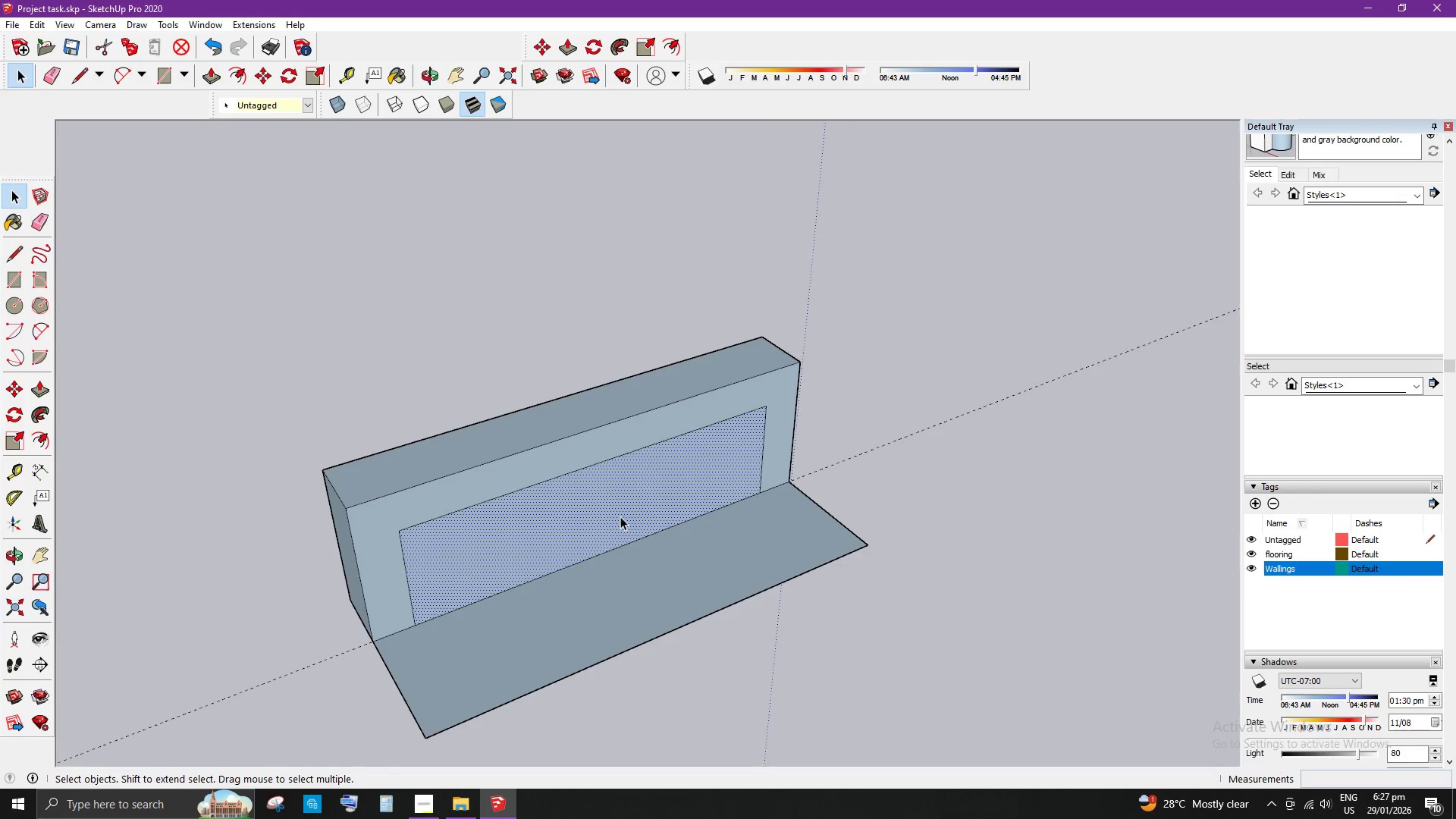 
key(P)
 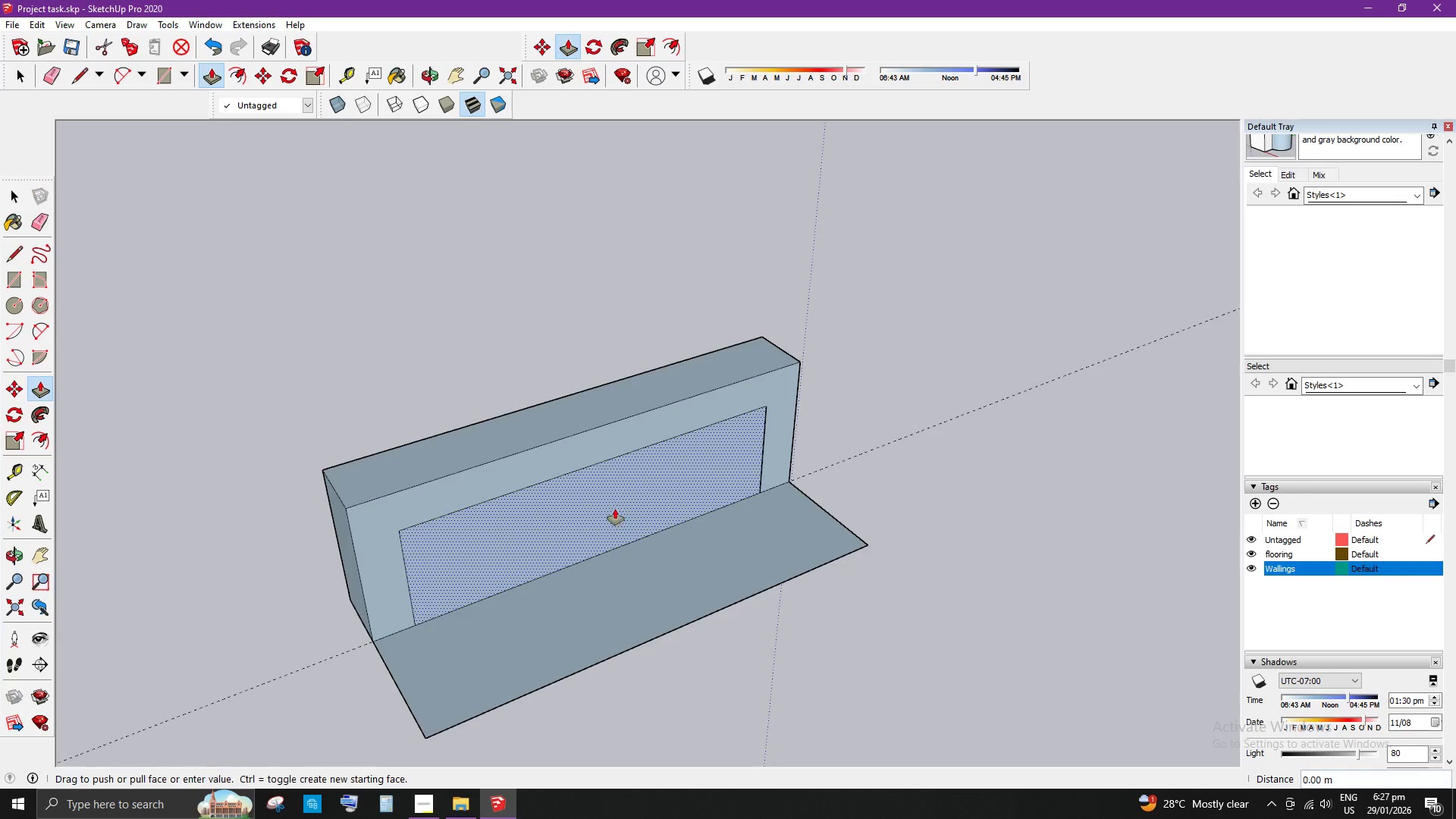 
left_click_drag(start_coordinate=[620, 513], to_coordinate=[547, 396])
 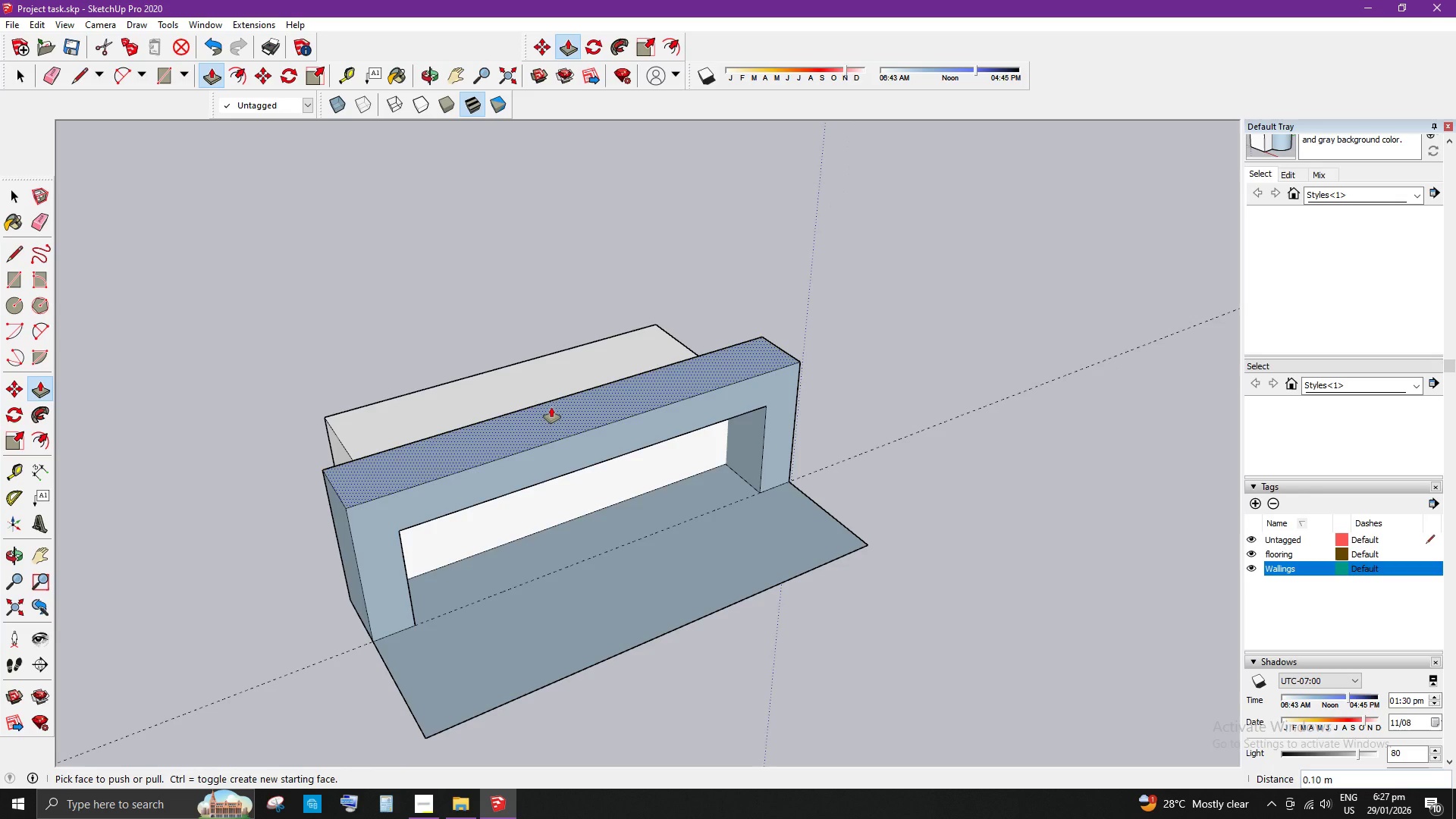 
key(Control+ControlLeft)
 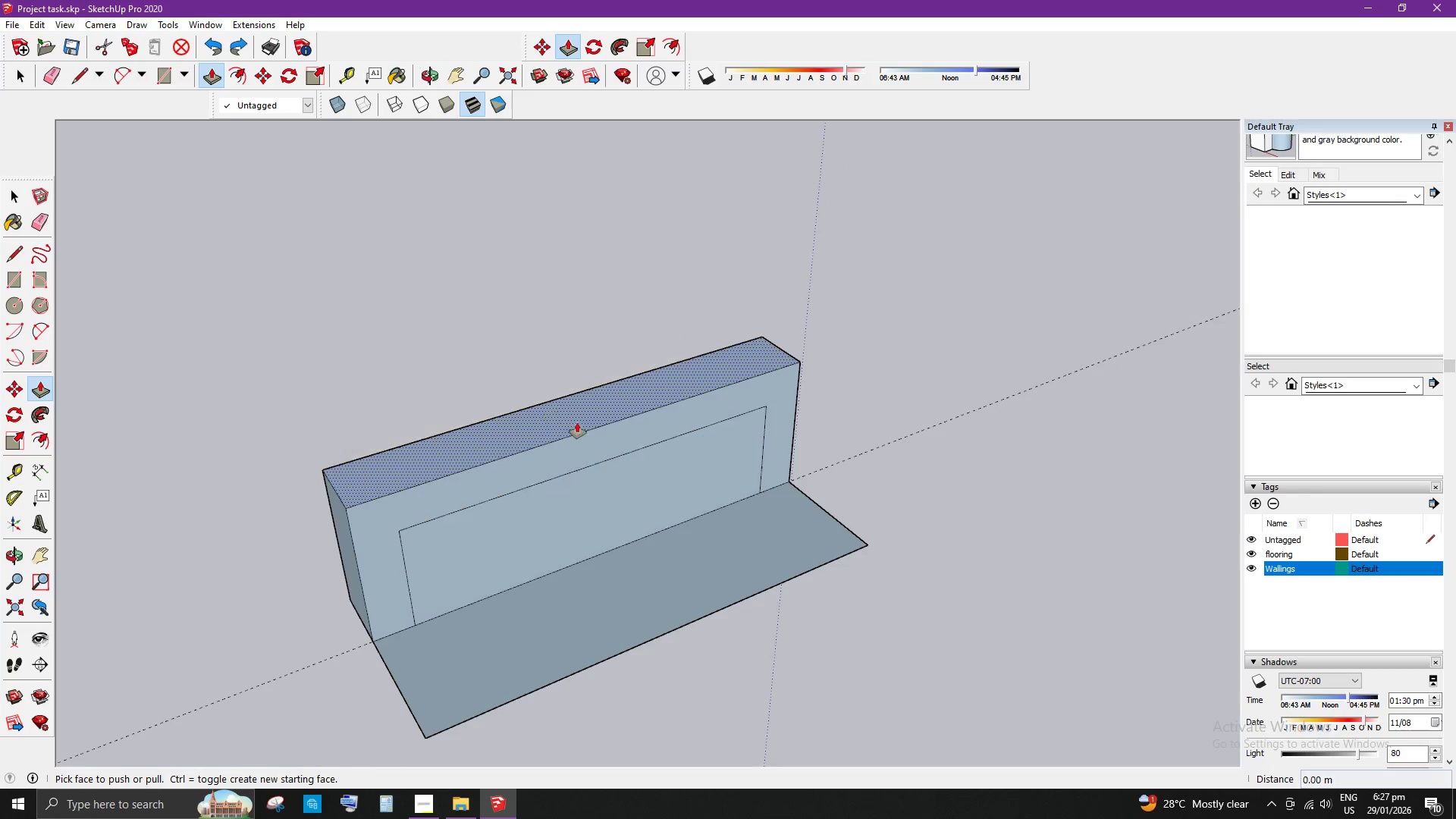 
key(Control+Z)
 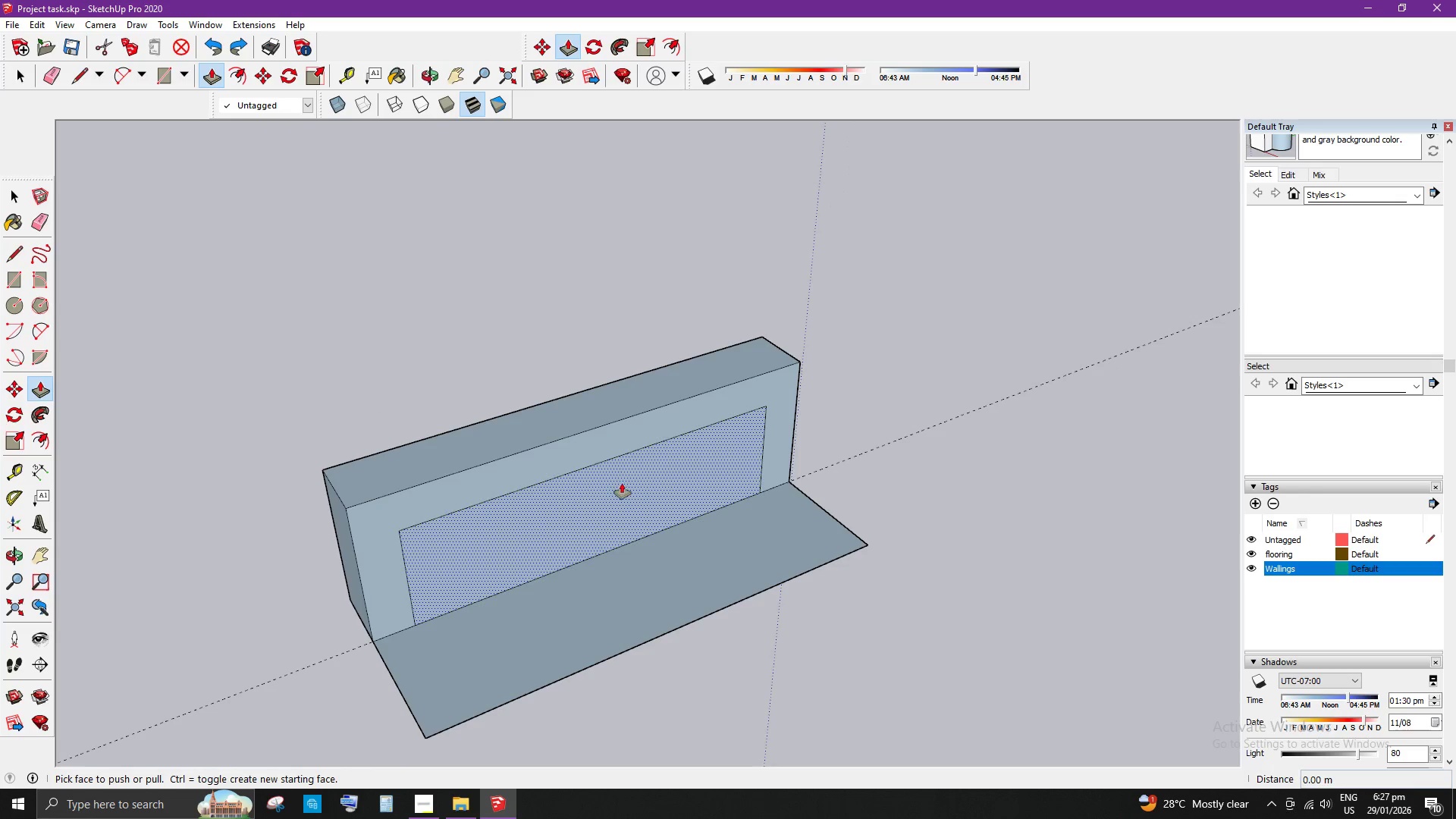 
left_click_drag(start_coordinate=[622, 483], to_coordinate=[569, 393])
 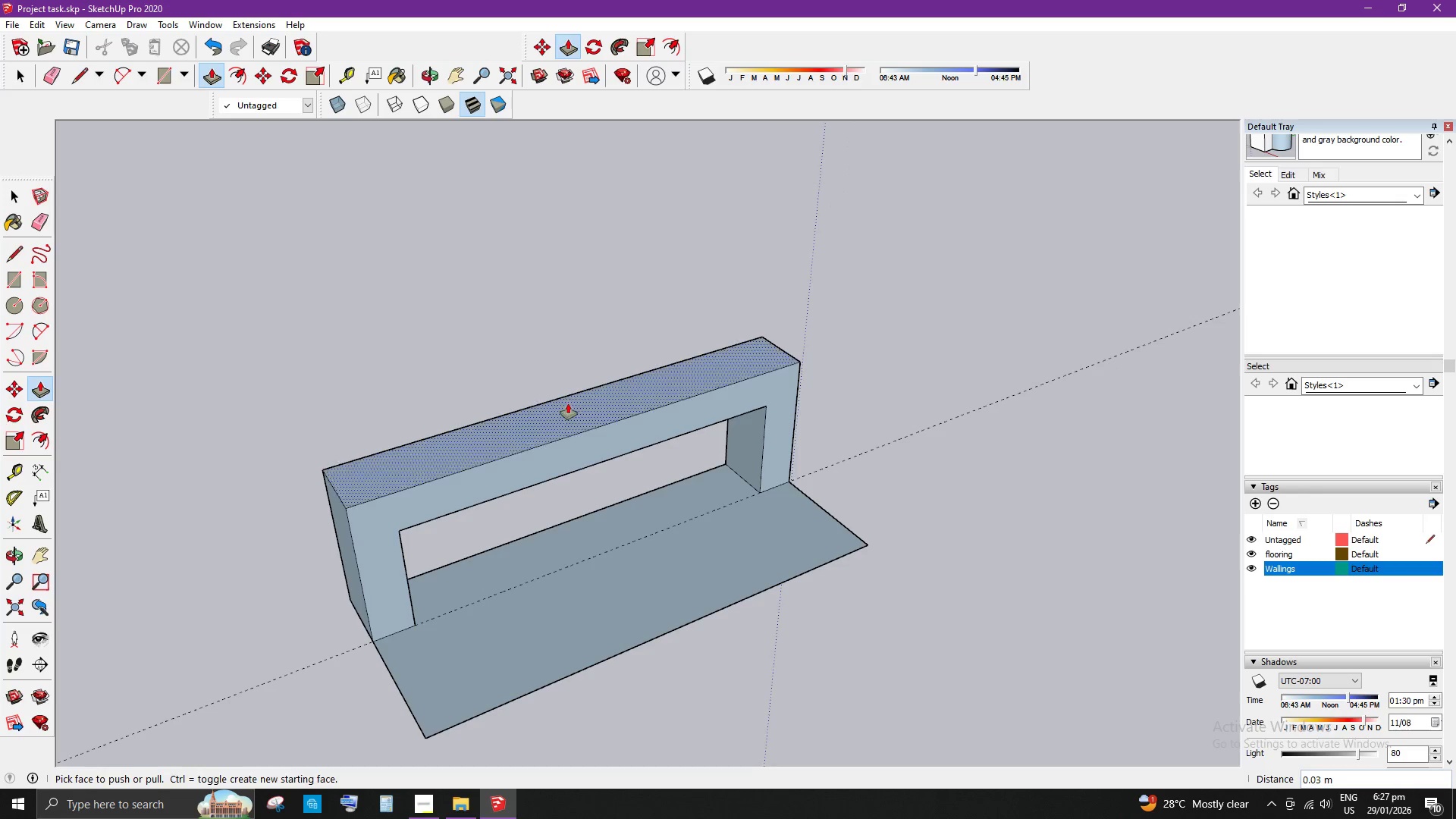 
key(Space)
 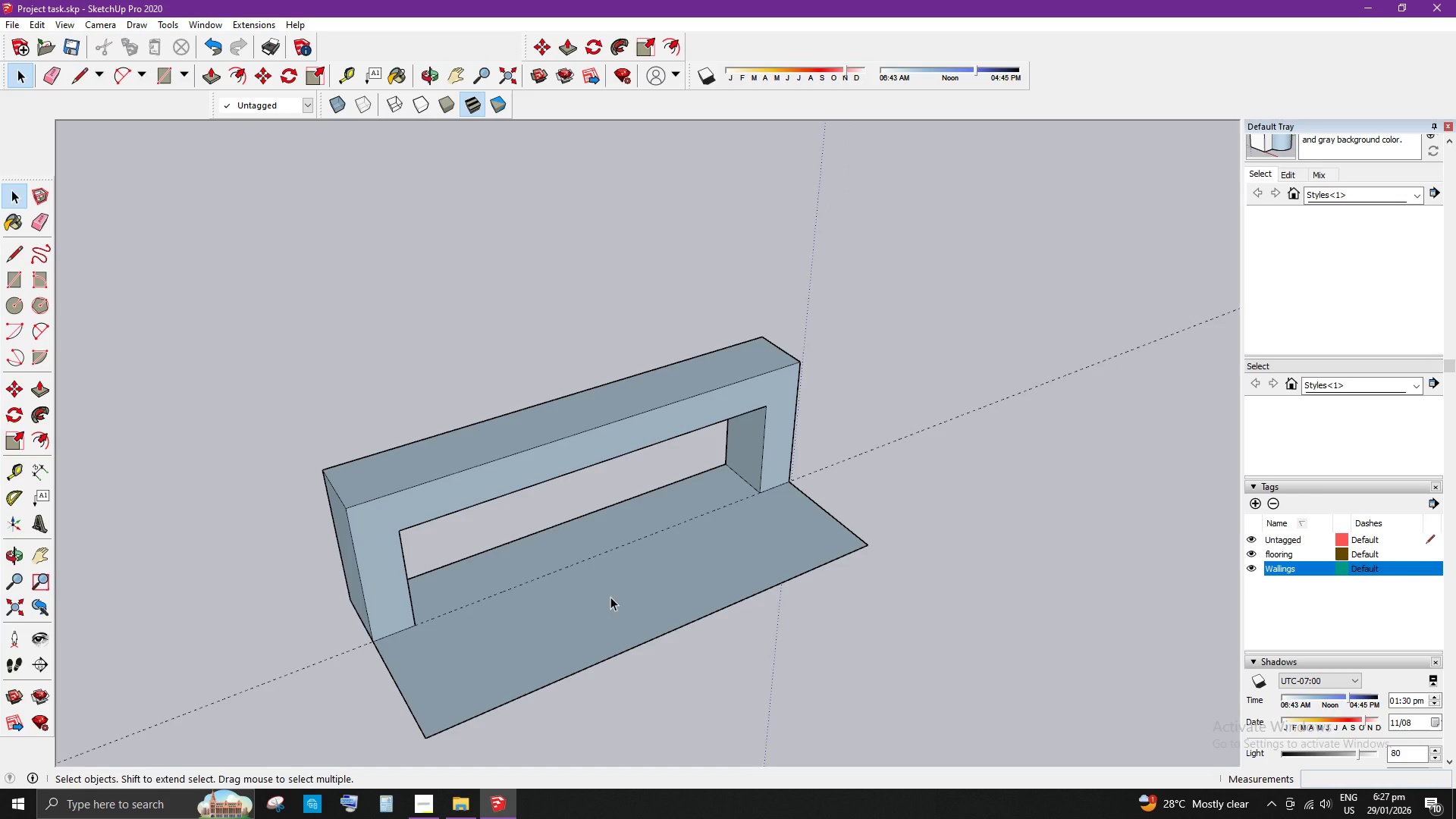 
key(E)
 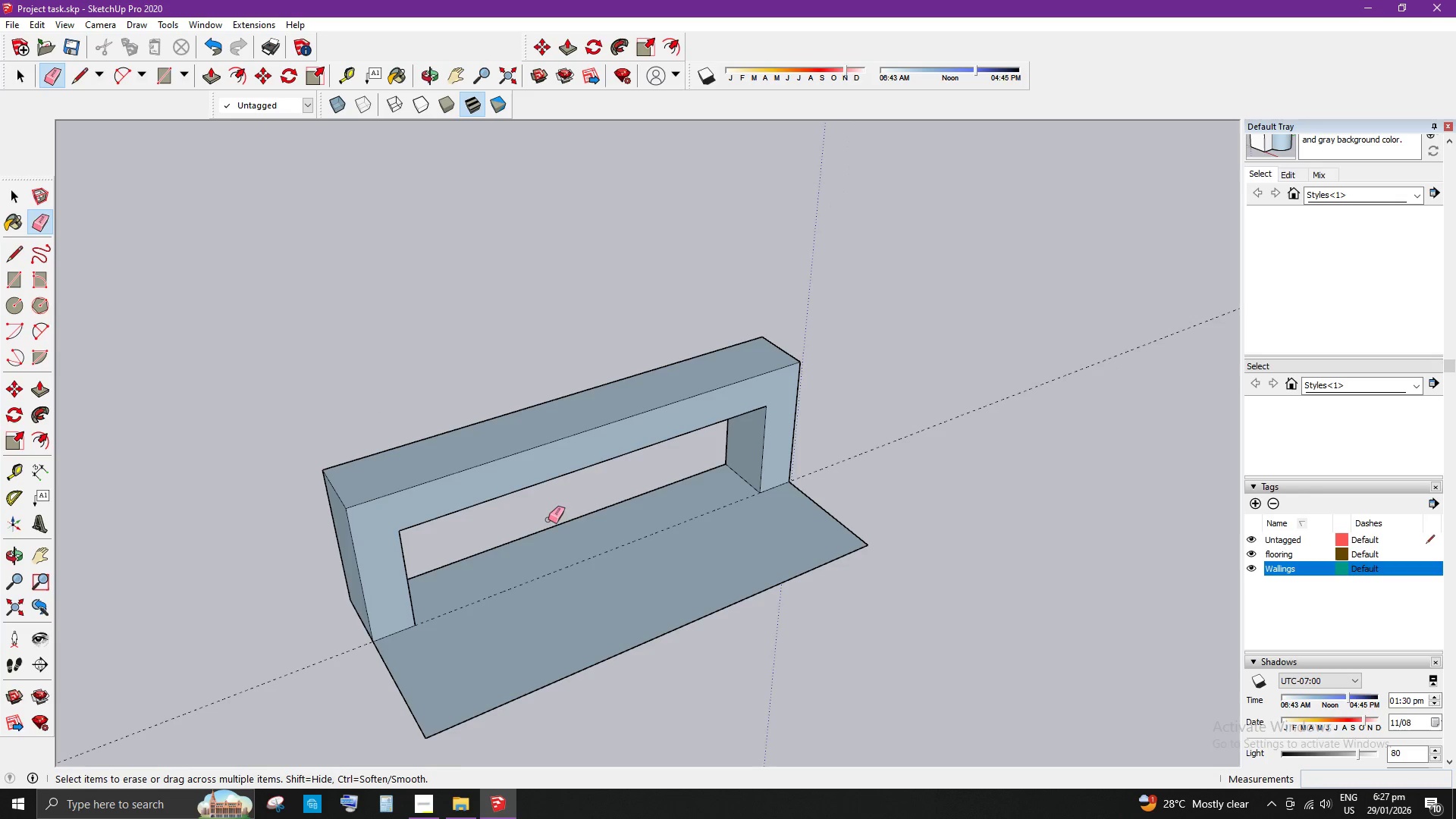 
left_click_drag(start_coordinate=[548, 519], to_coordinate=[570, 565])
 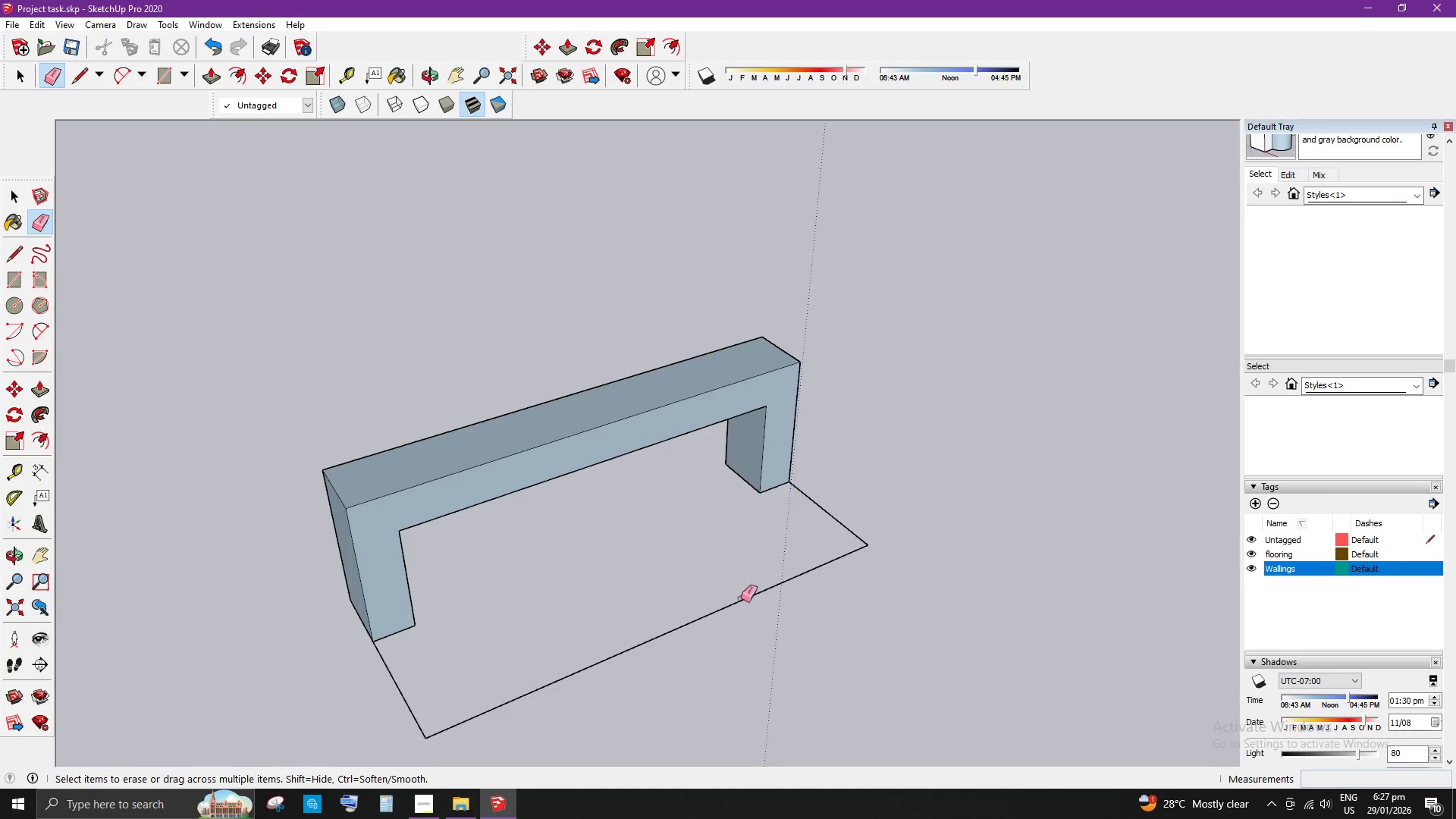 
left_click_drag(start_coordinate=[735, 602], to_coordinate=[698, 610])
 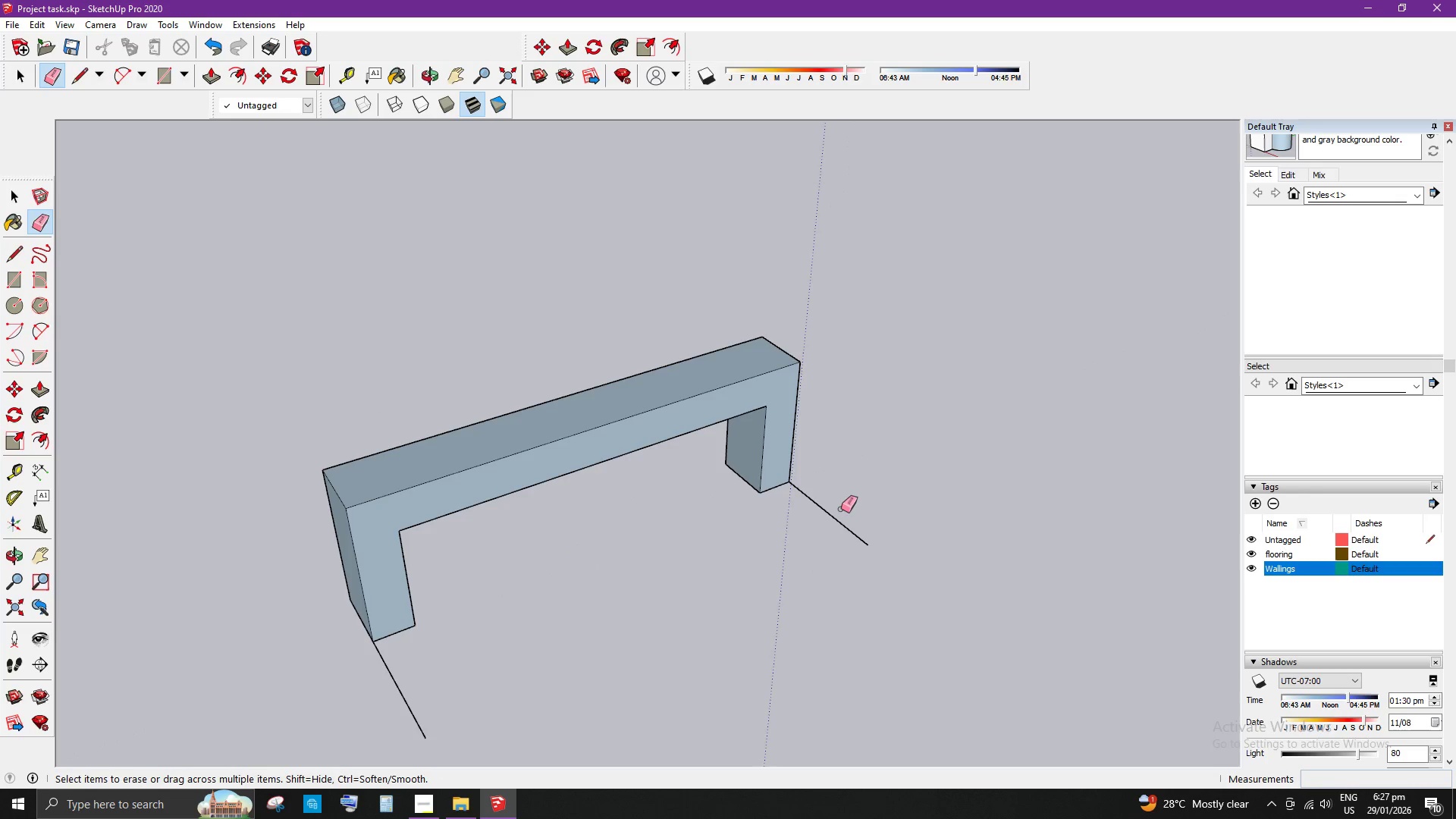 
left_click_drag(start_coordinate=[818, 519], to_coordinate=[811, 532])
 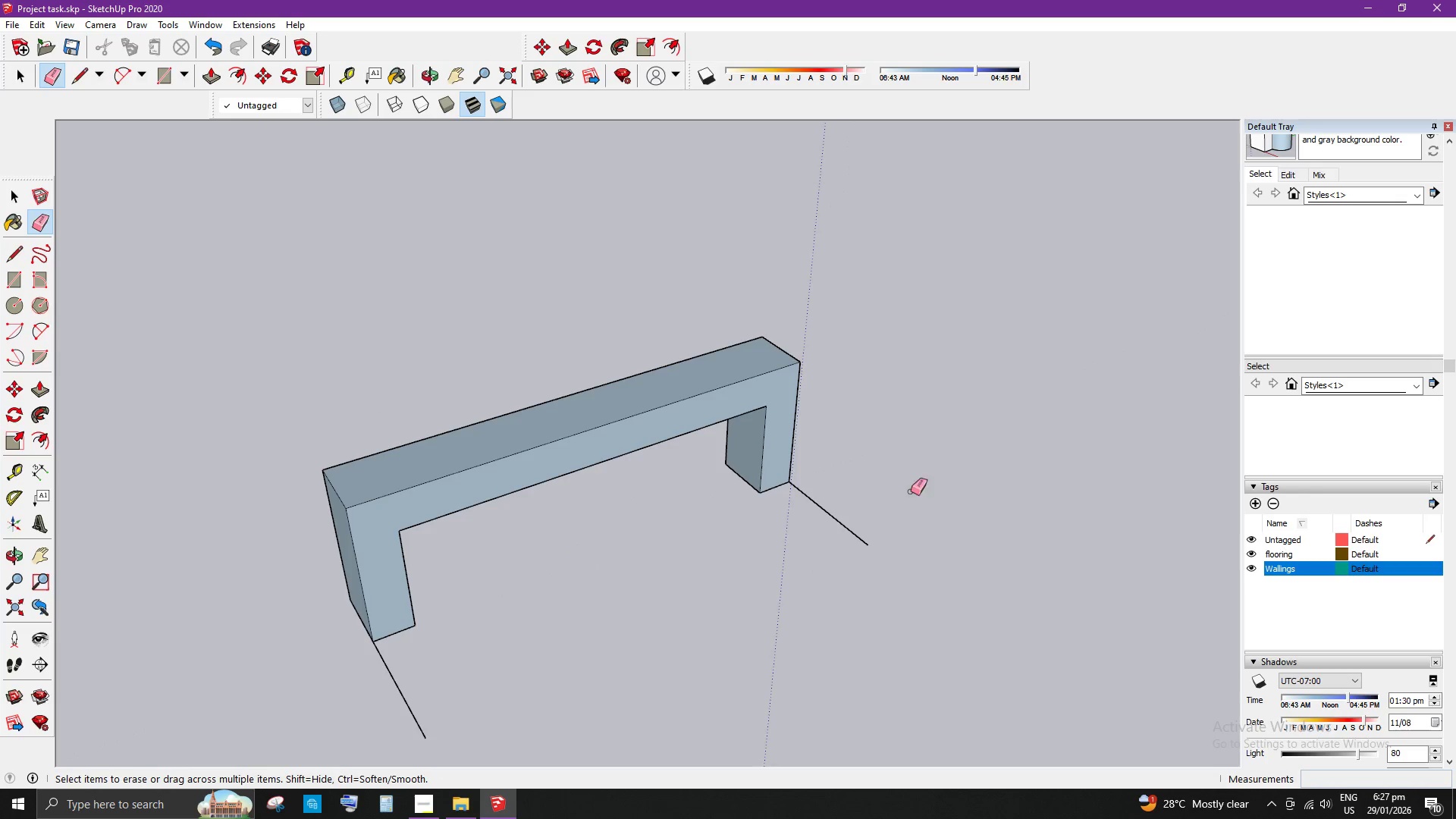 
left_click_drag(start_coordinate=[899, 493], to_coordinate=[837, 544])
 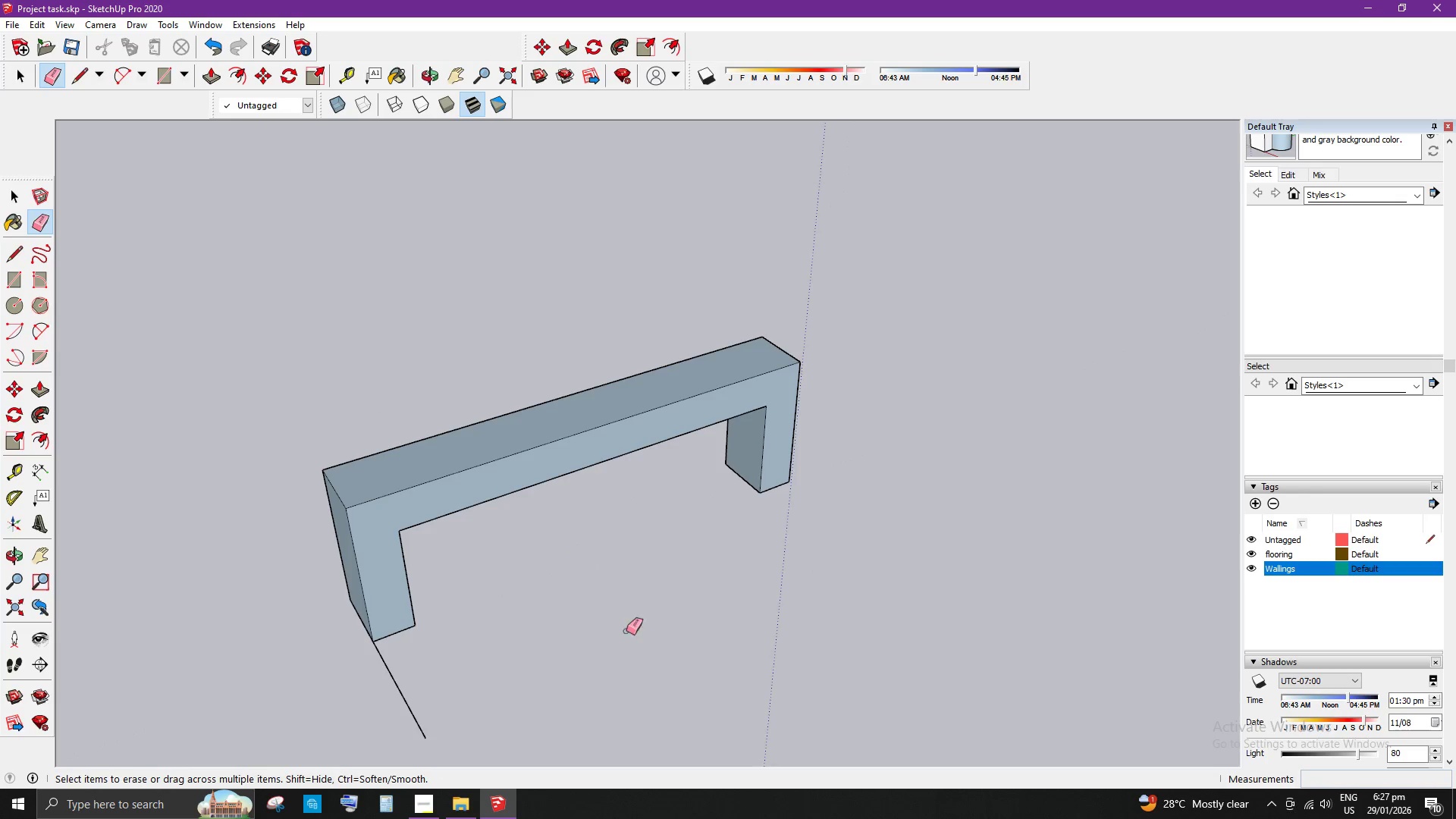 
left_click_drag(start_coordinate=[563, 651], to_coordinate=[410, 702])
 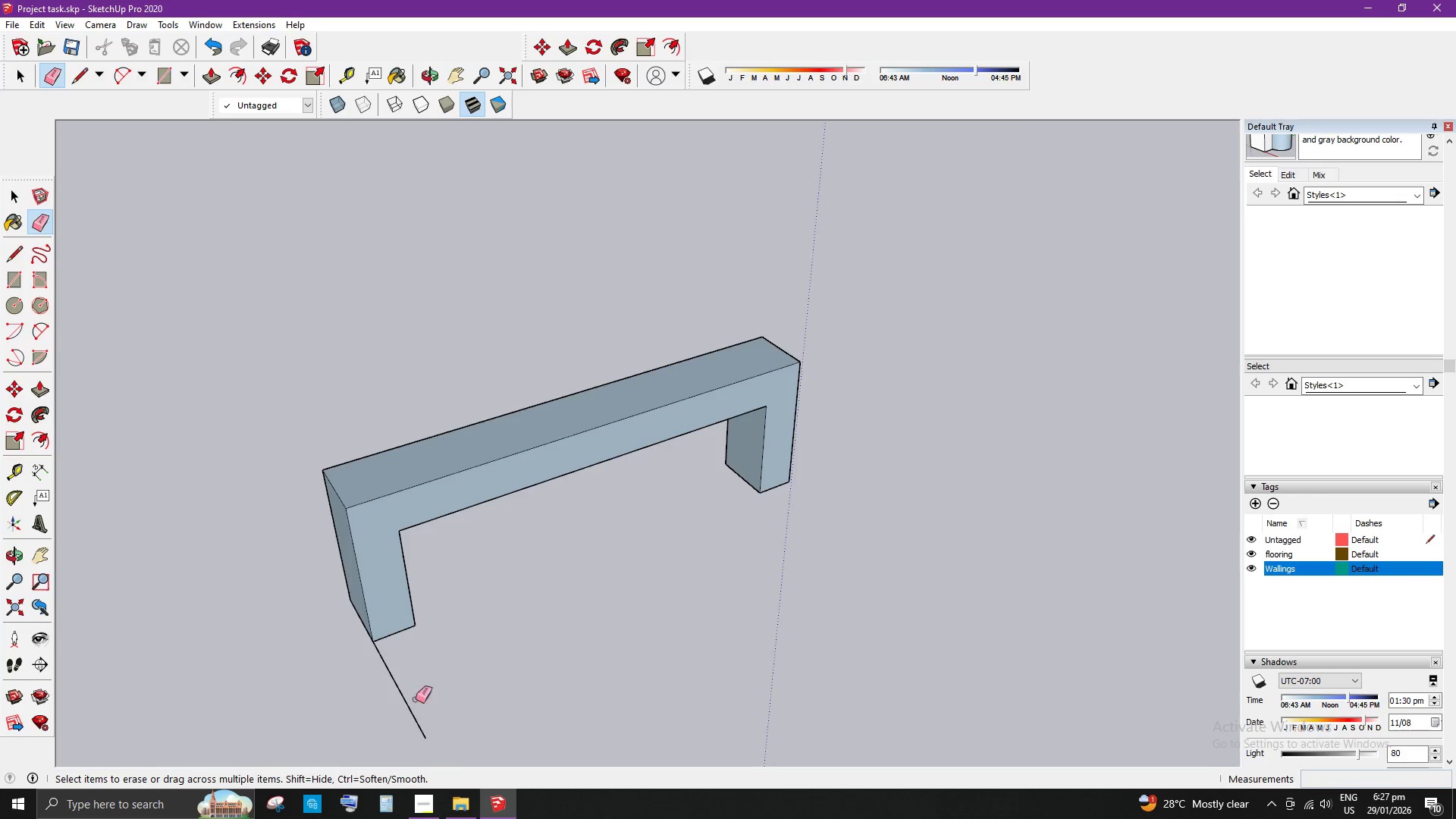 
left_click_drag(start_coordinate=[416, 698], to_coordinate=[391, 714])
 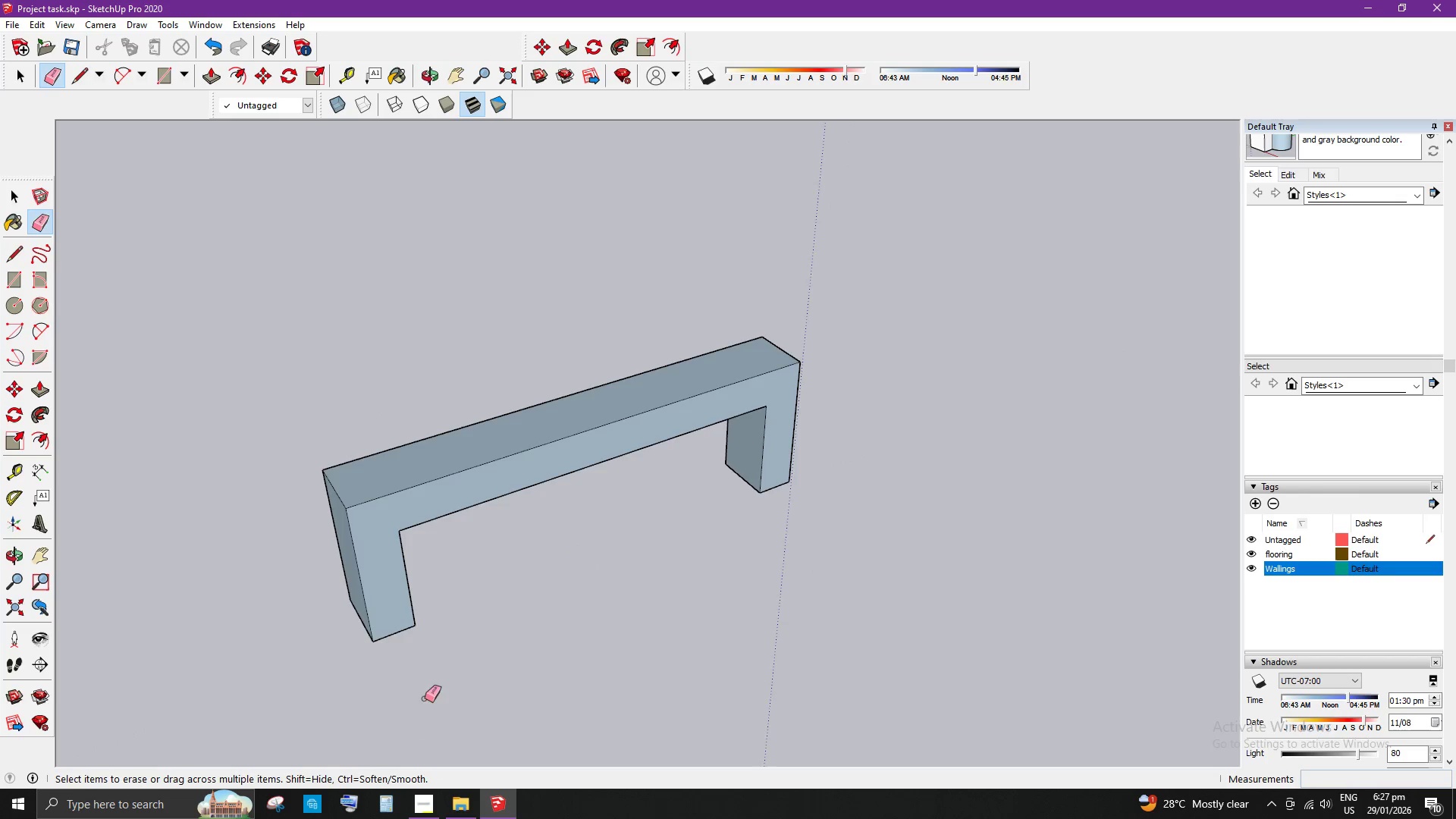 
key(Space)
 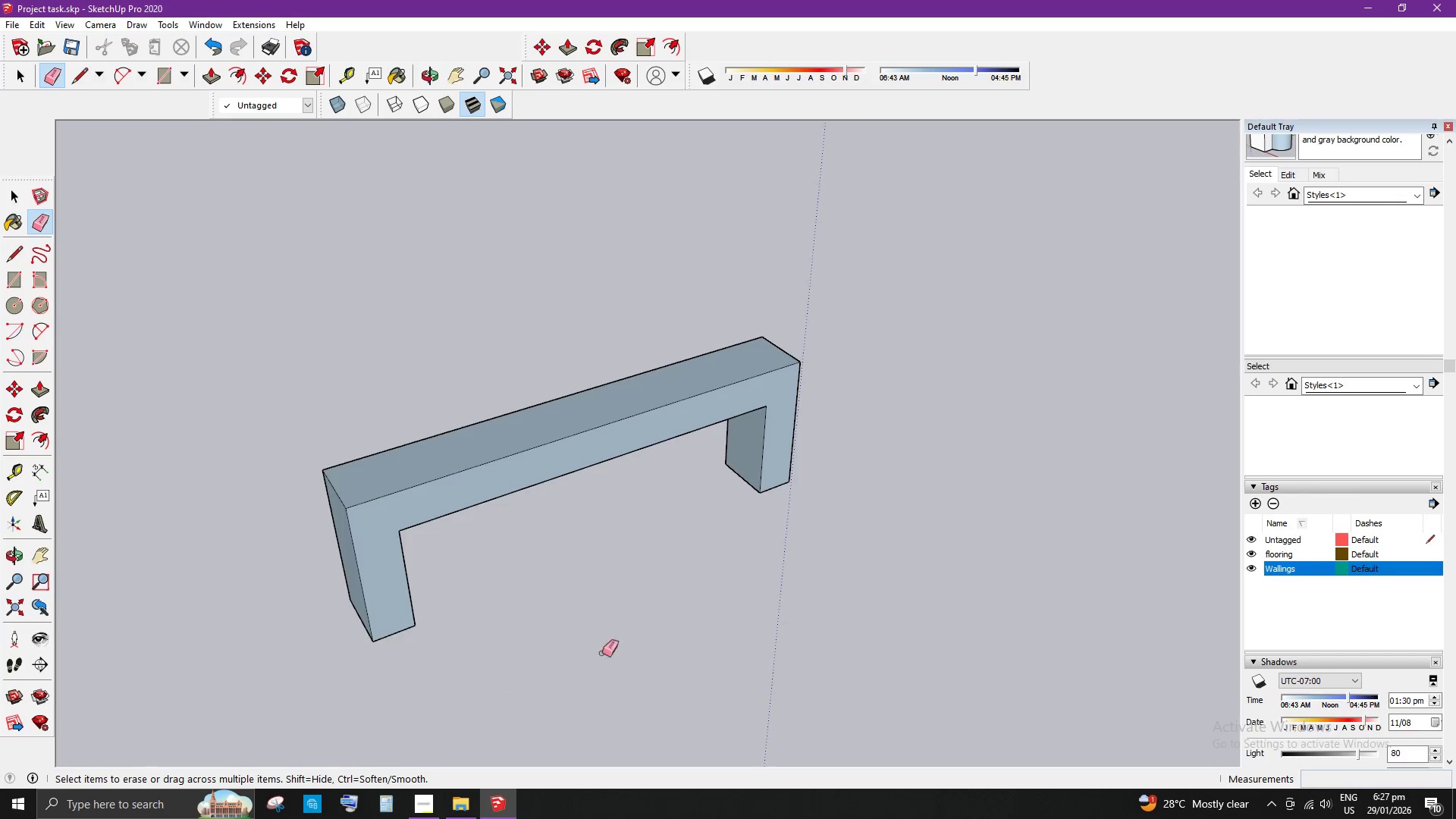 
left_click_drag(start_coordinate=[243, 307], to_coordinate=[858, 673])
 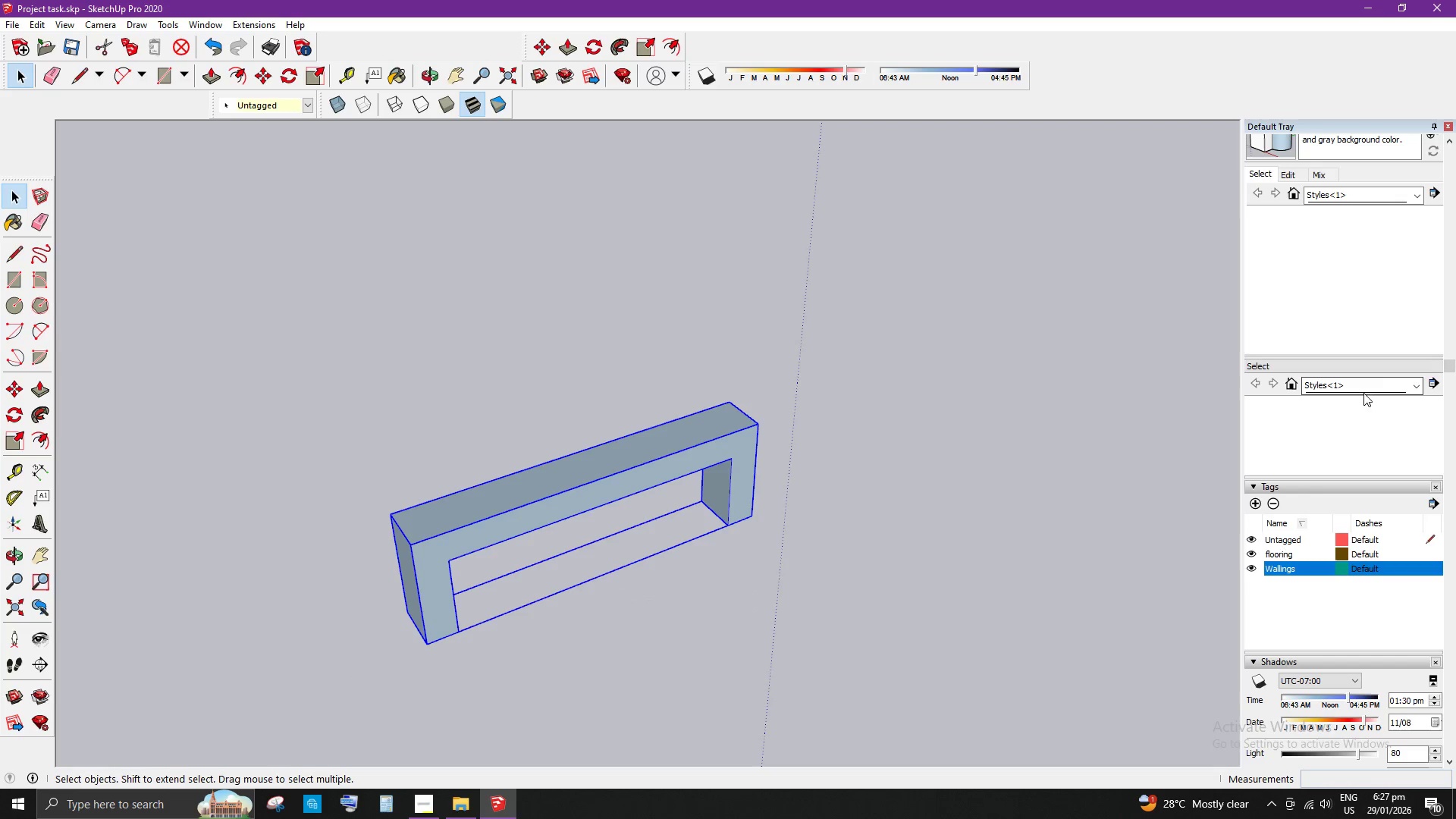 
scroll: coordinate [604, 654], scroll_direction: down, amount: 3.0
 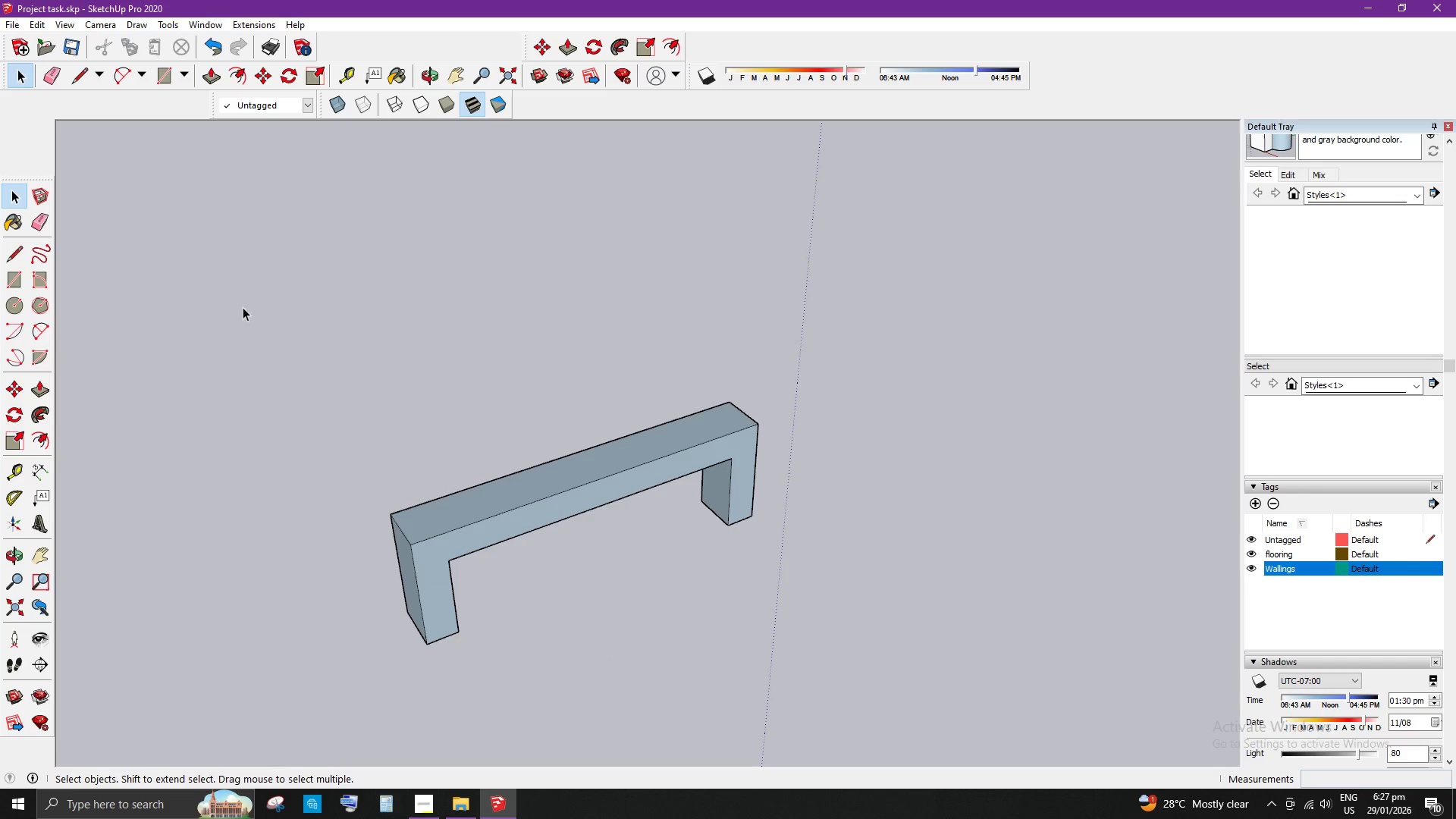 
scroll: coordinate [1376, 203], scroll_direction: up, amount: 5.0
 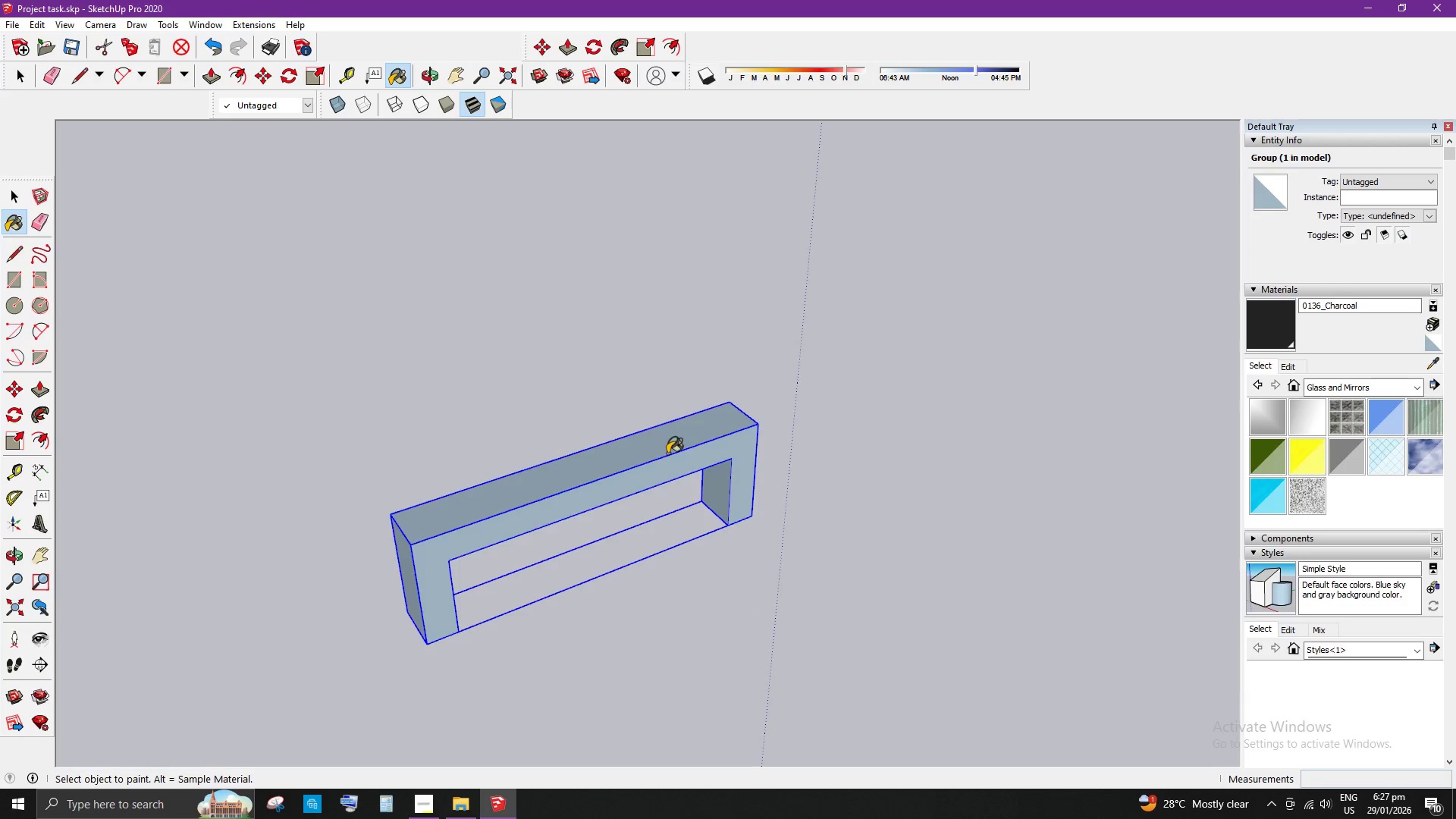 
key(Space)
 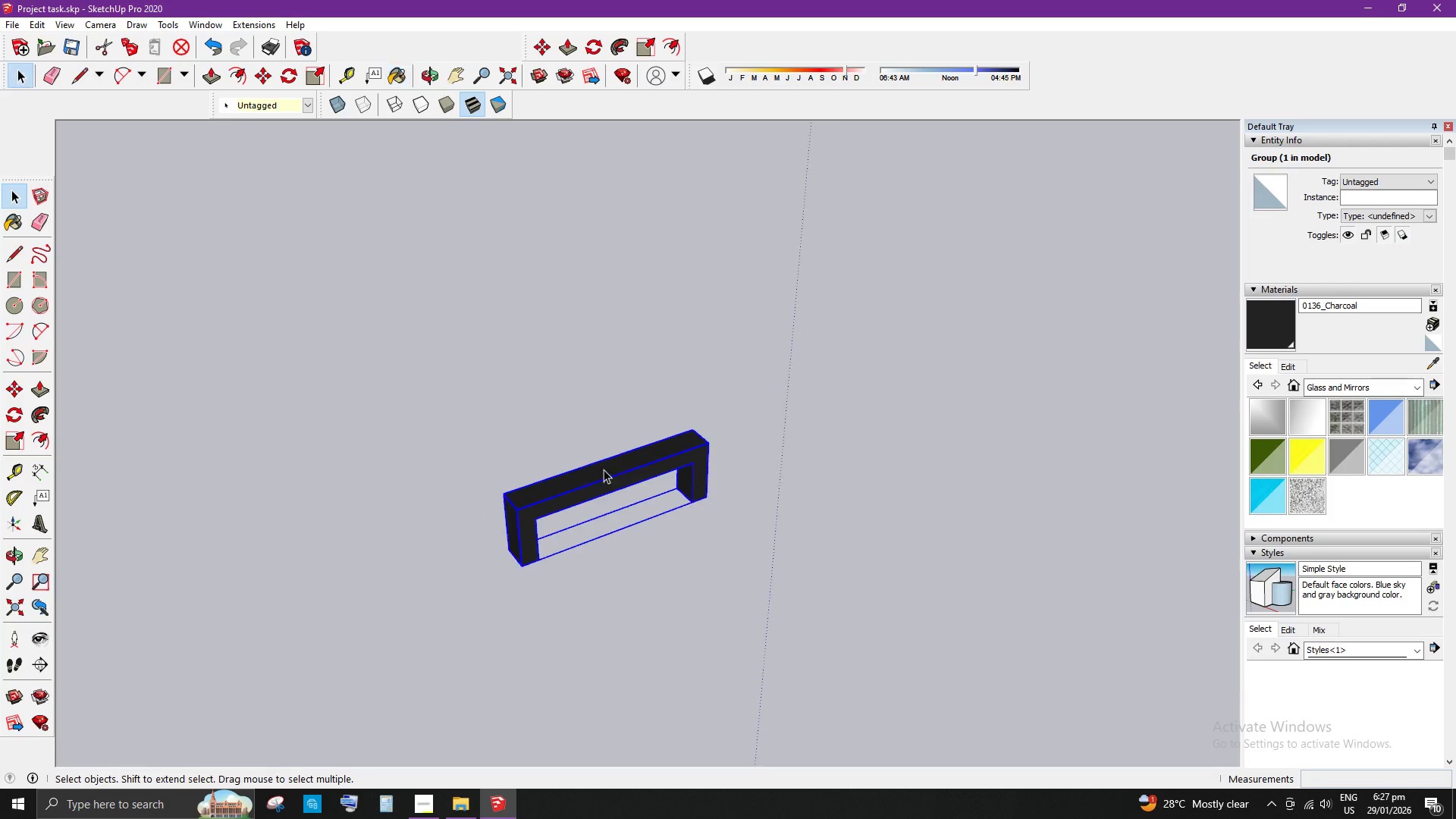 
scroll: coordinate [644, 558], scroll_direction: down, amount: 9.0
 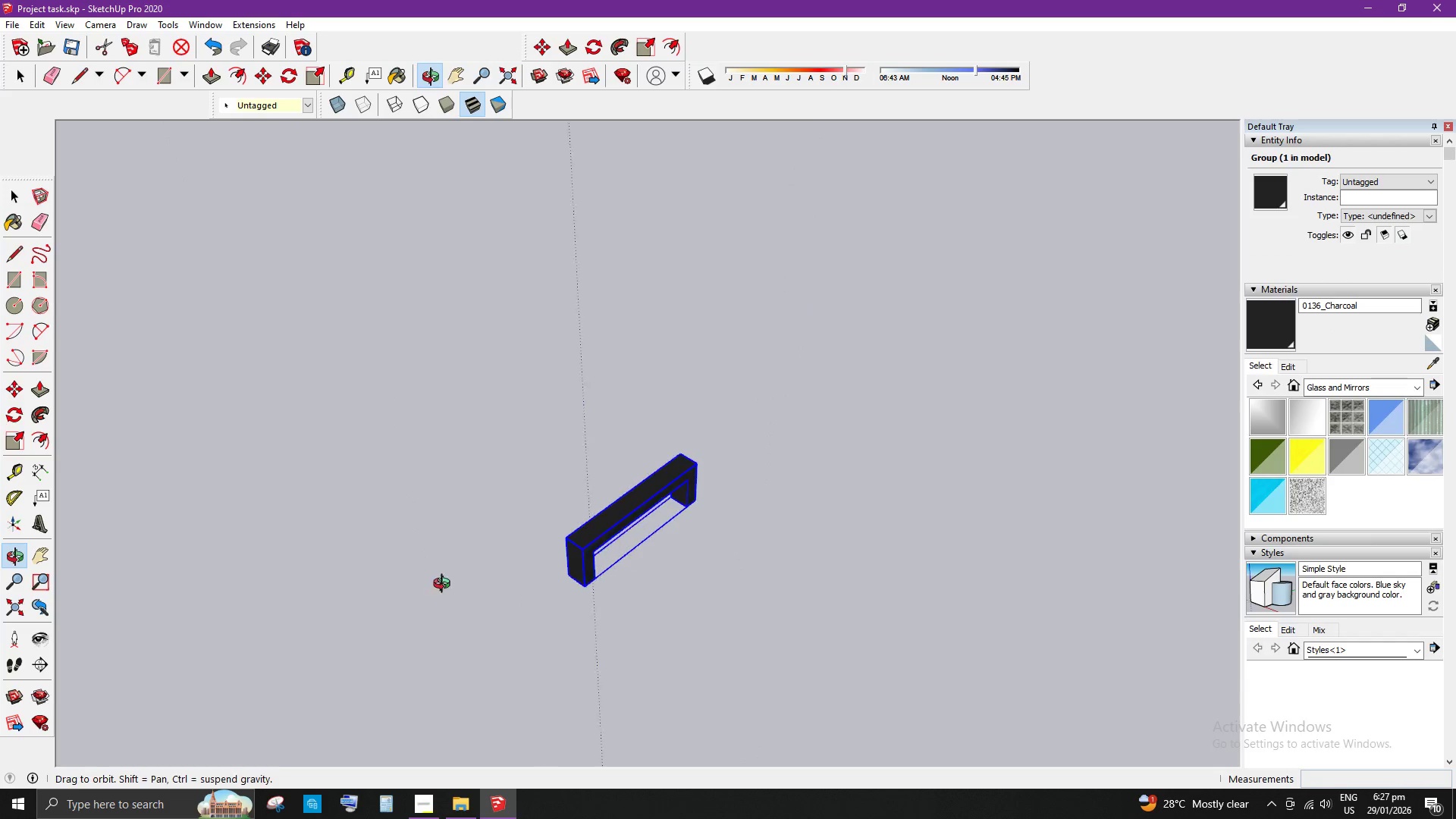 
scroll: coordinate [597, 592], scroll_direction: up, amount: 7.0
 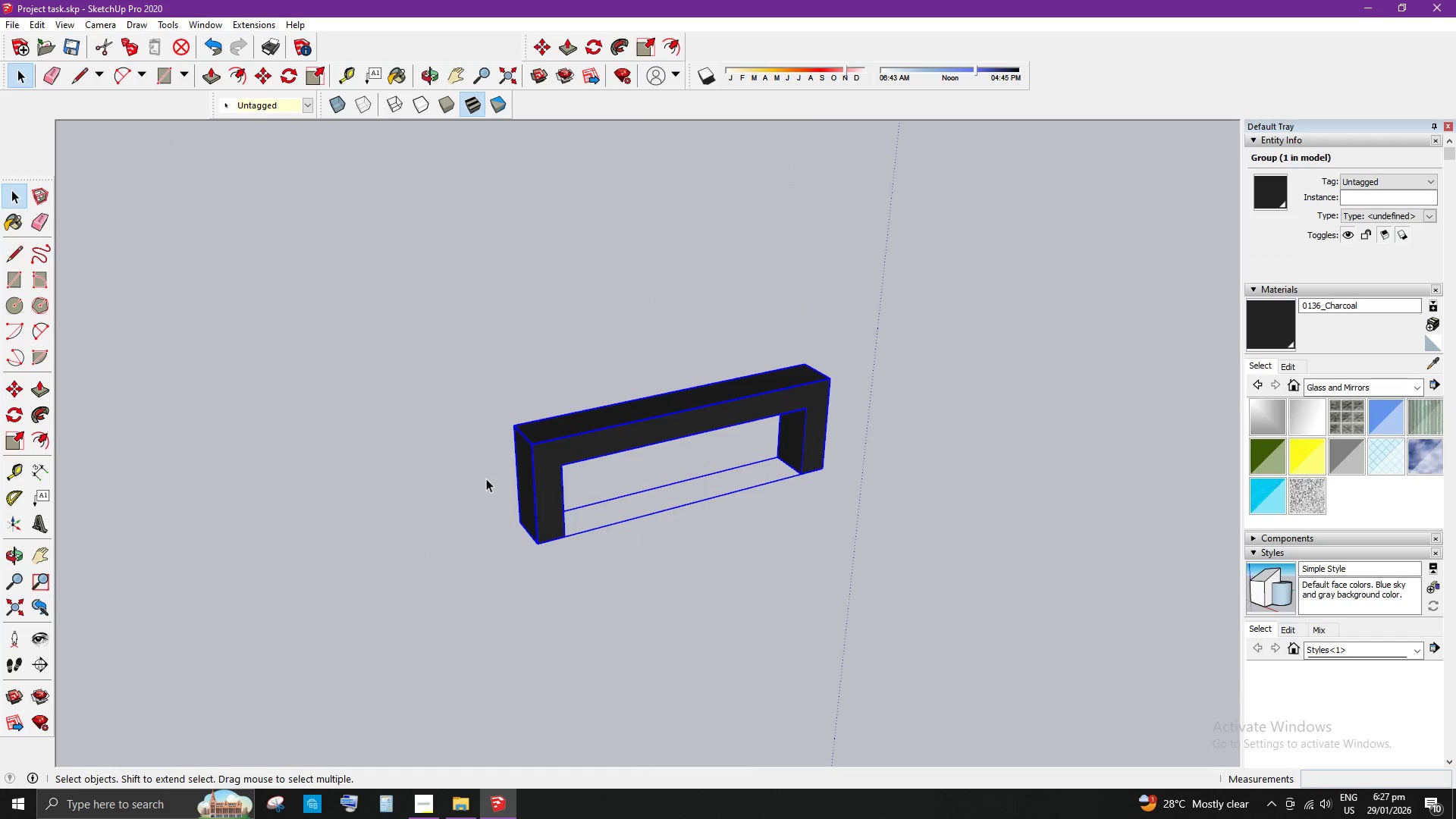 
key(Q)
 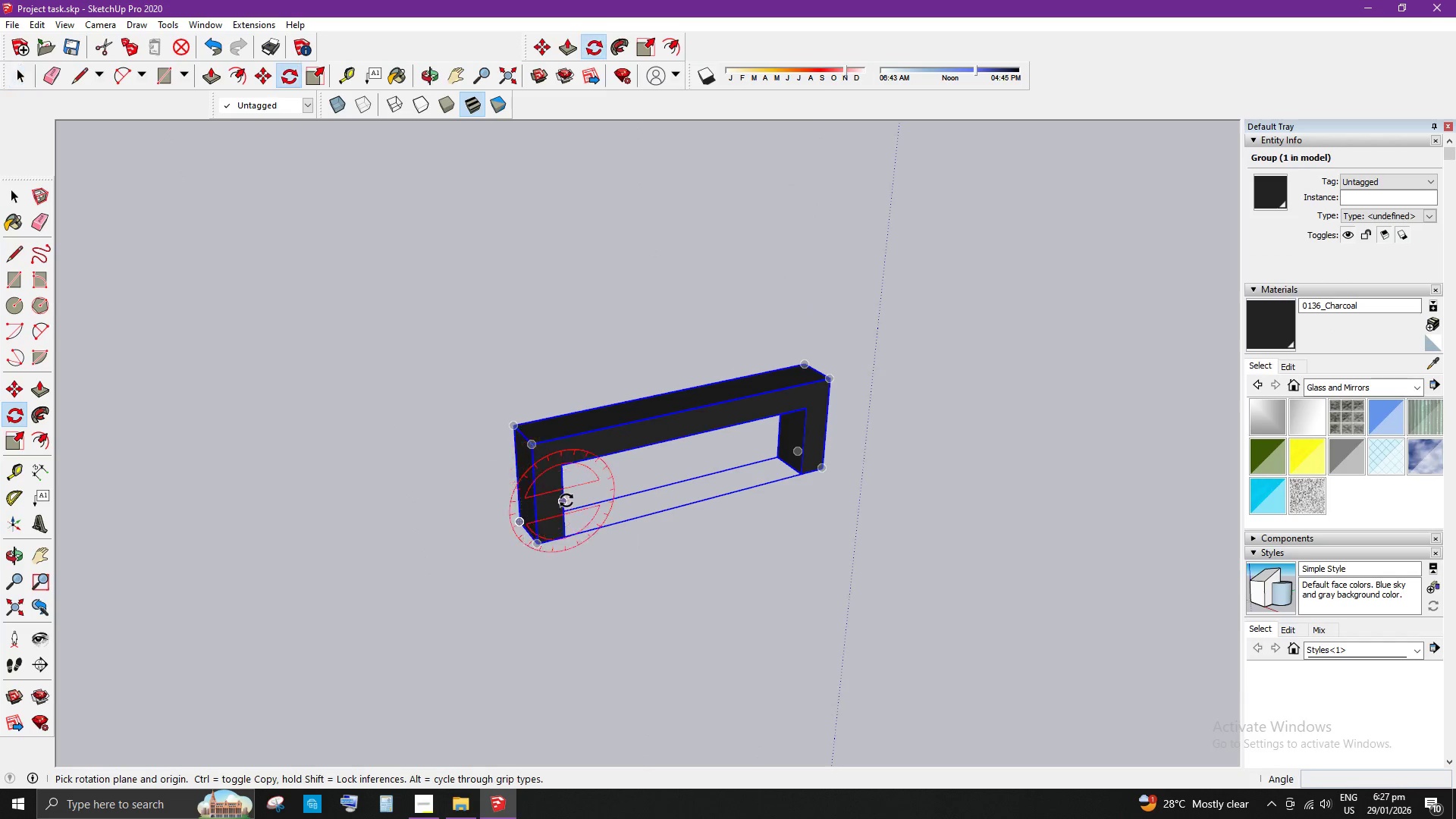 
scroll: coordinate [567, 500], scroll_direction: up, amount: 4.0
 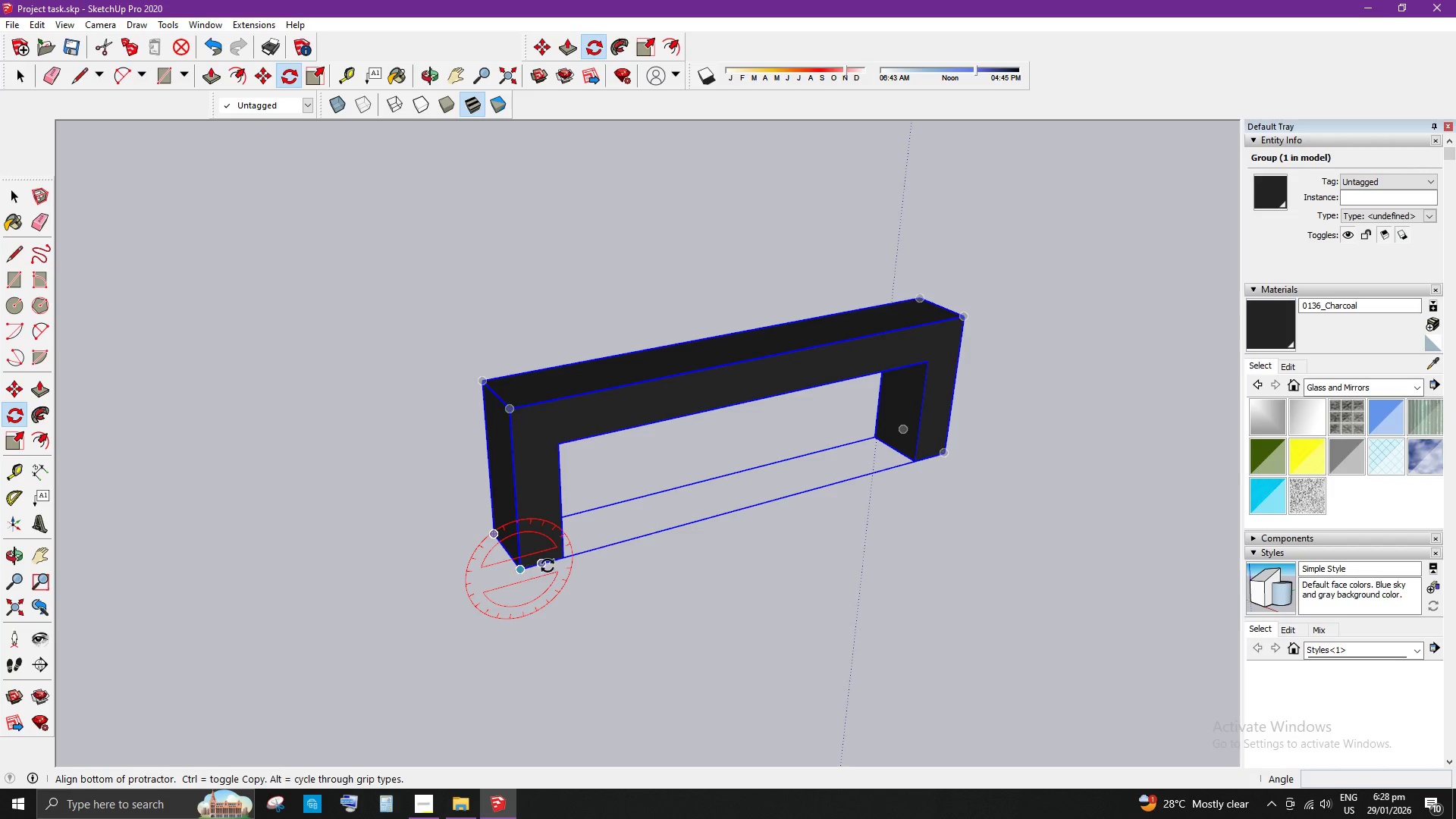 
left_click([563, 561])
 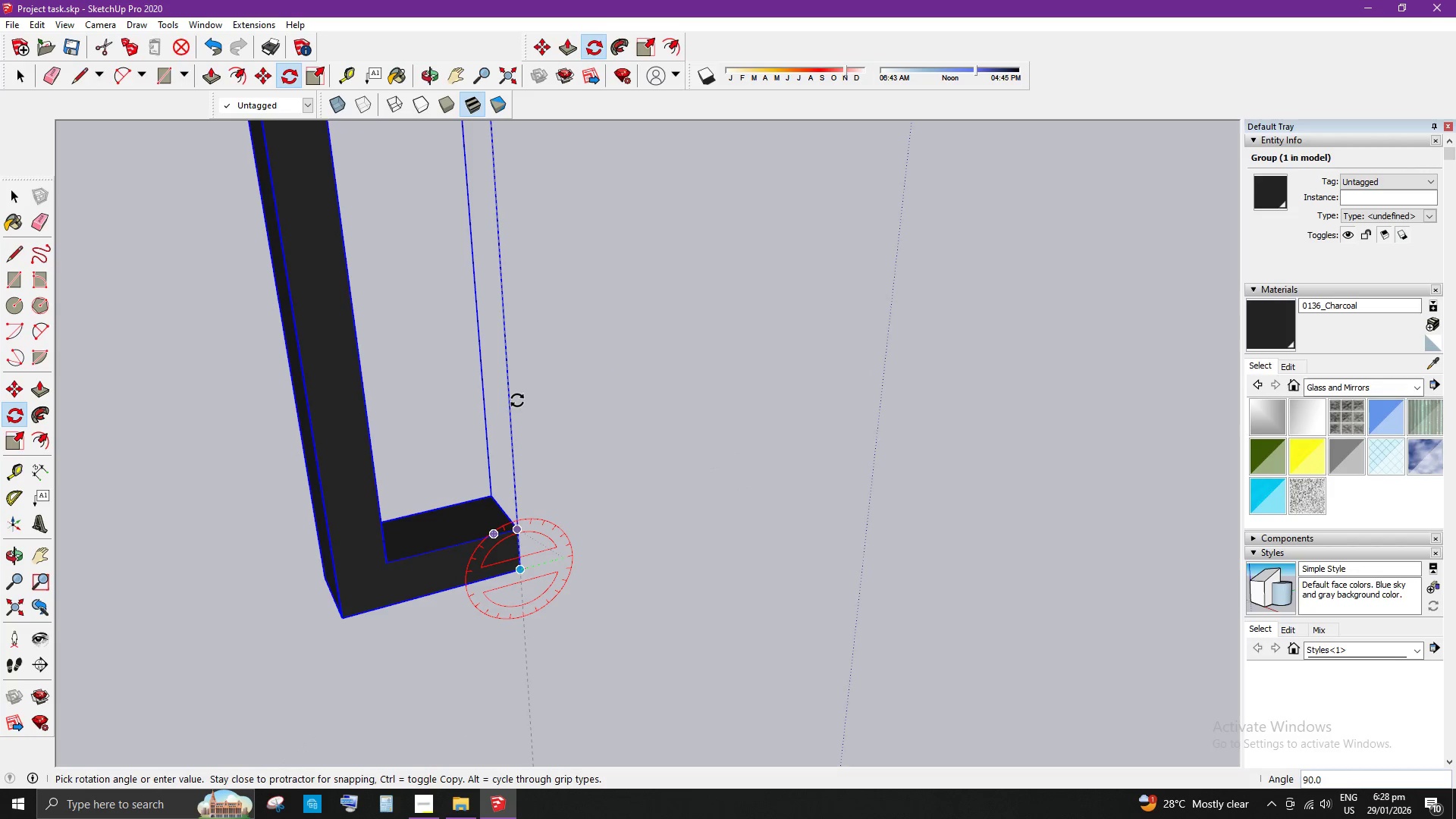 
left_click([514, 394])
 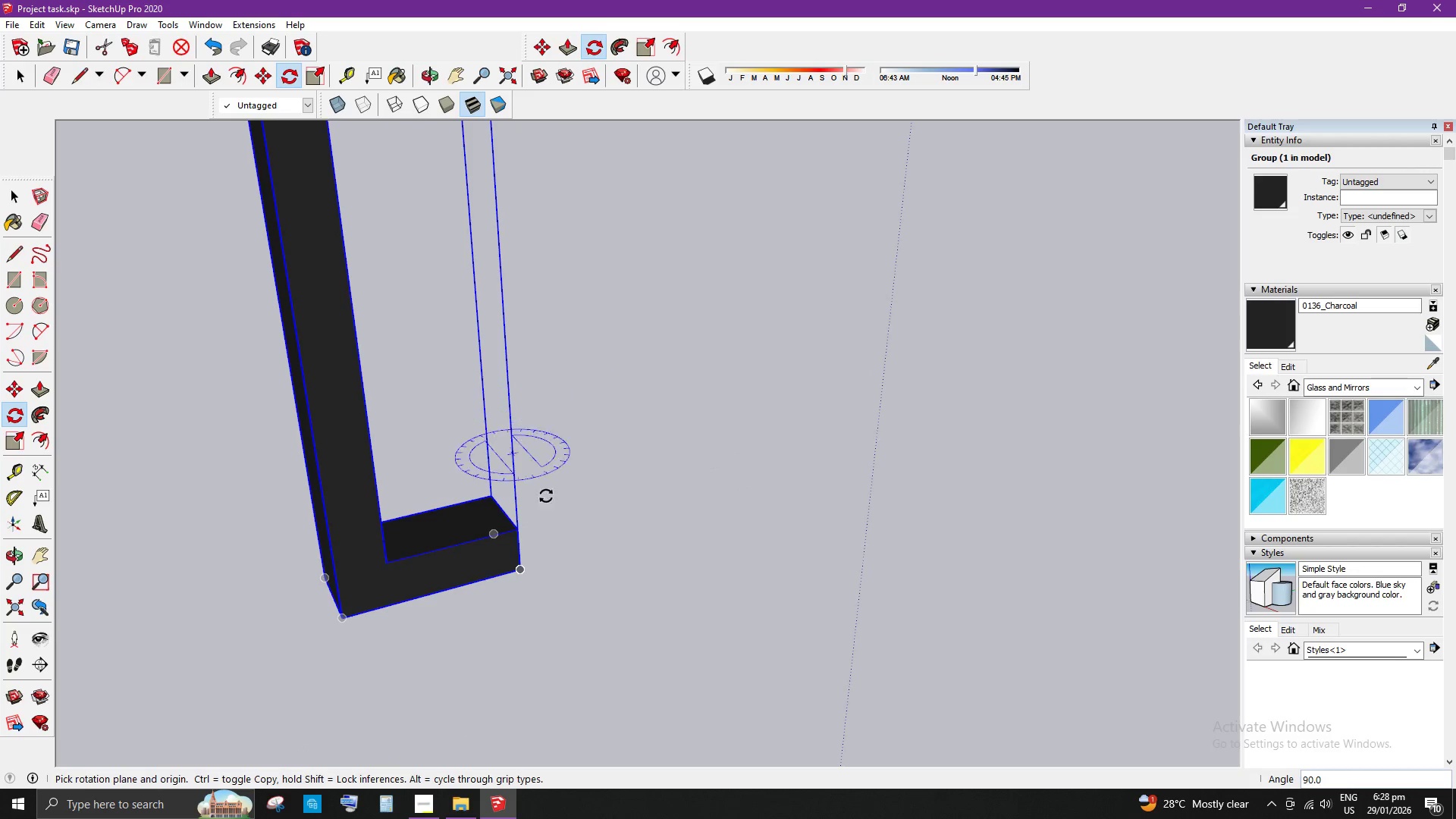 
key(Space)
 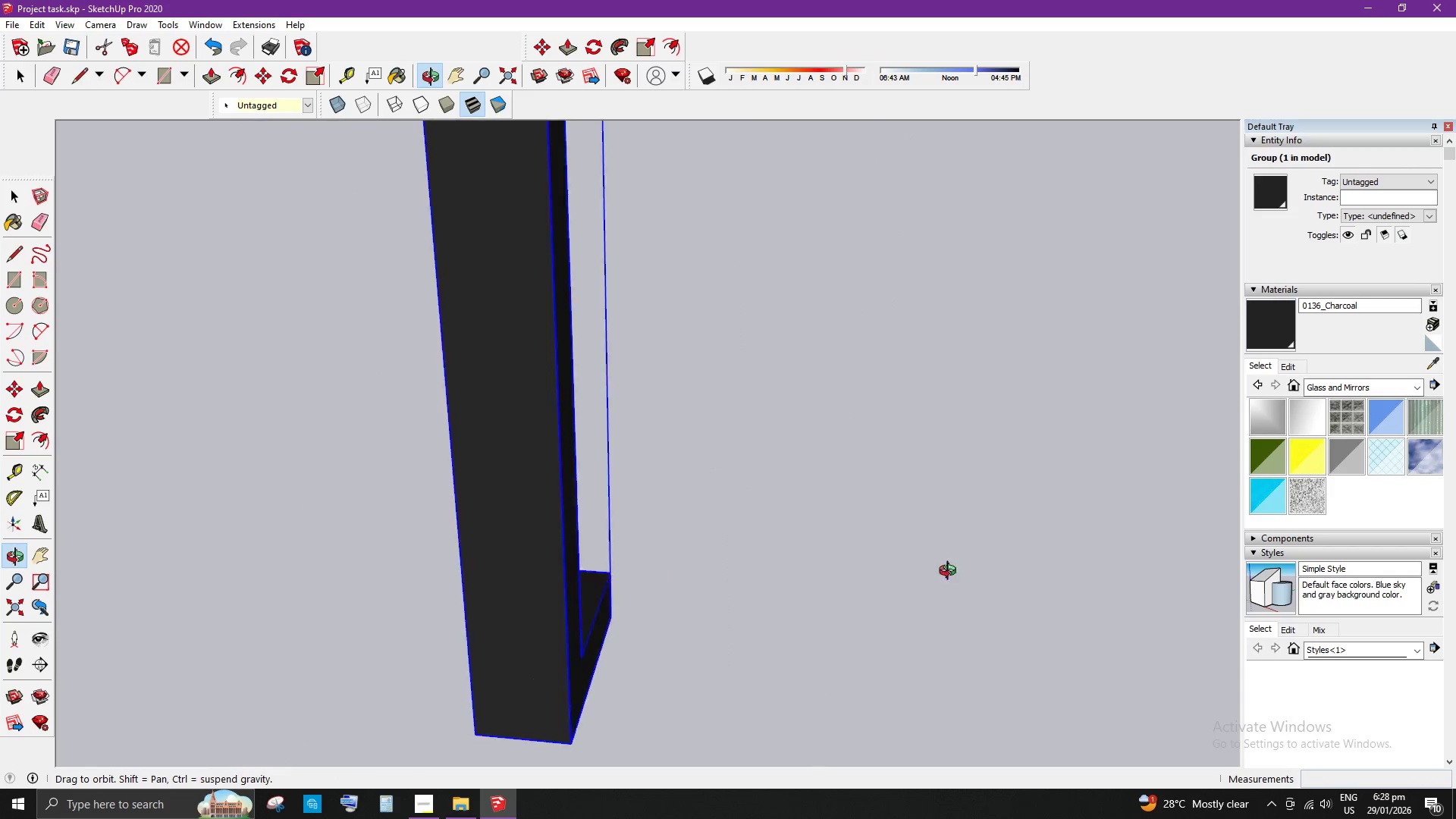 
scroll: coordinate [1155, 532], scroll_direction: down, amount: 5.0
 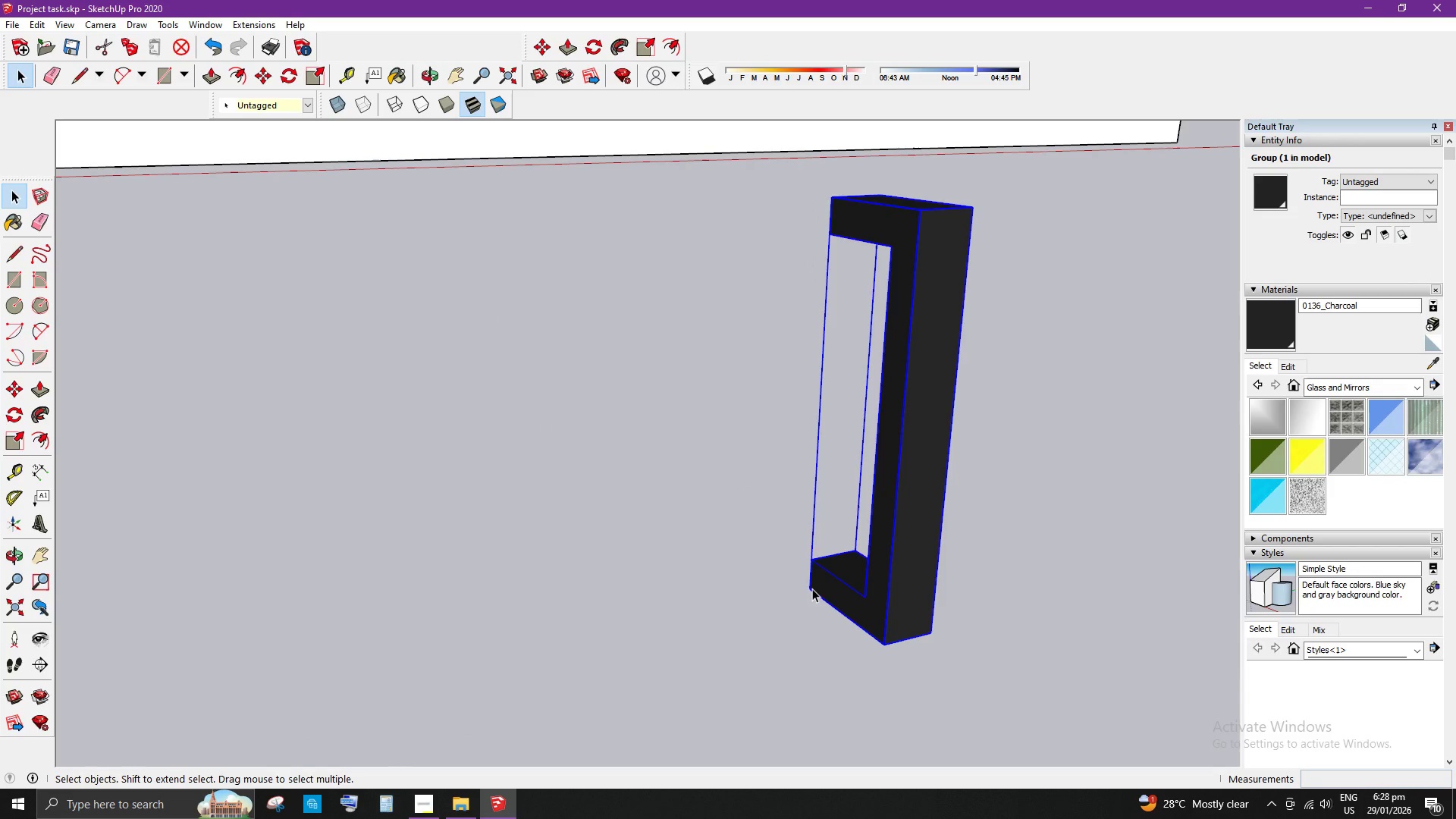 
key(M)
 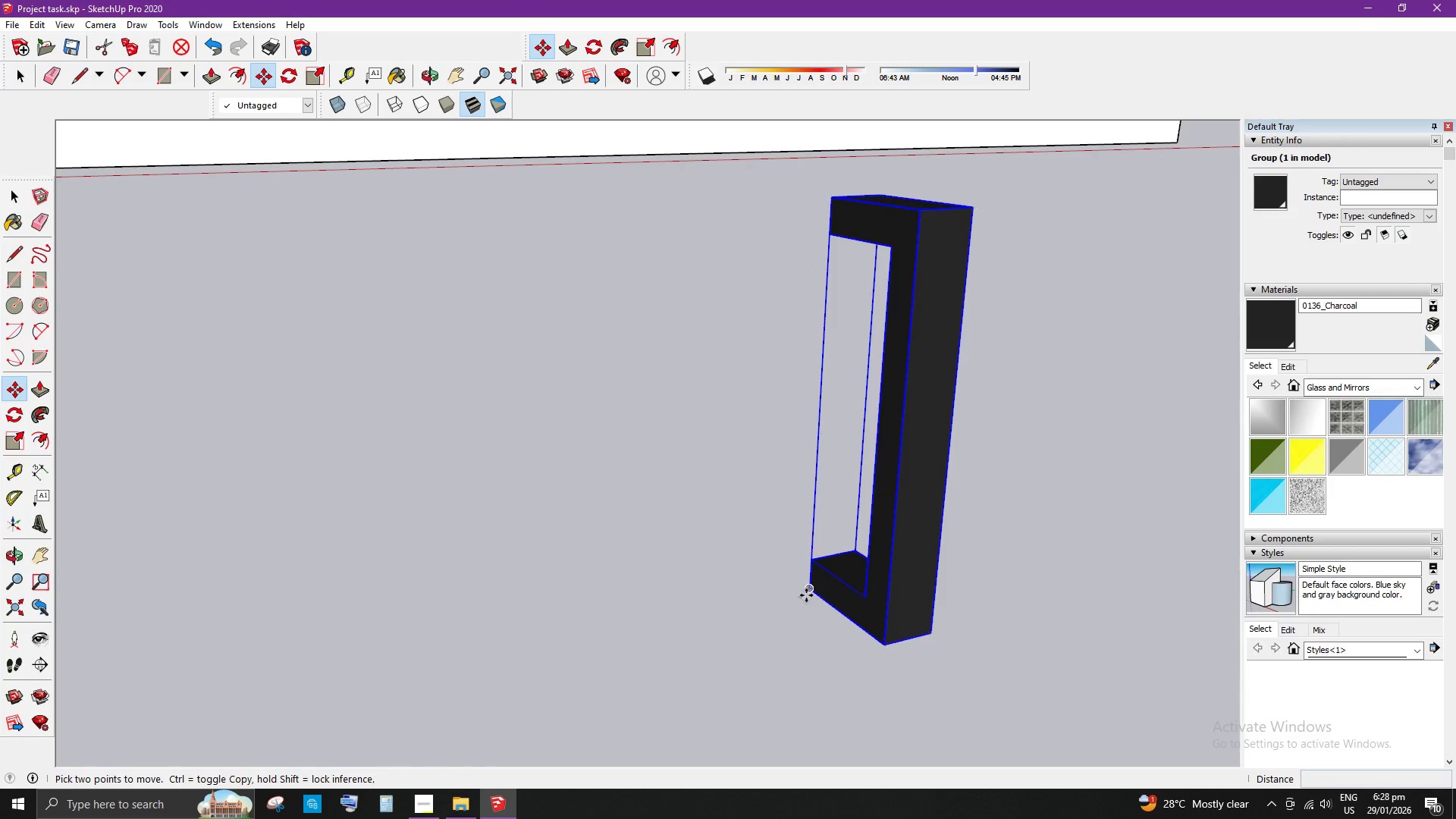 
left_click([808, 593])
 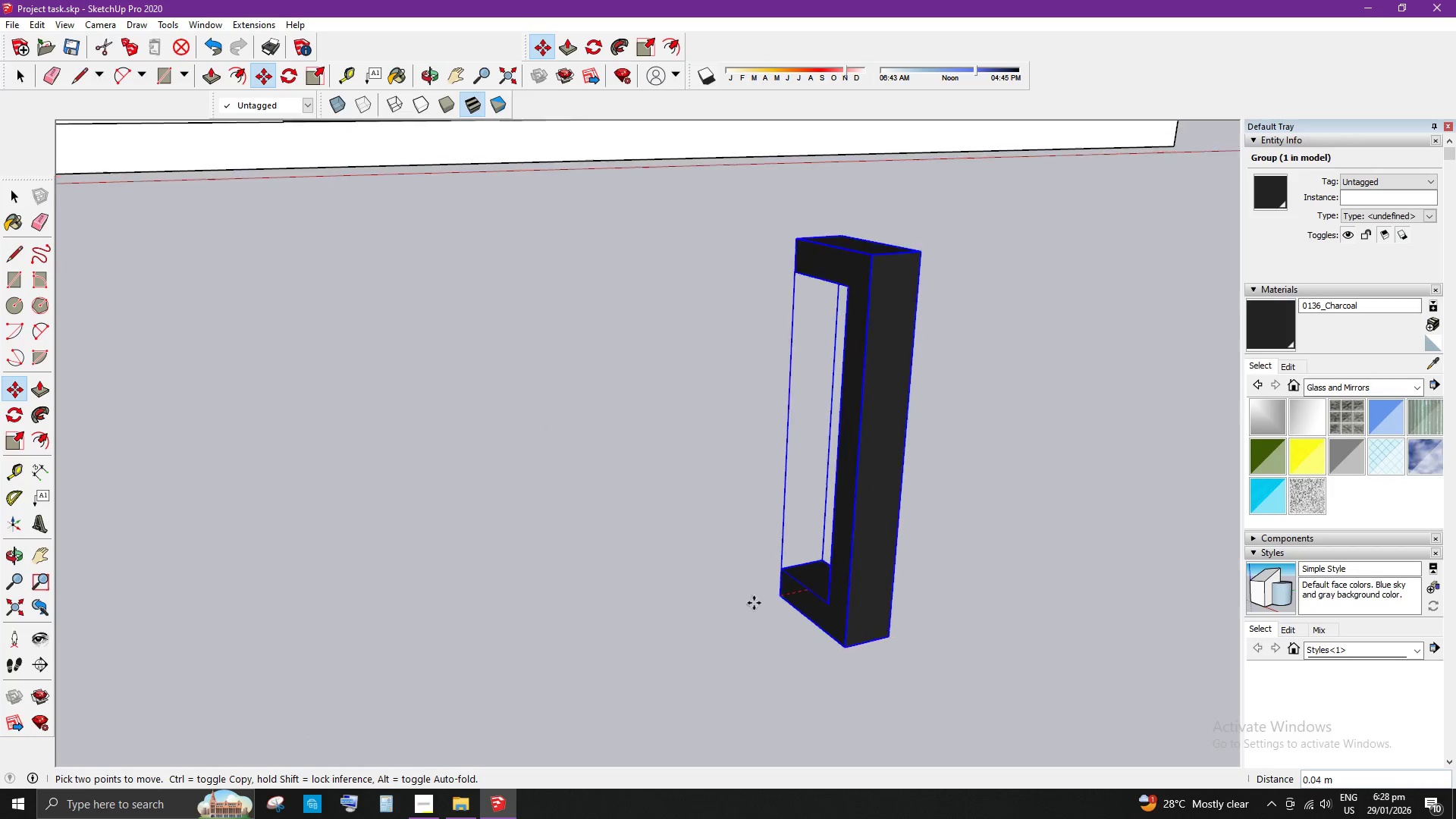 
scroll: coordinate [669, 287], scroll_direction: down, amount: 22.0
 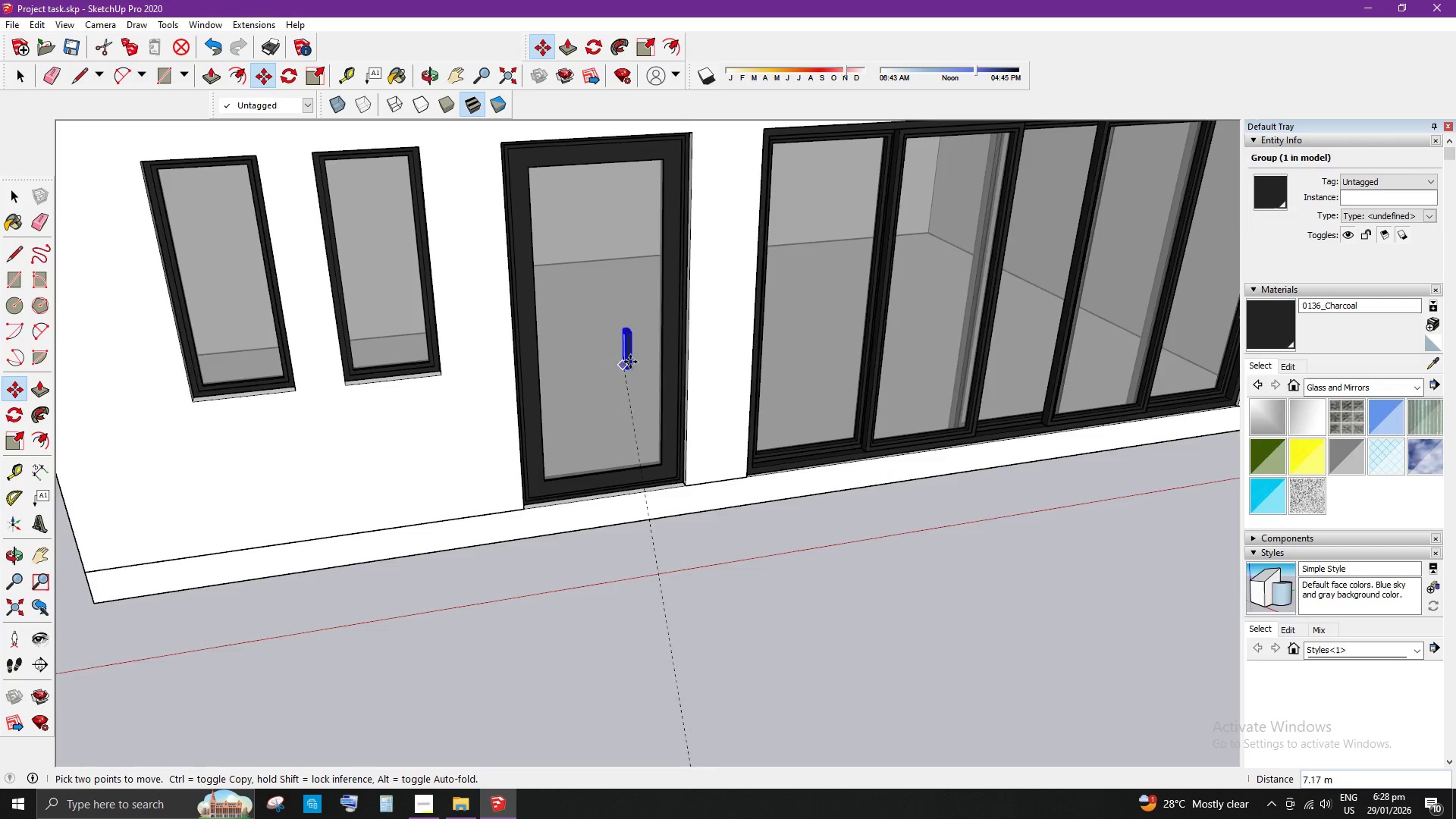 
scroll: coordinate [674, 321], scroll_direction: up, amount: 7.0
 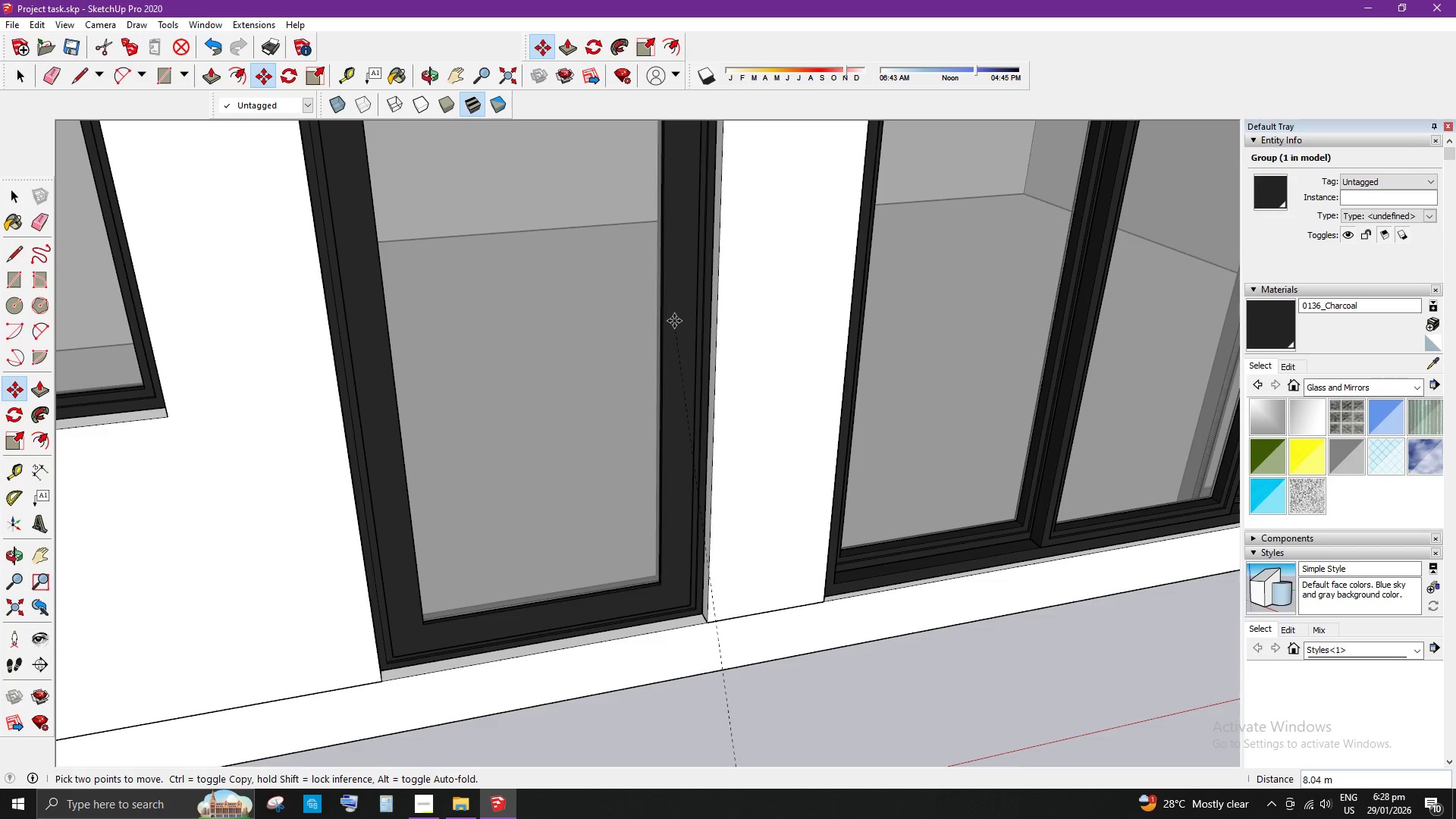 
left_click([674, 316])
 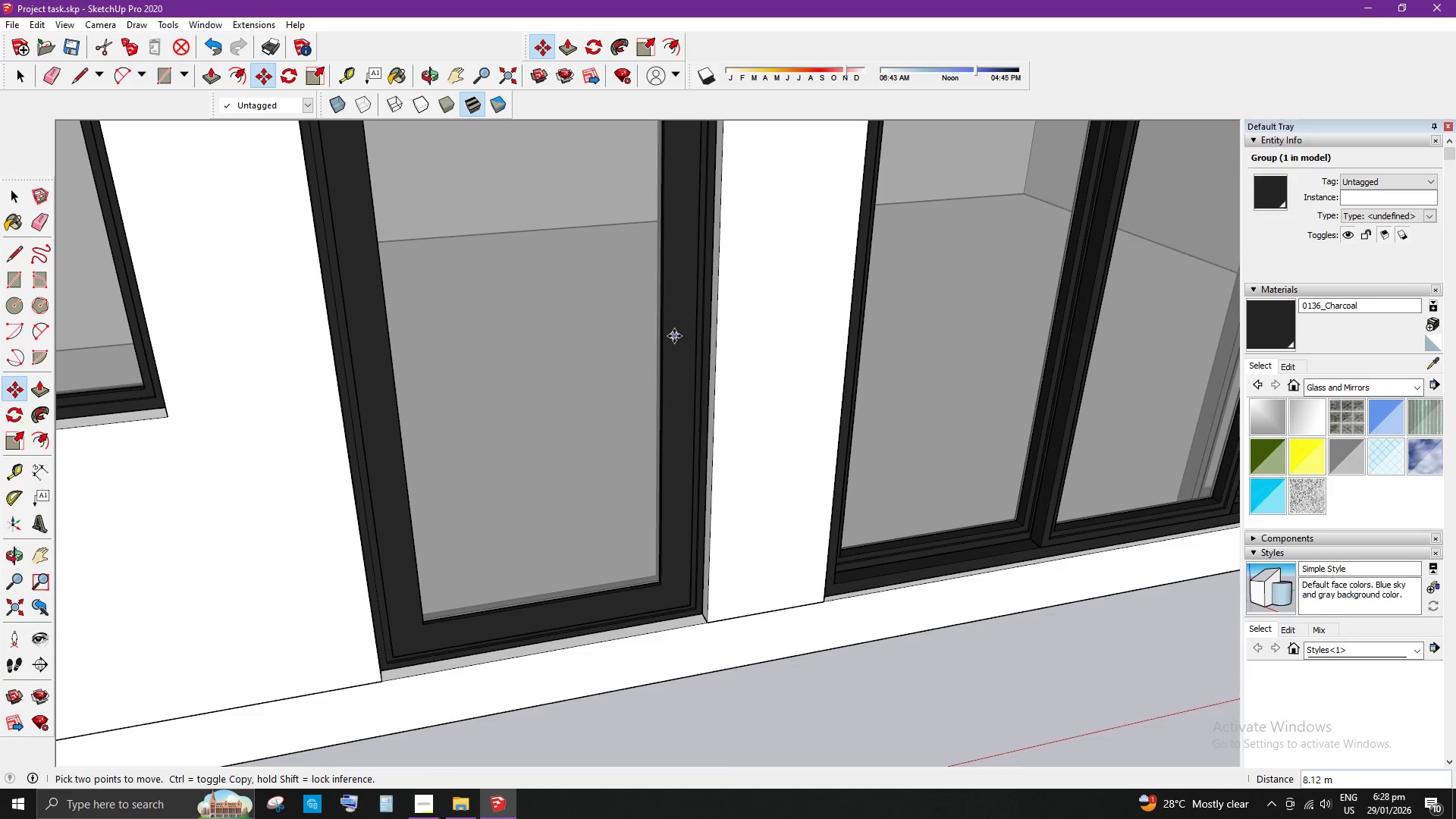 
key(Space)
 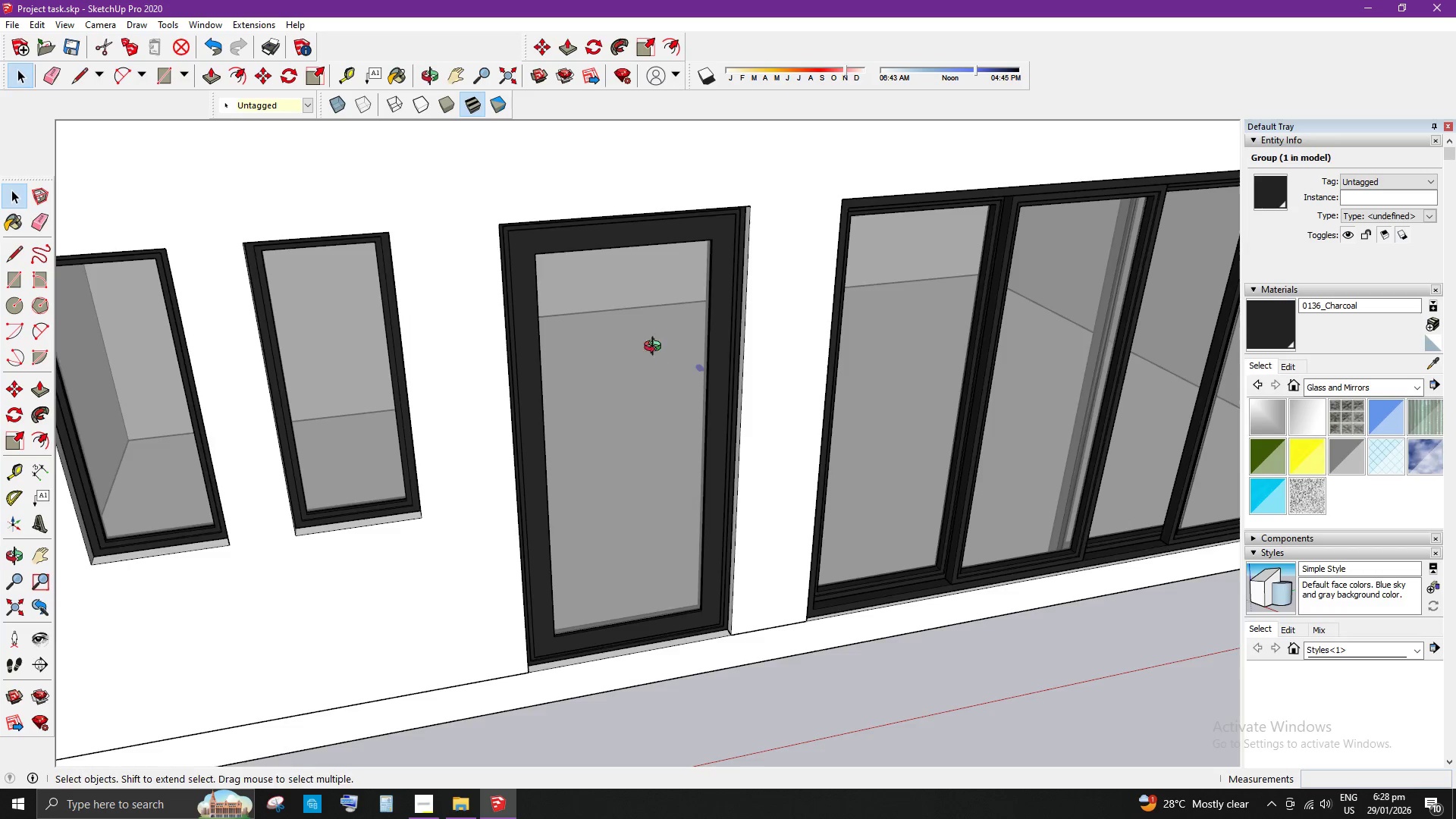 
scroll: coordinate [657, 350], scroll_direction: down, amount: 10.0
 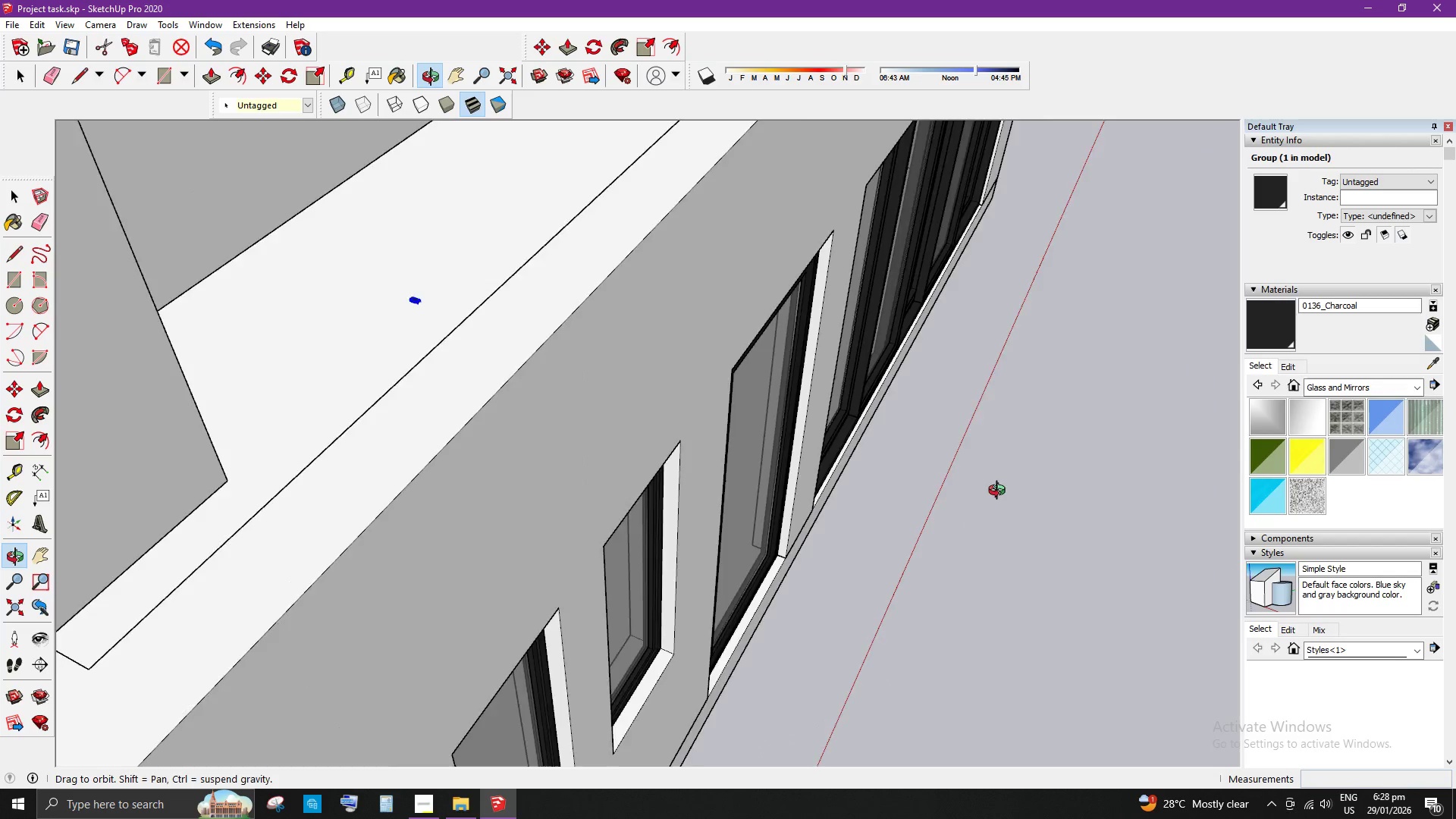 
scroll: coordinate [588, 402], scroll_direction: up, amount: 14.0
 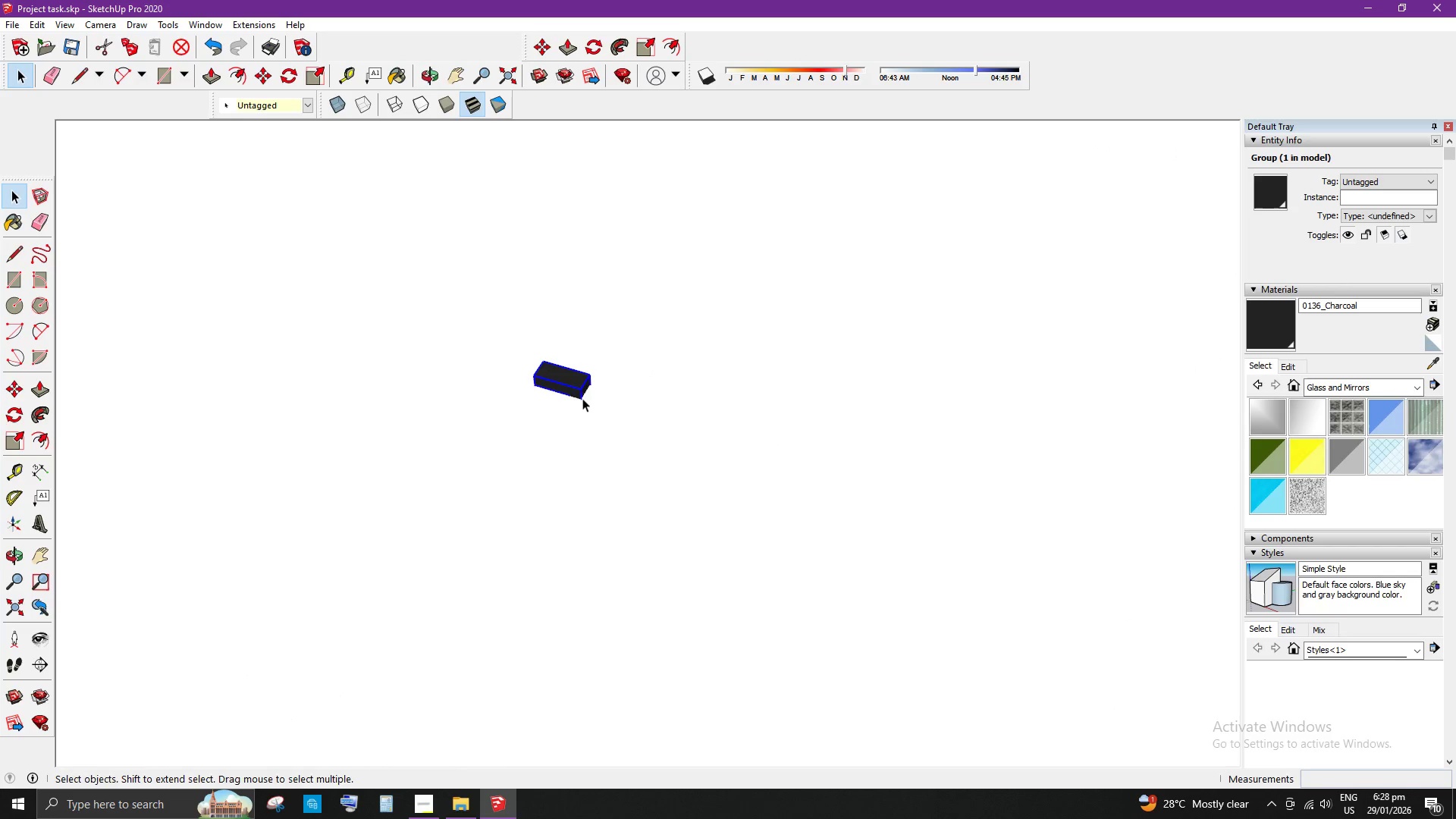 
key(M)
 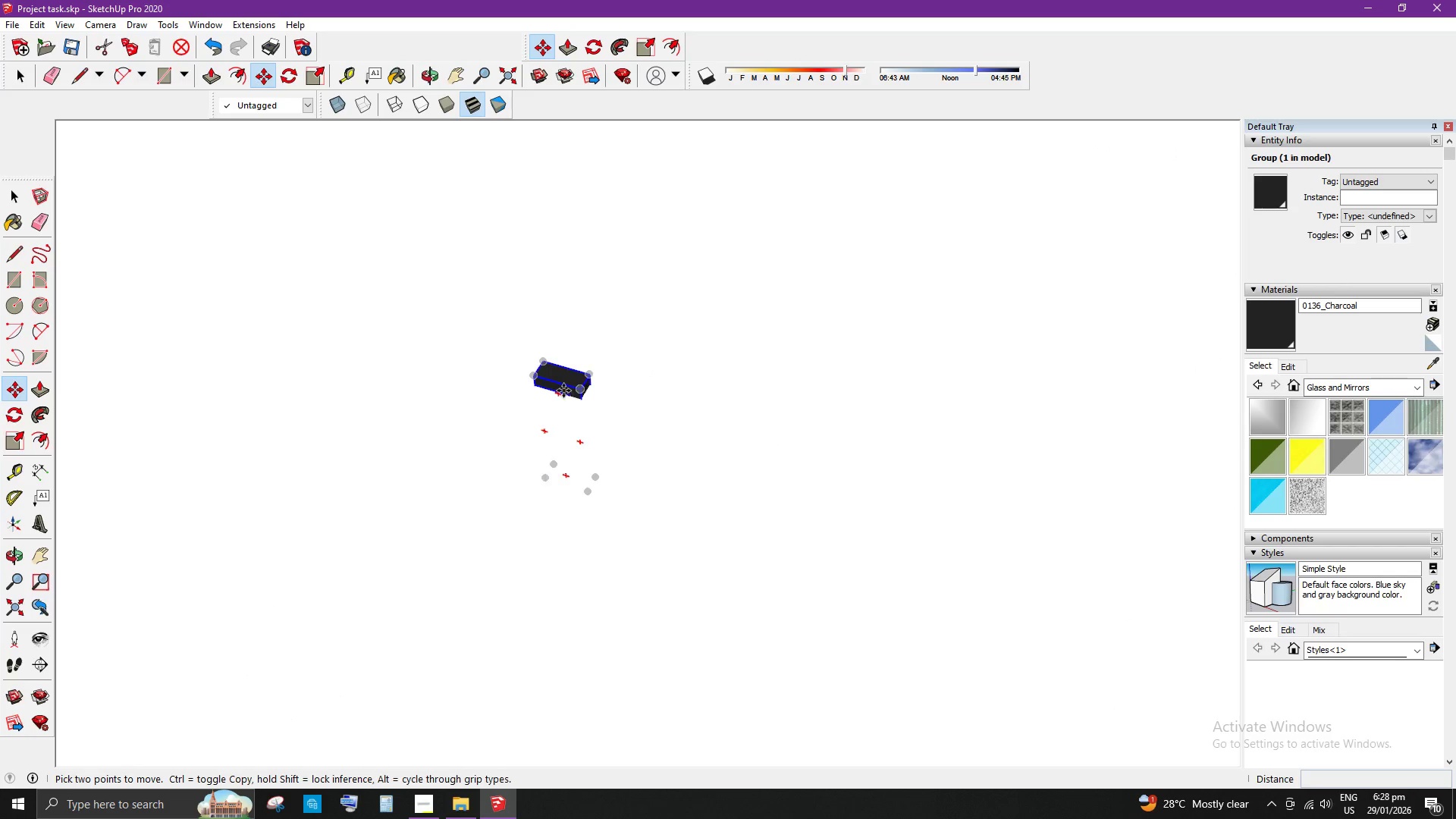 
left_click_drag(start_coordinate=[563, 391], to_coordinate=[563, 384])
 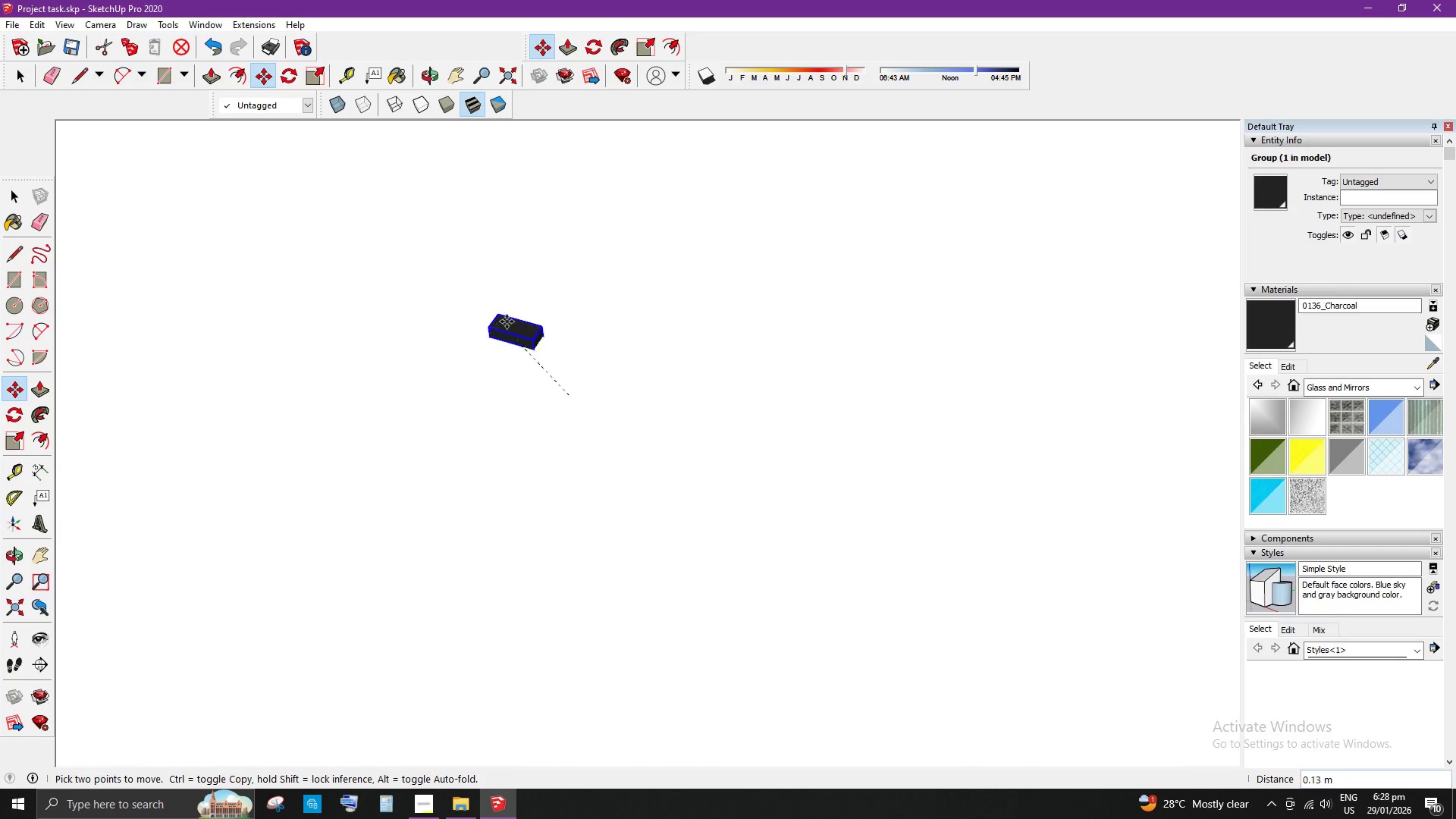 
left_click([814, 384])
 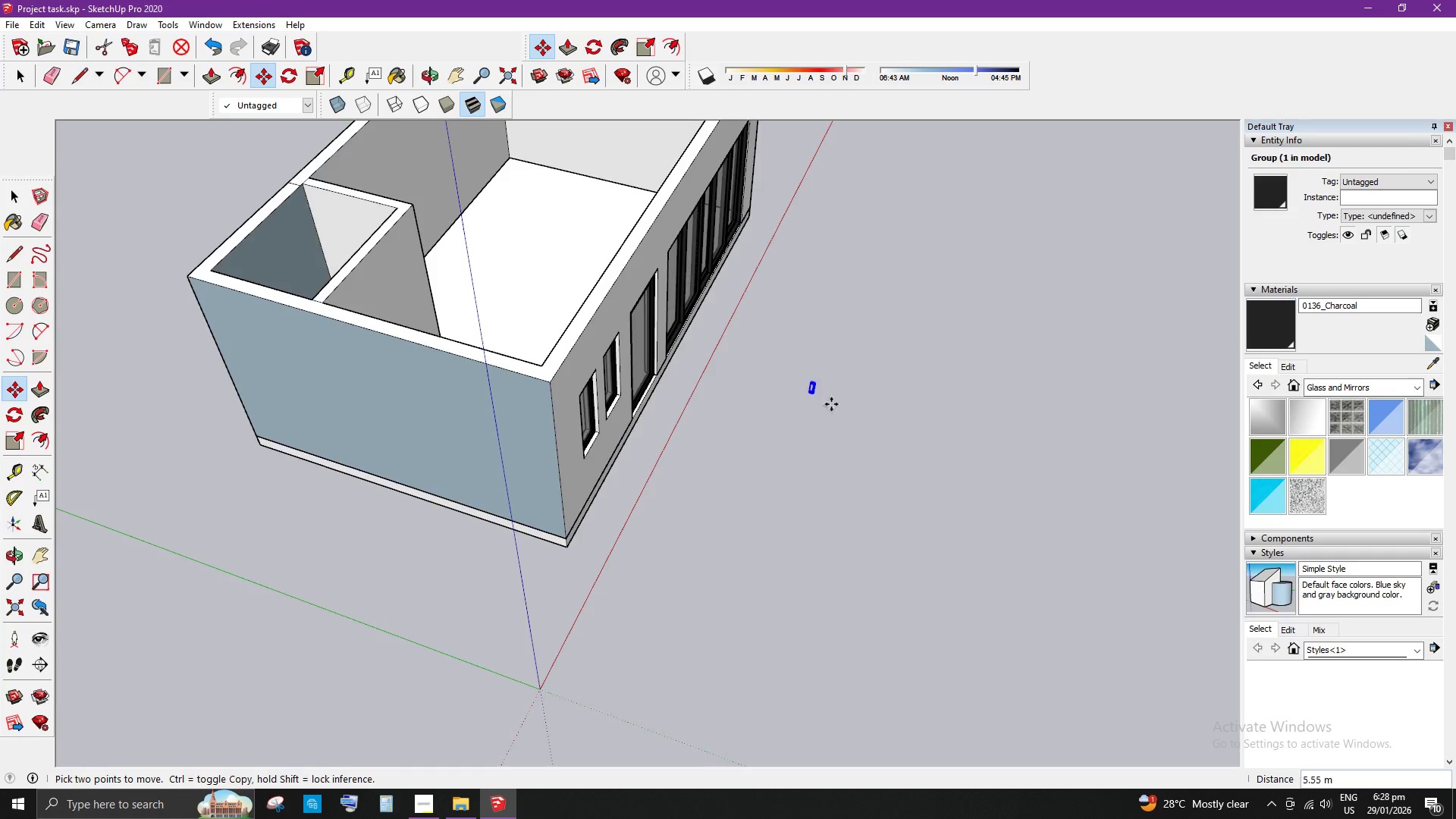 
scroll: coordinate [497, 280], scroll_direction: down, amount: 30.0
 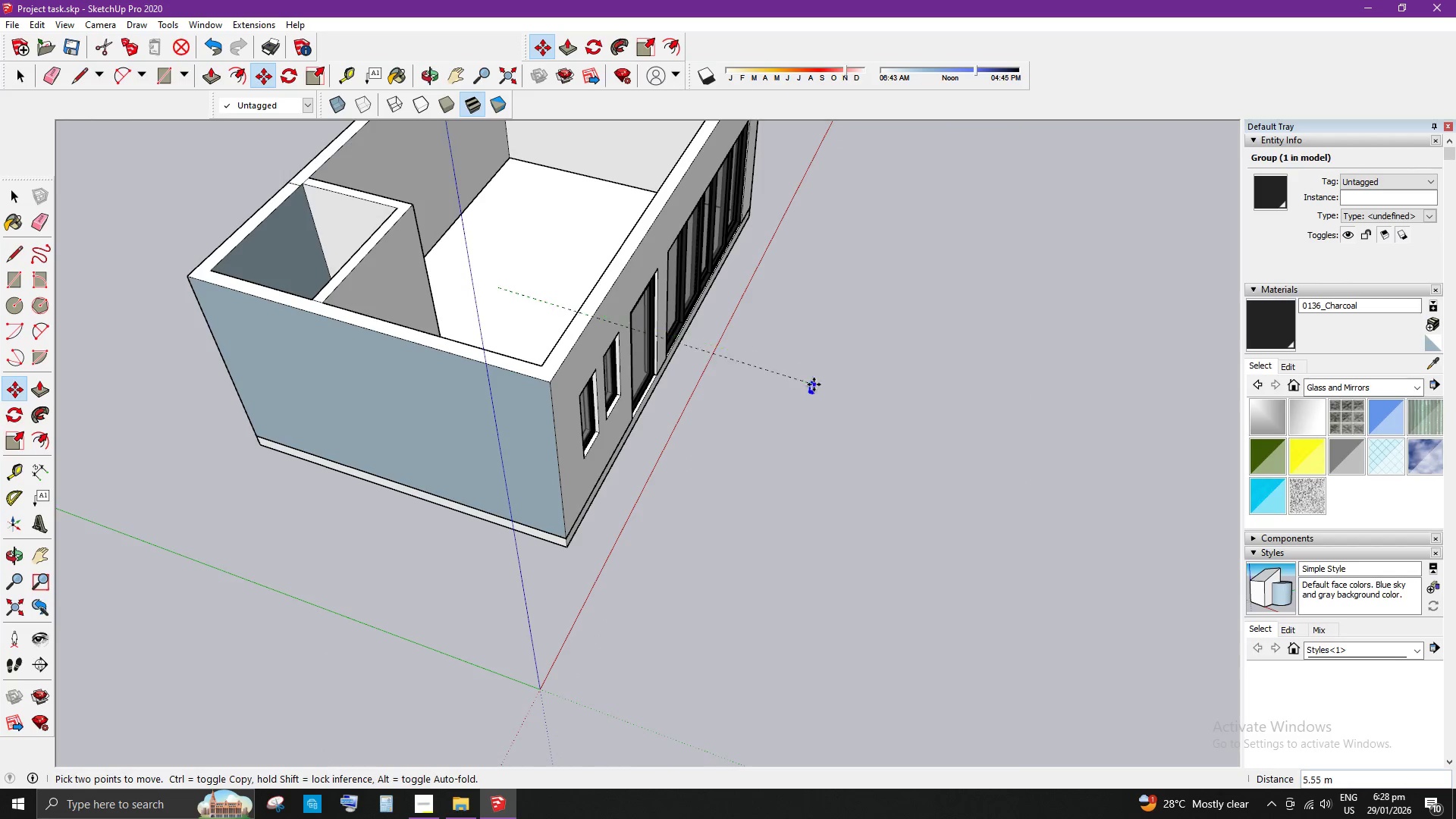 
scroll: coordinate [776, 432], scroll_direction: up, amount: 27.0
 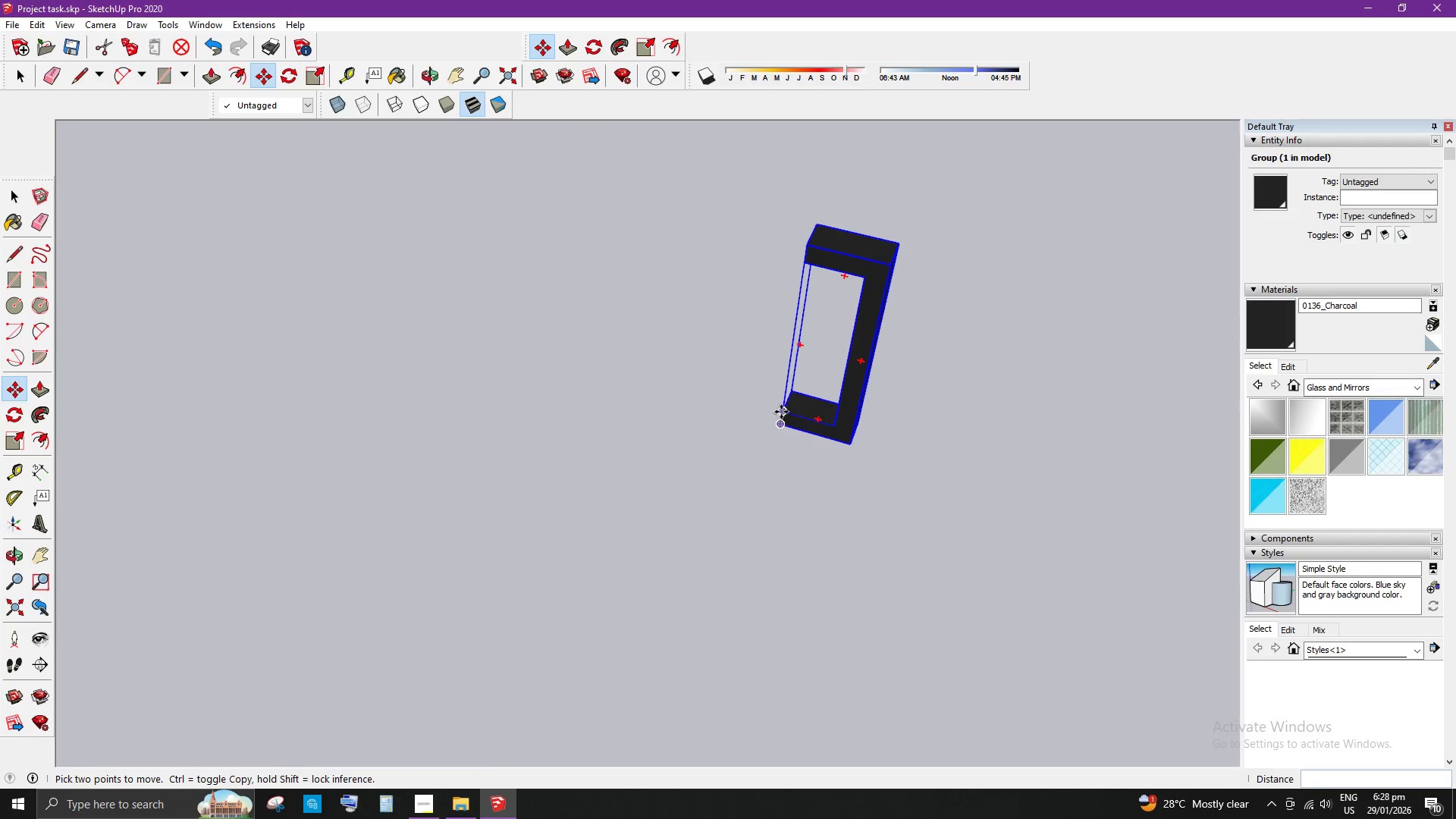 
left_click([781, 412])
 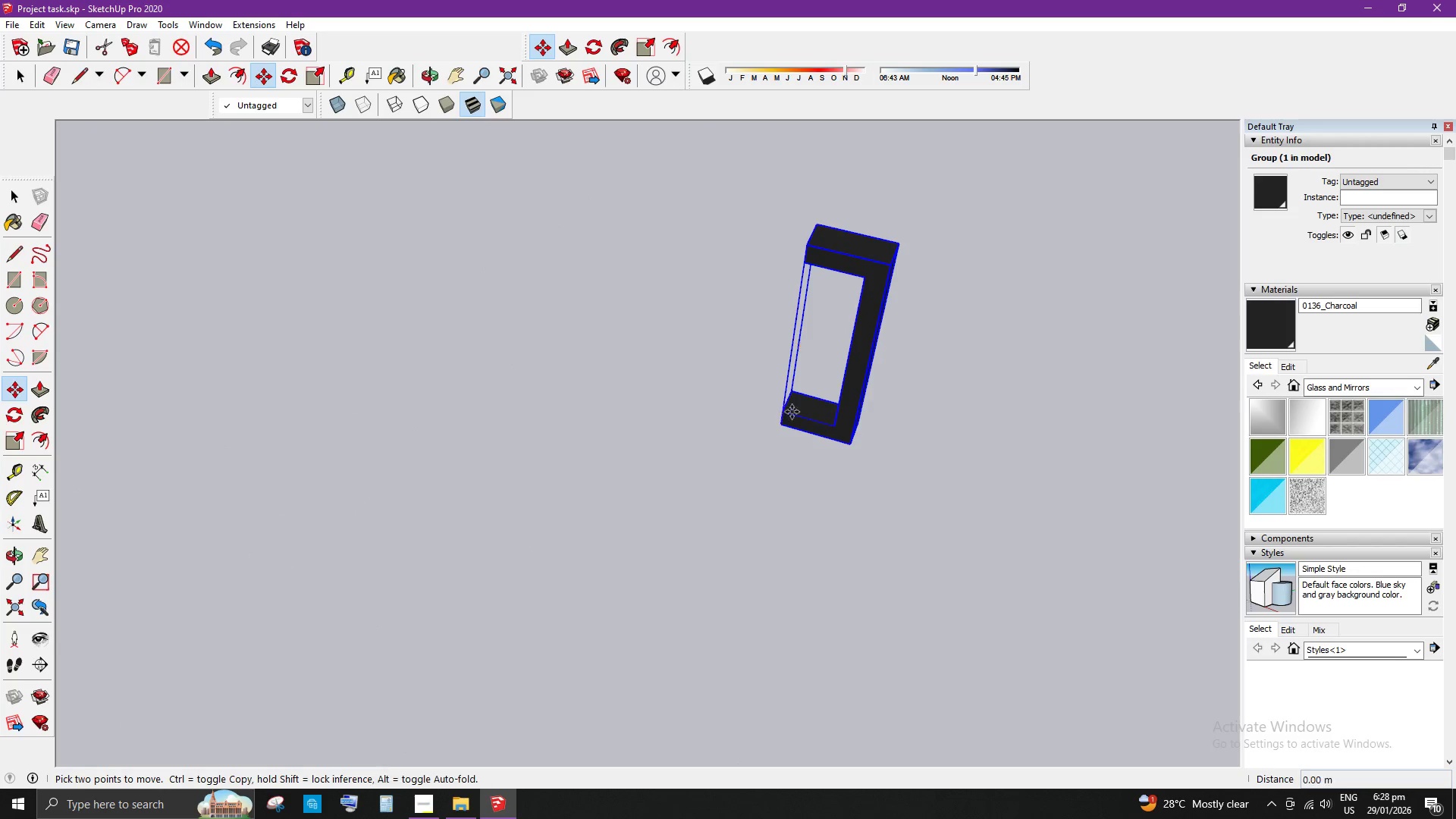 
scroll: coordinate [971, 422], scroll_direction: down, amount: 21.0
 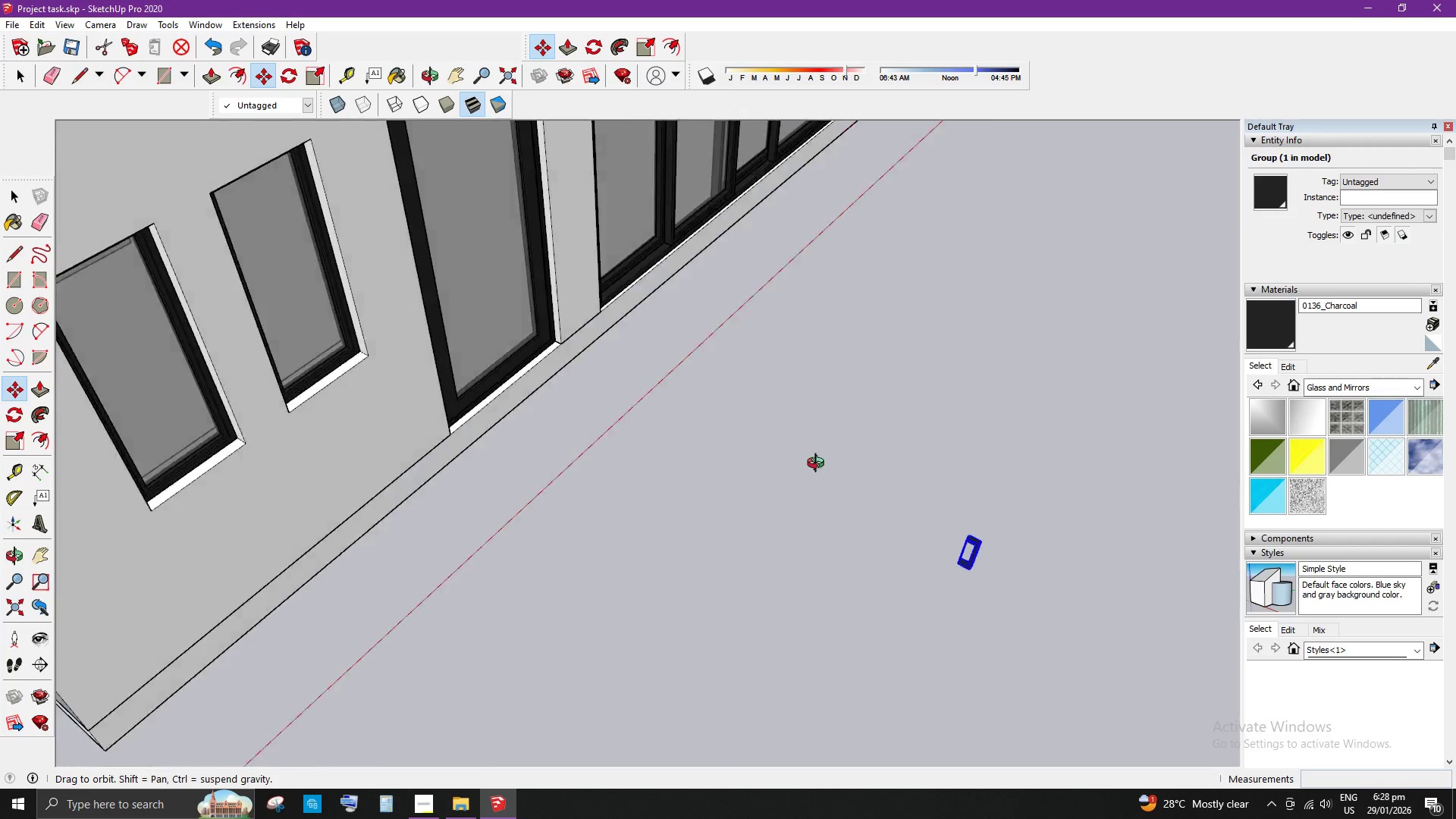 
scroll: coordinate [626, 292], scroll_direction: up, amount: 5.0
 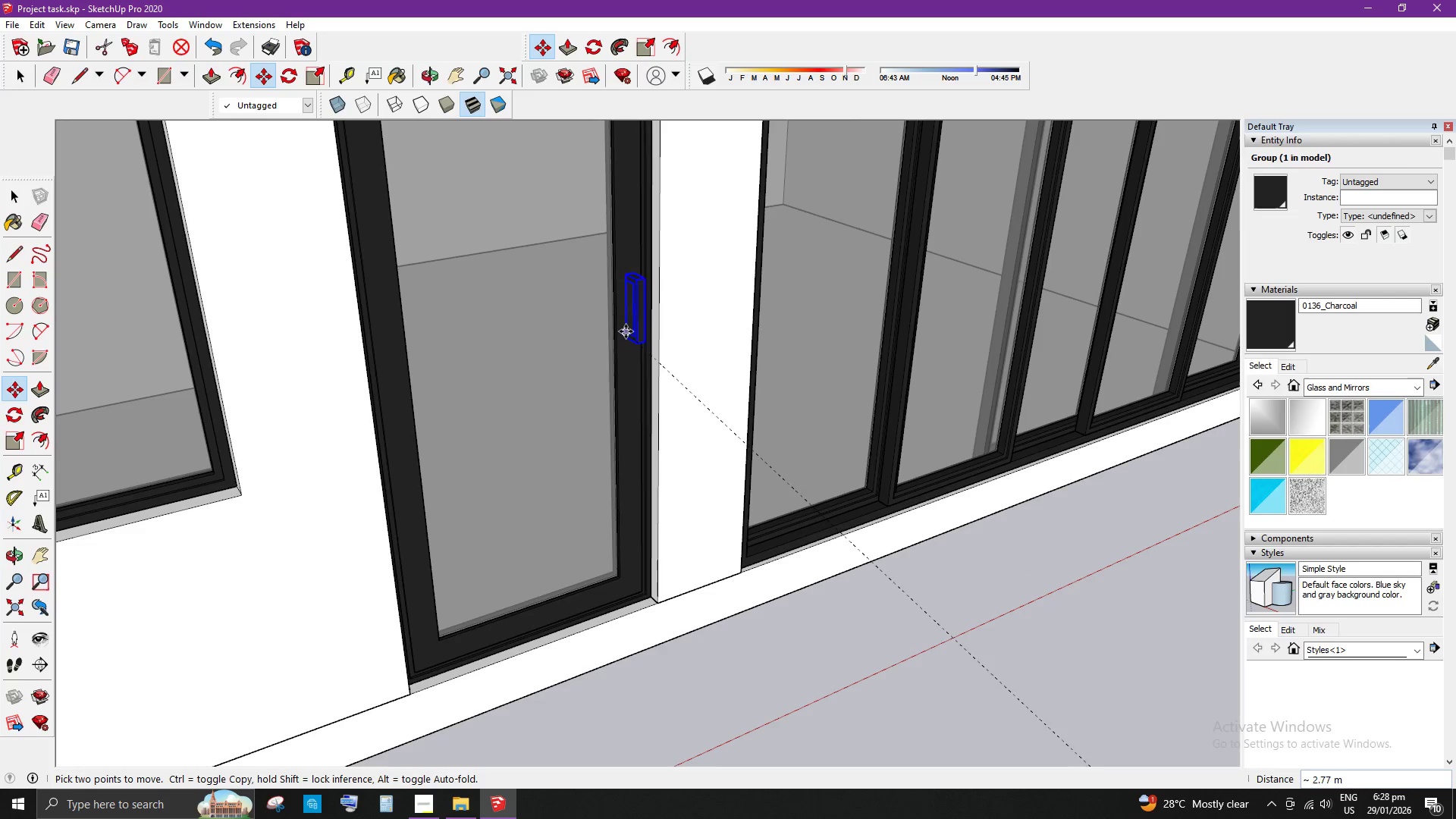 
left_click([623, 329])
 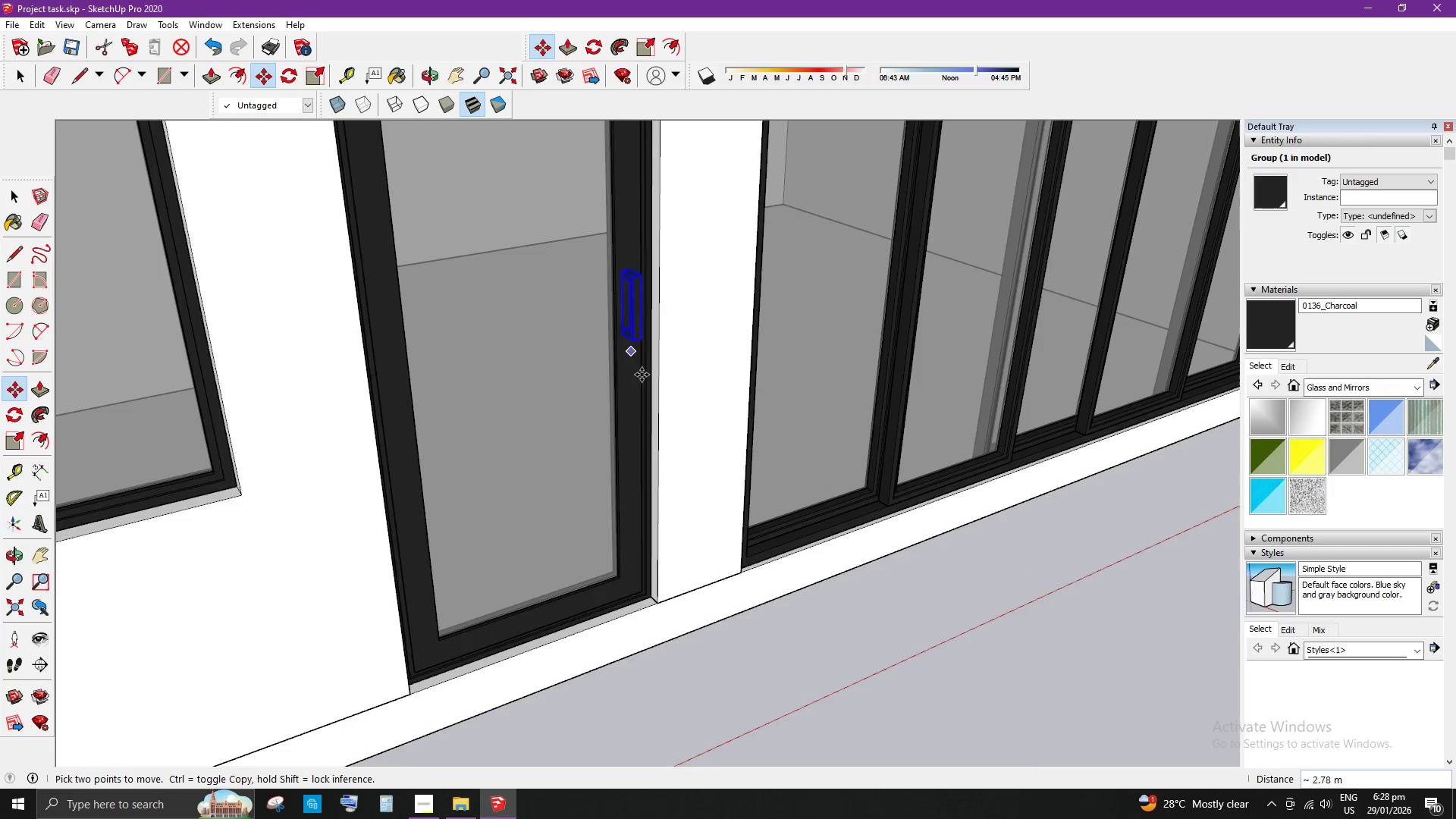 
key(Space)
 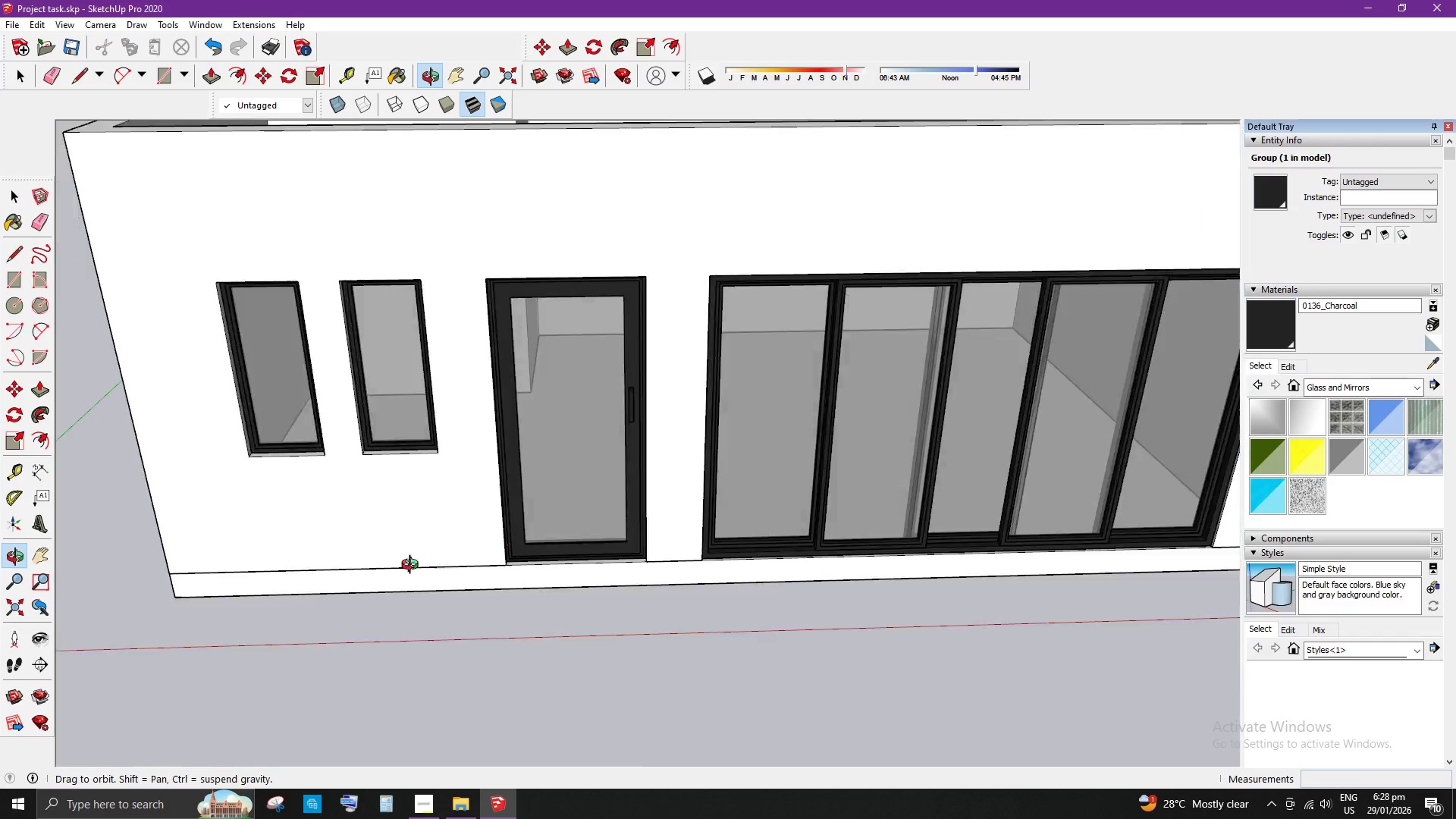 
scroll: coordinate [784, 551], scroll_direction: down, amount: 7.0
 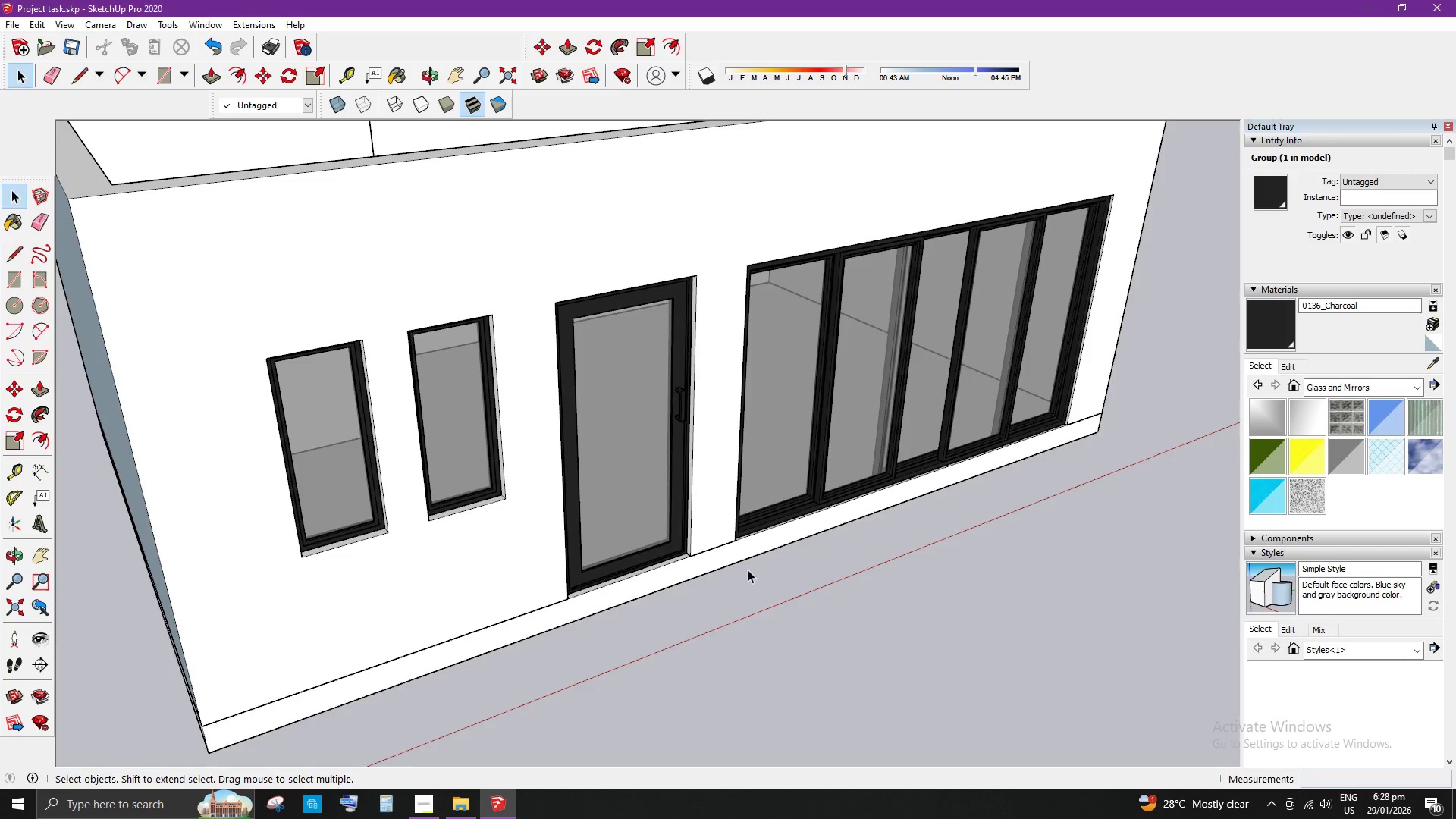 
scroll: coordinate [500, 340], scroll_direction: up, amount: 4.0
 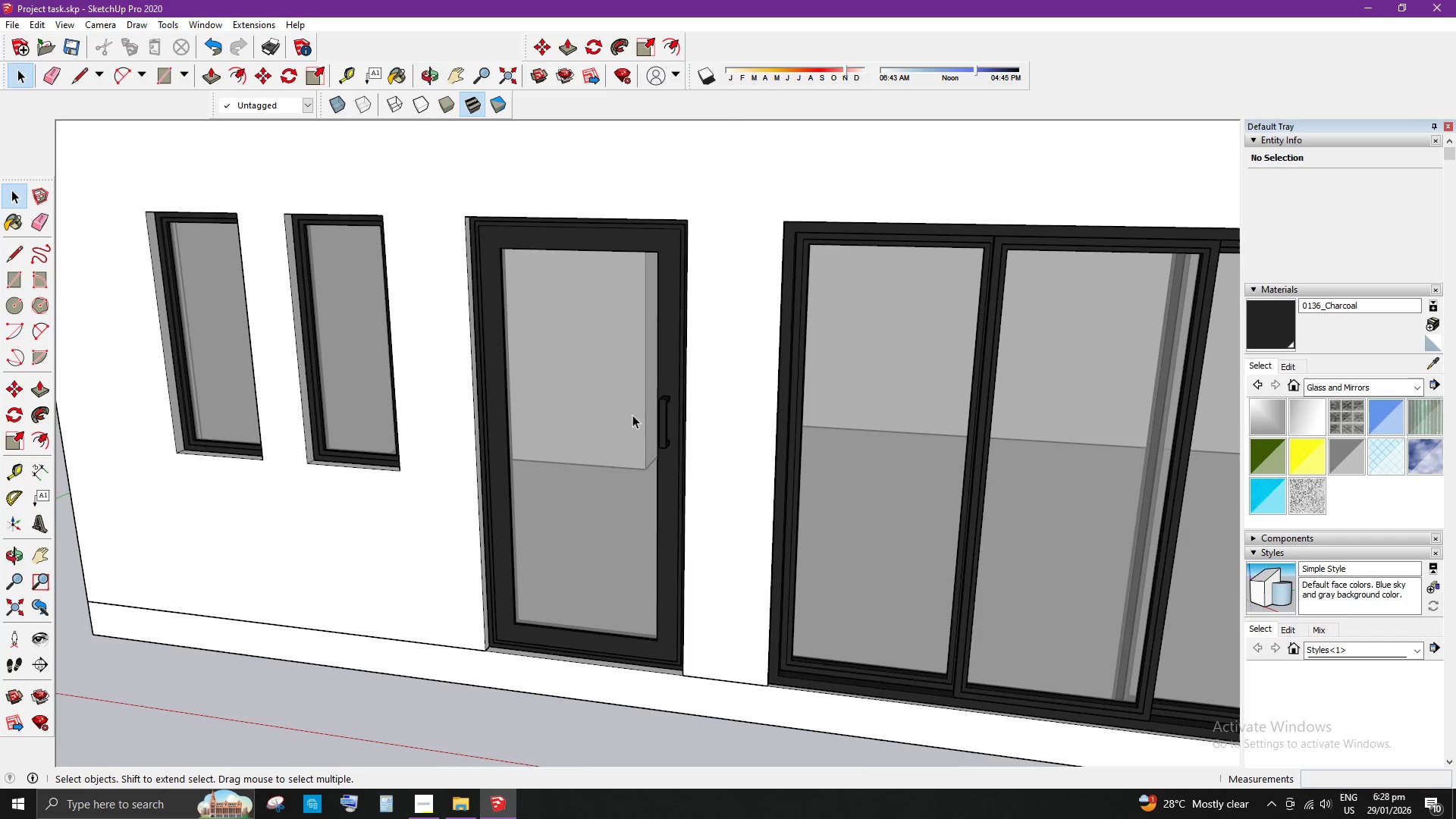 
left_click([645, 438])
 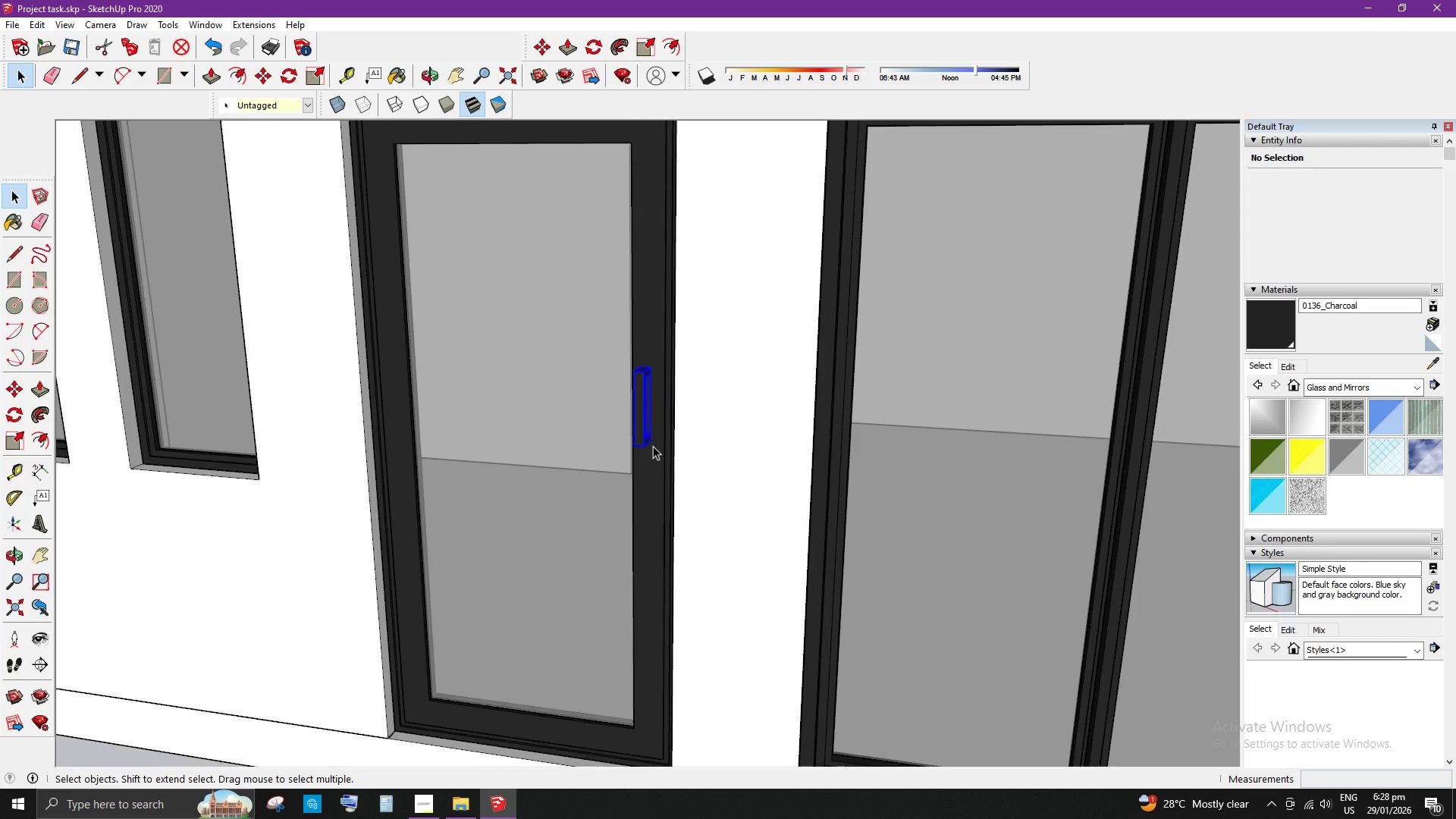 
scroll: coordinate [661, 452], scroll_direction: up, amount: 9.0
 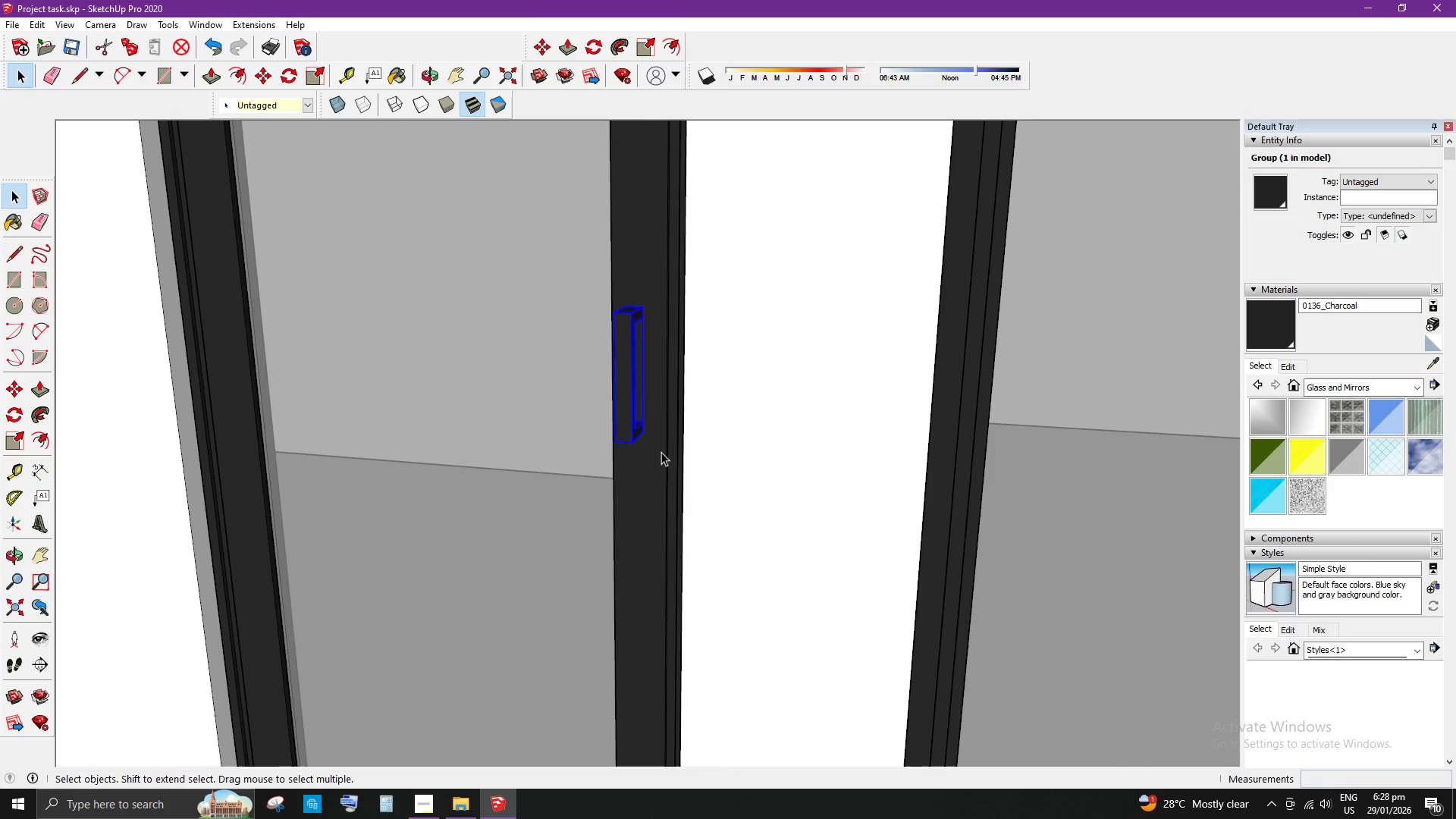 
key(M)
 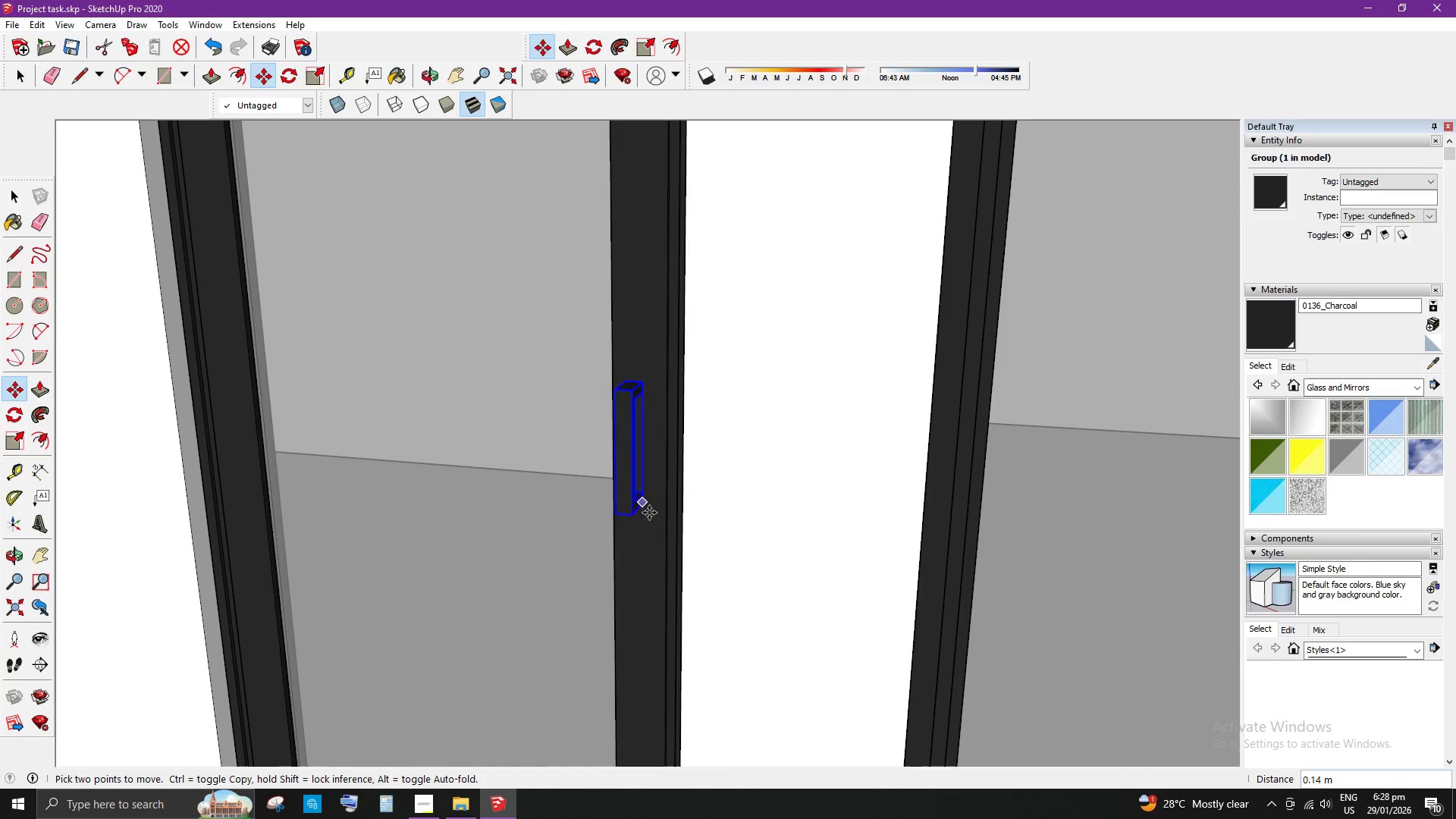 
left_click([648, 523])
 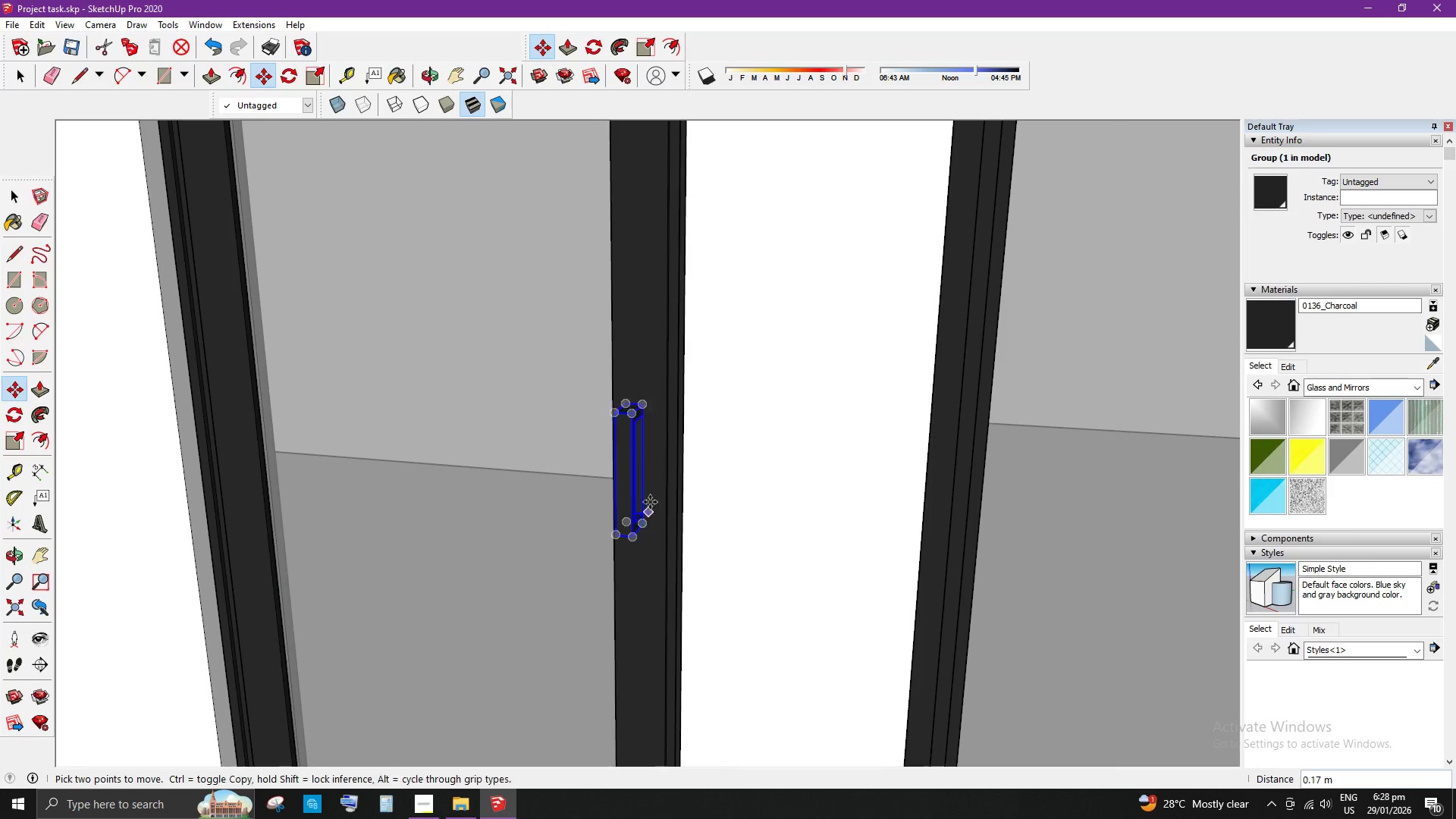 
key(Space)
 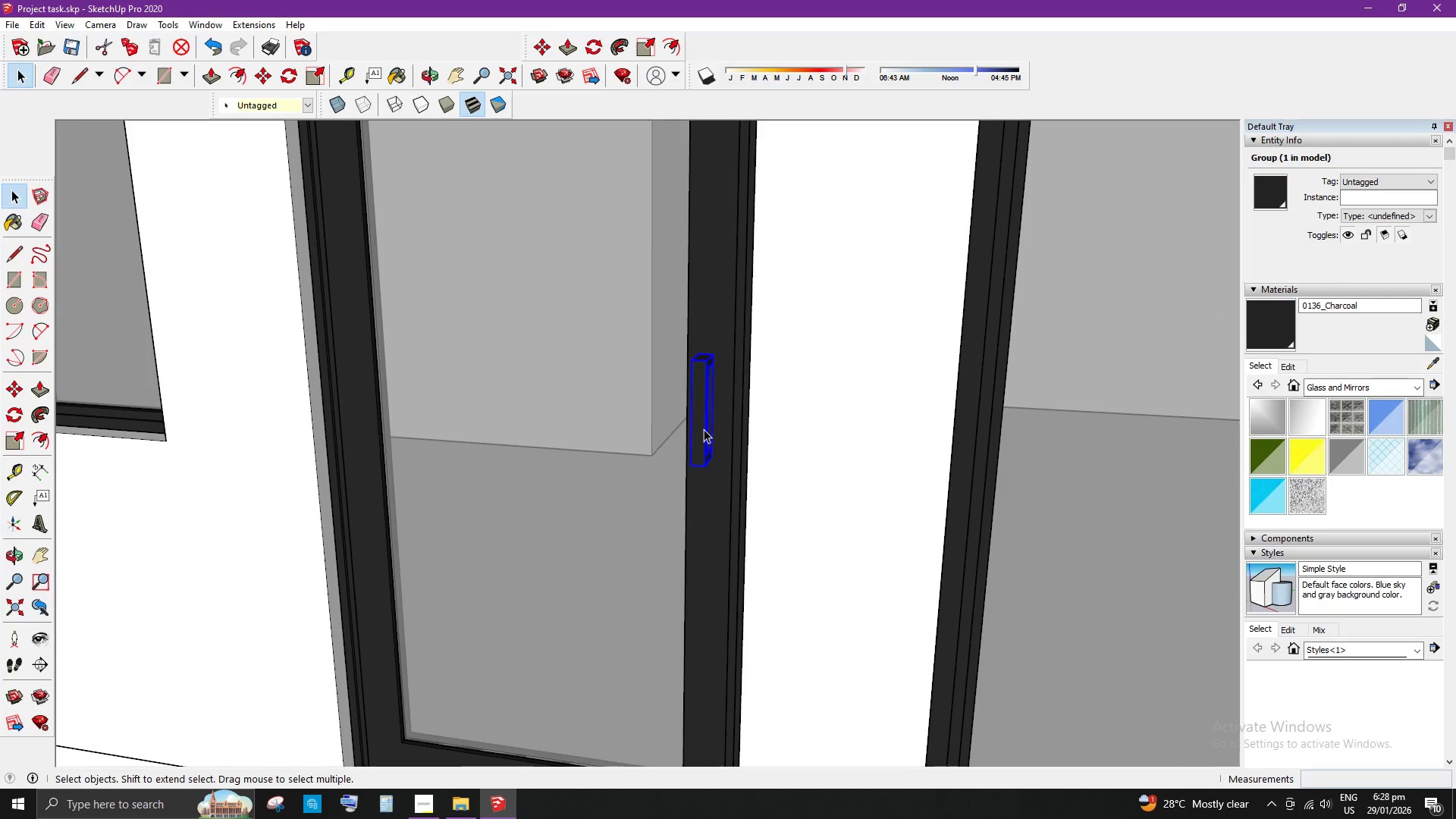 
scroll: coordinate [701, 432], scroll_direction: down, amount: 3.0
 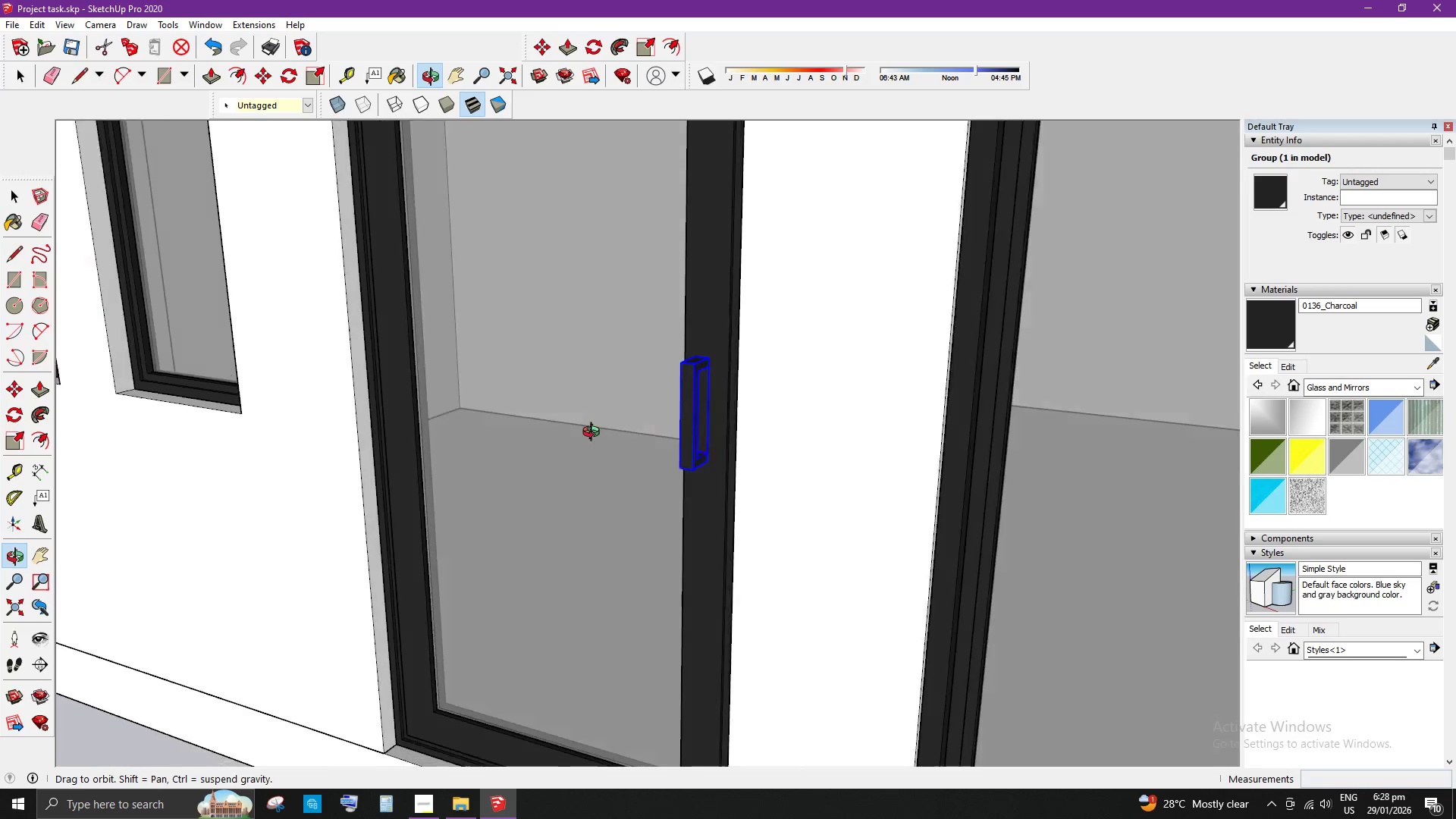 
key(S)
 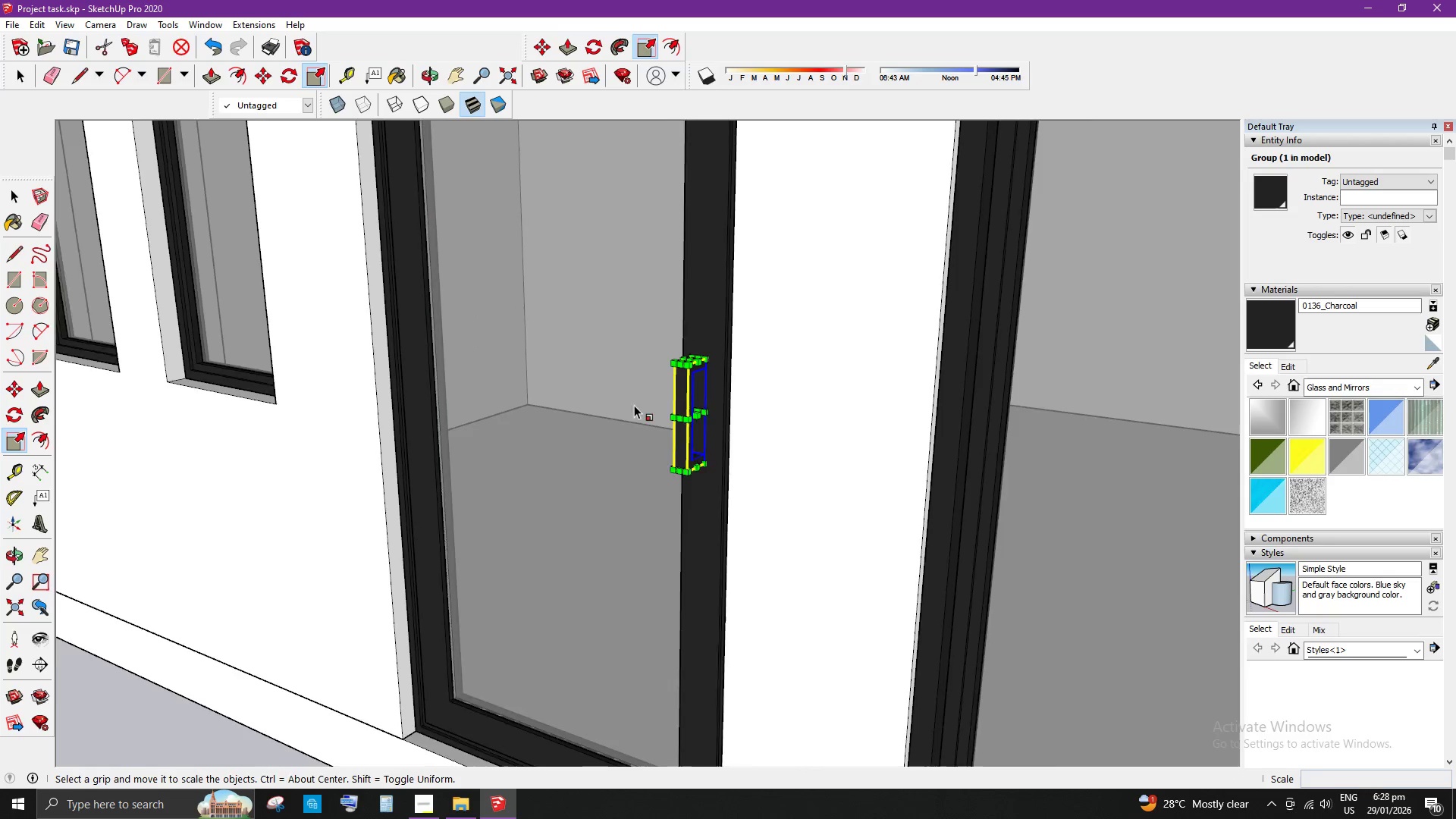 
scroll: coordinate [686, 423], scroll_direction: up, amount: 7.0
 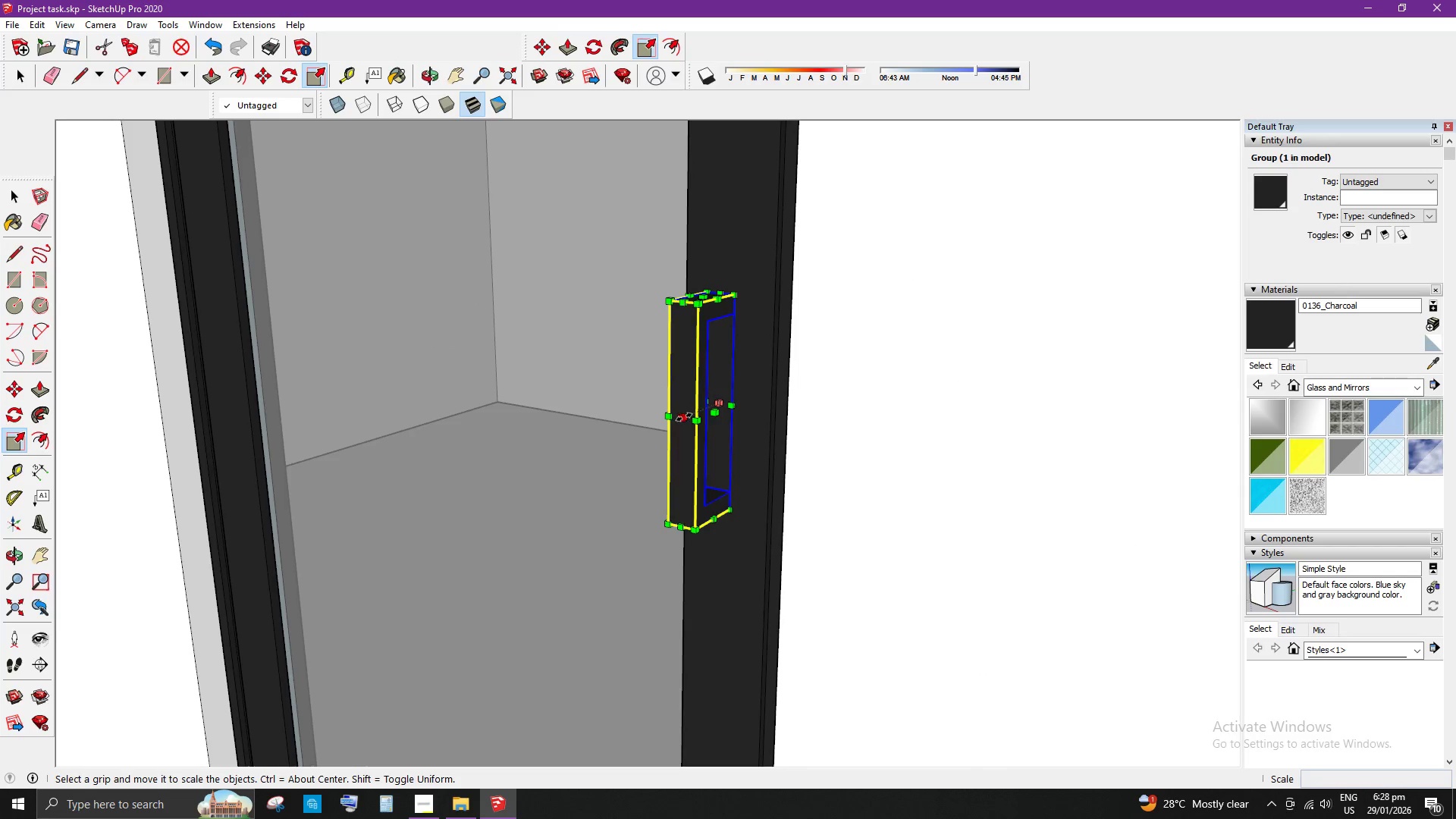 
left_click_drag(start_coordinate=[684, 417], to_coordinate=[689, 414])
 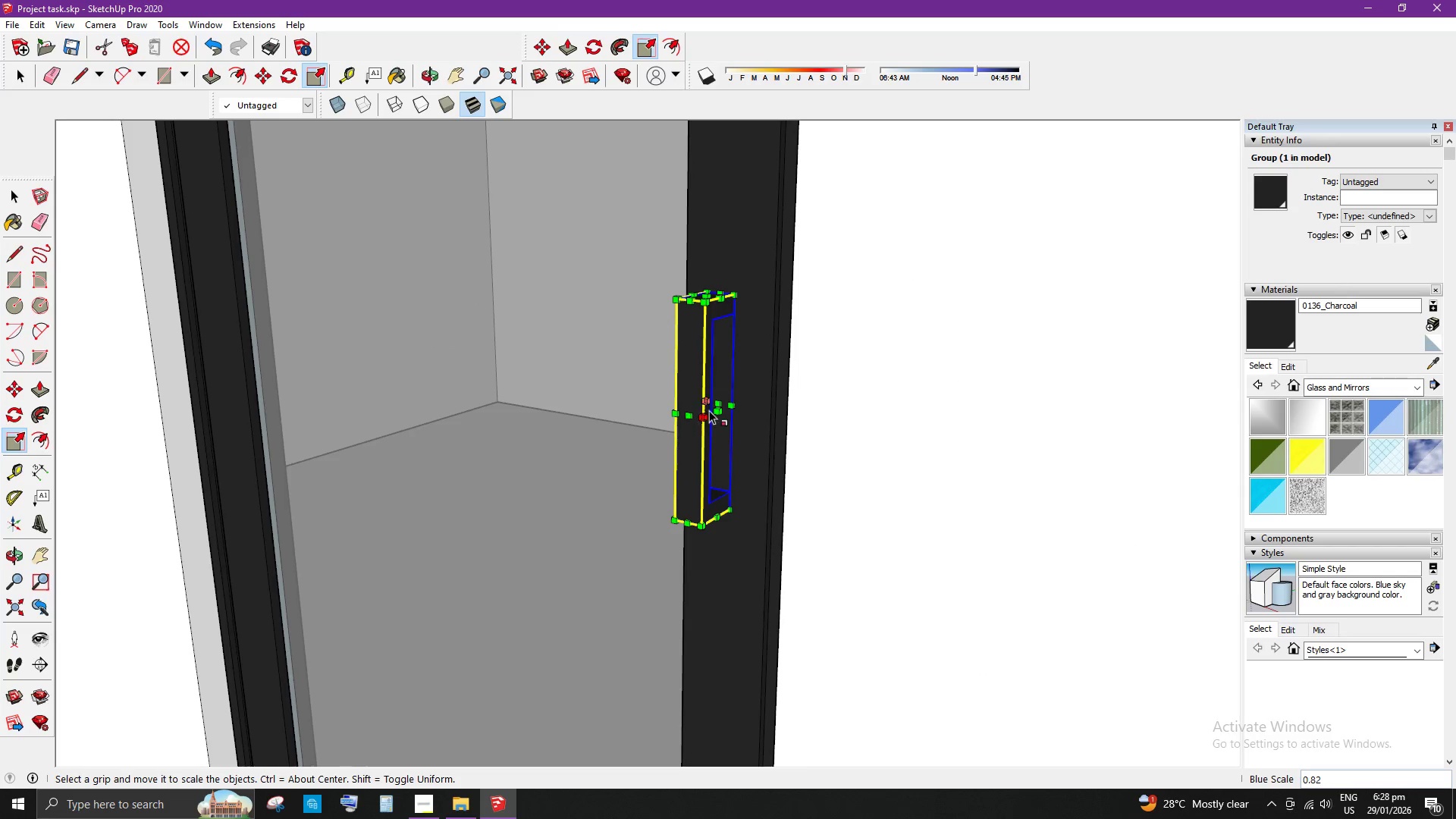 
key(Space)
 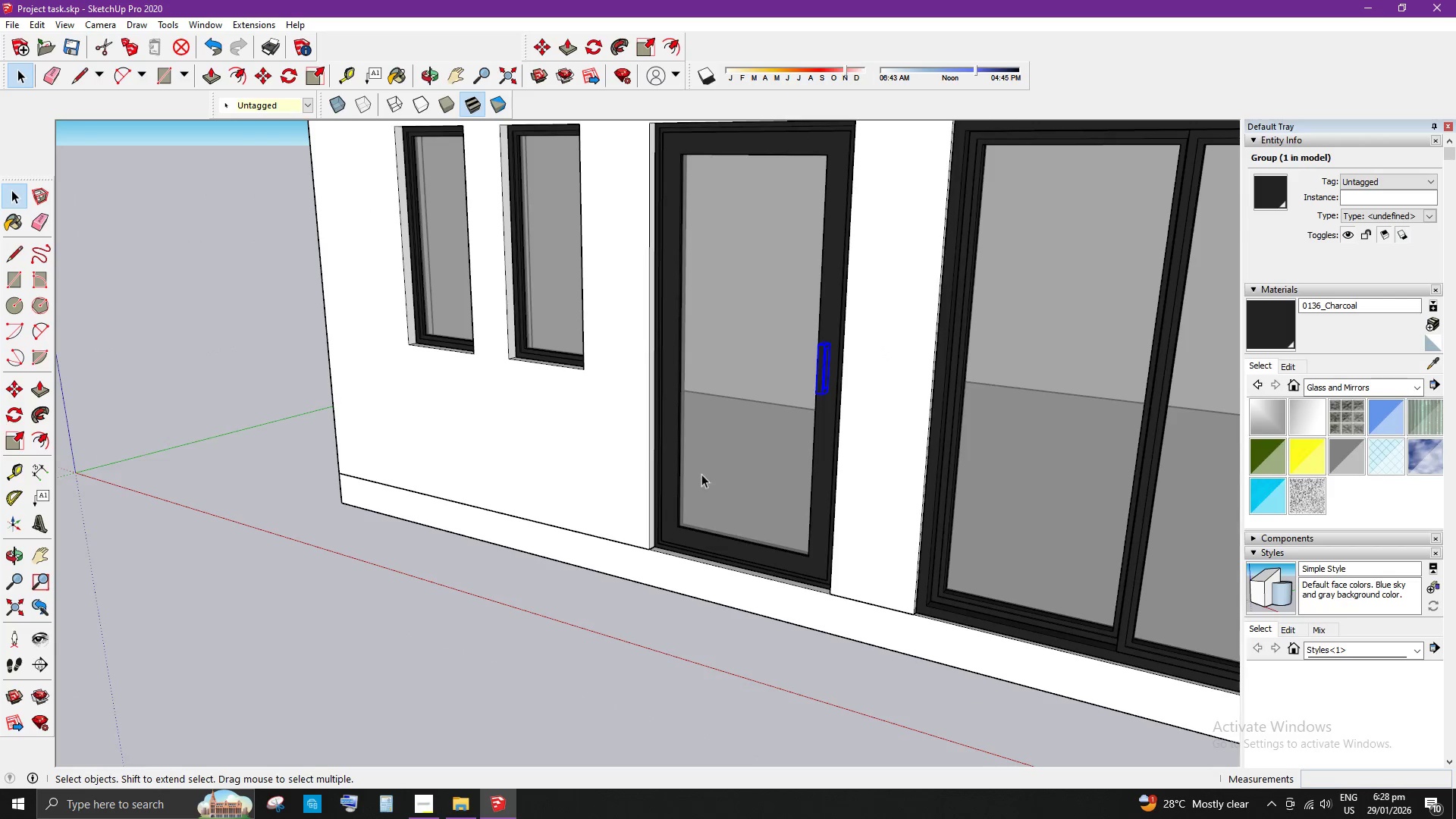 
left_click_drag(start_coordinate=[491, 629], to_coordinate=[494, 626])
 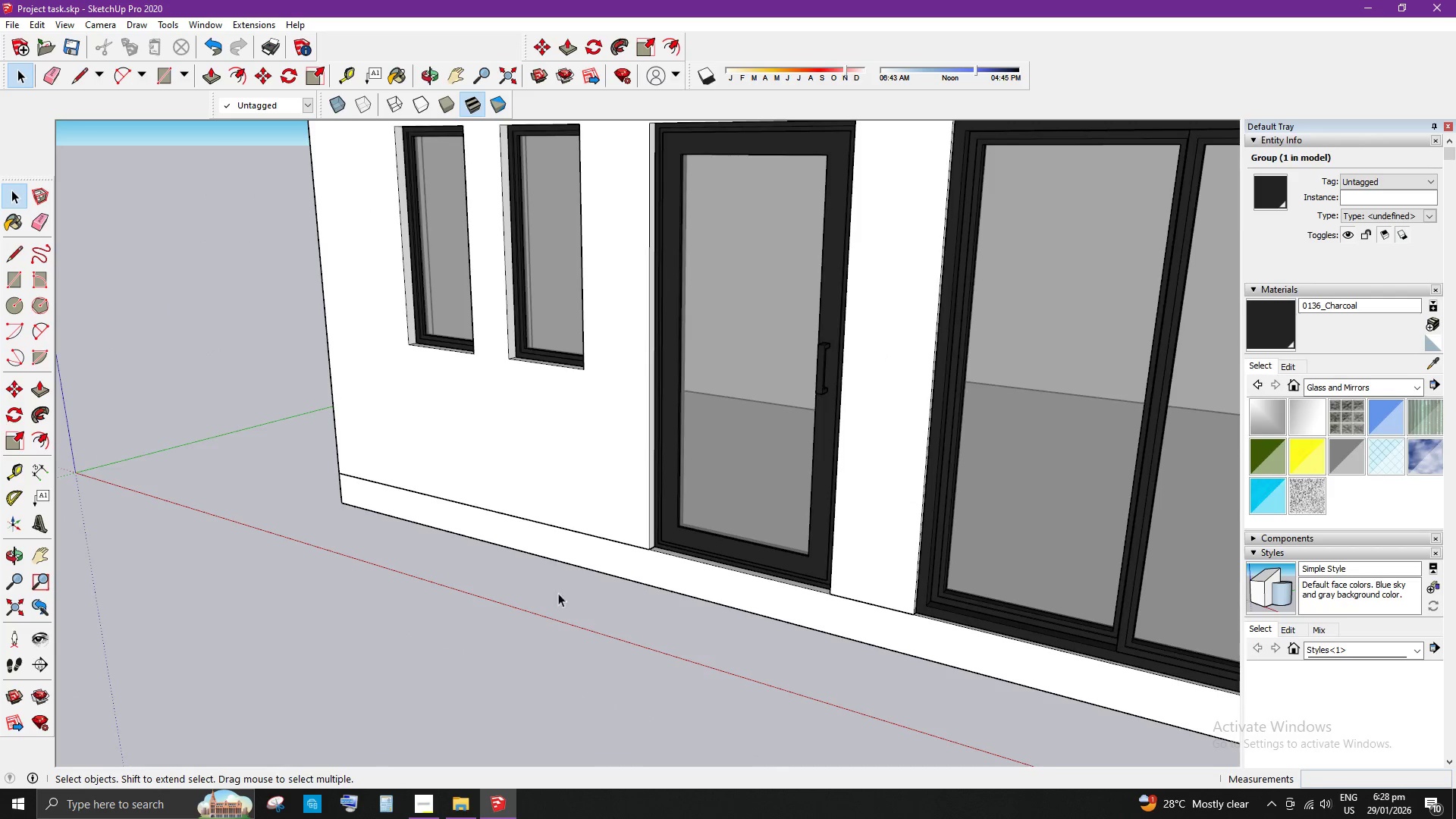 
scroll: coordinate [423, 299], scroll_direction: down, amount: 43.0
 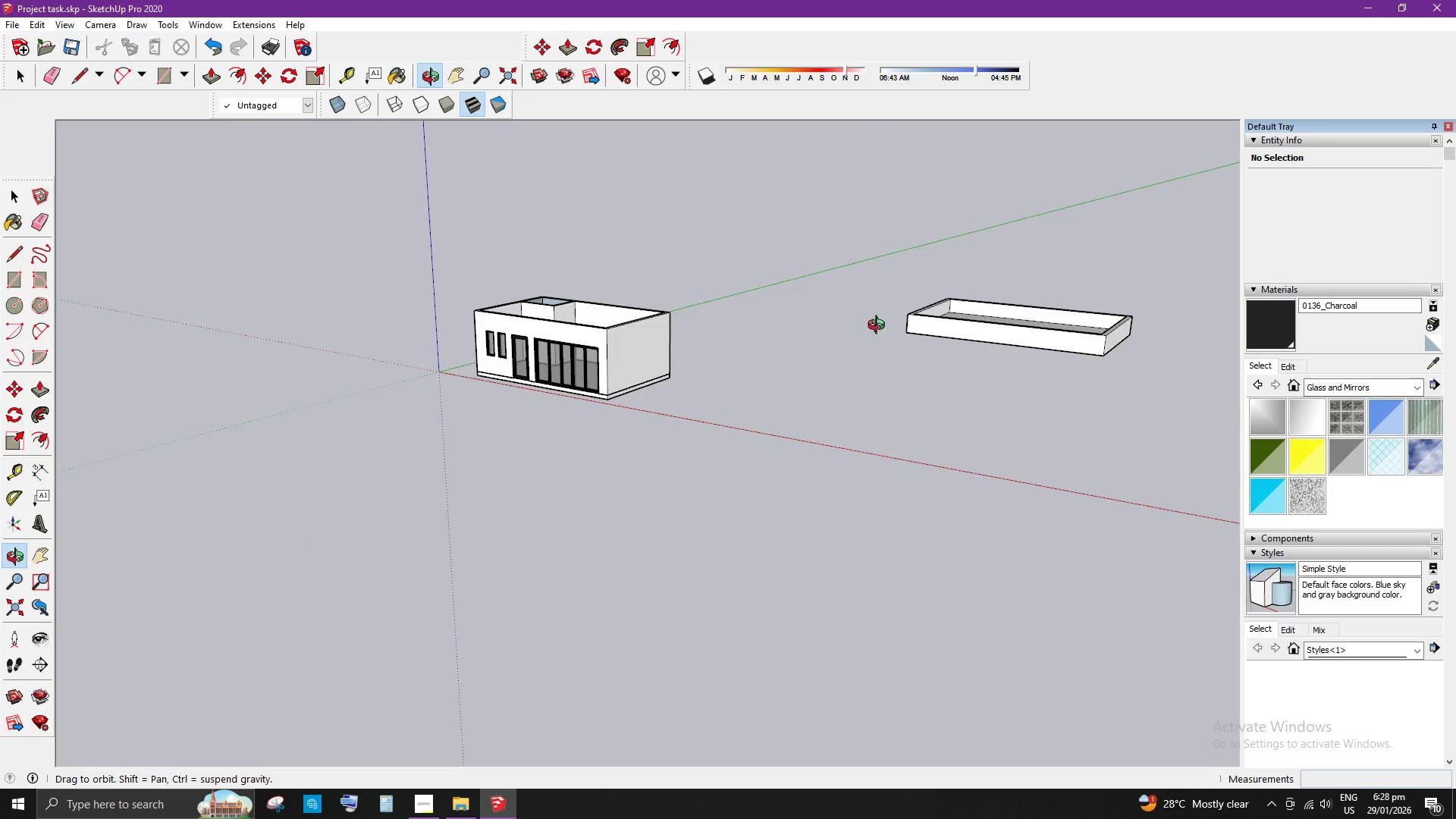 
scroll: coordinate [626, 599], scroll_direction: up, amount: 7.0
 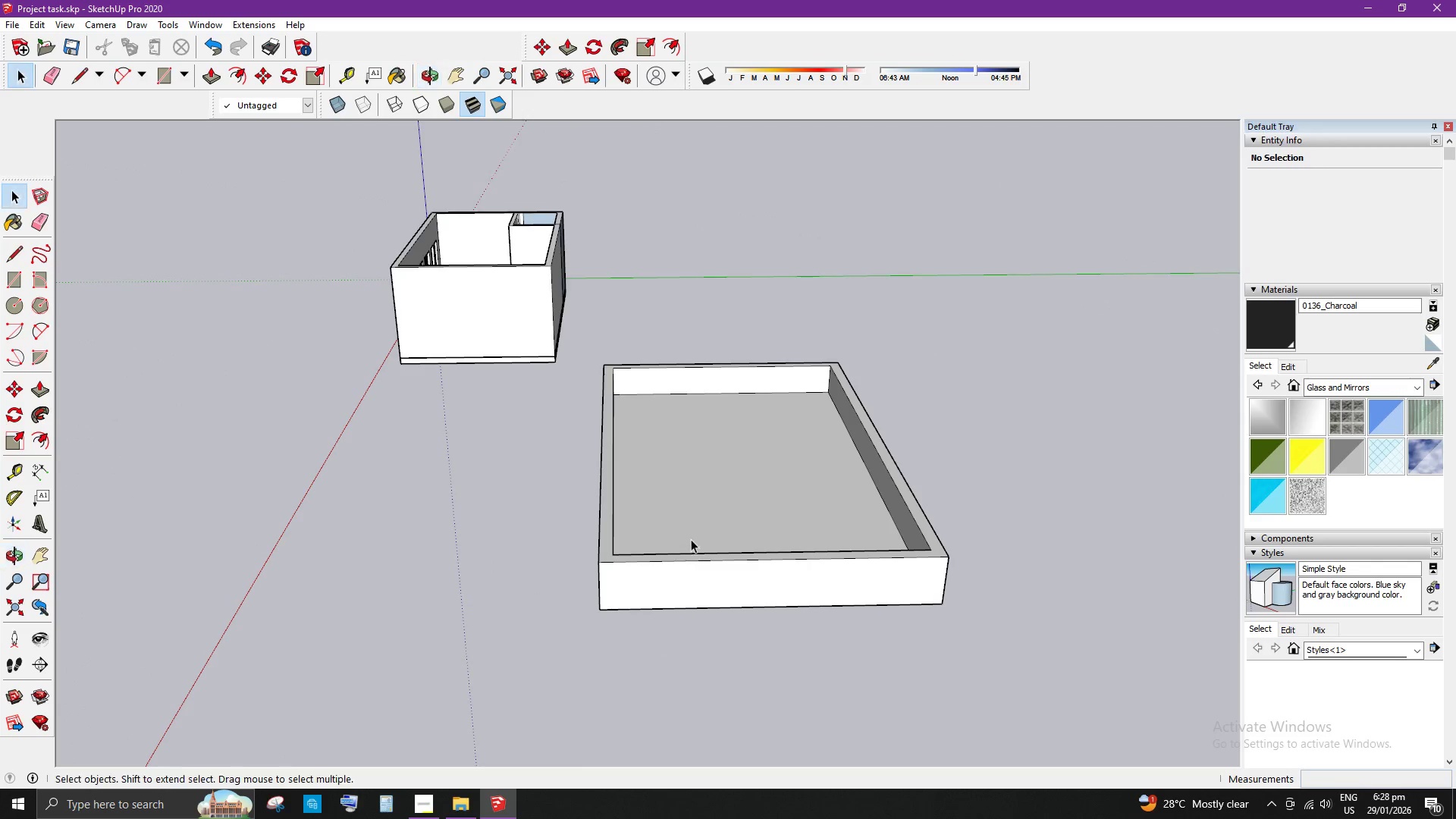 
left_click([679, 525])
 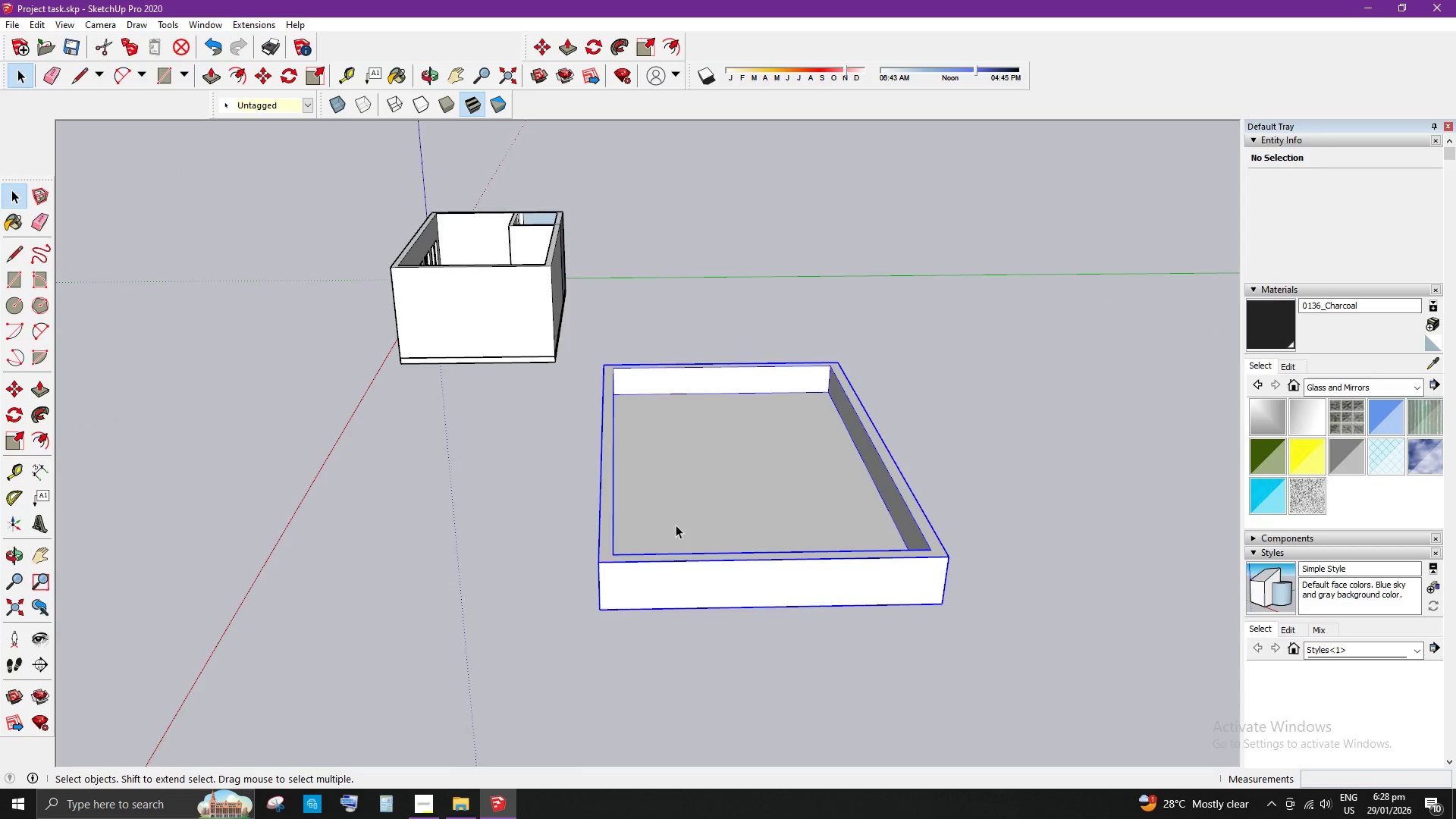 
left_click([682, 479])
 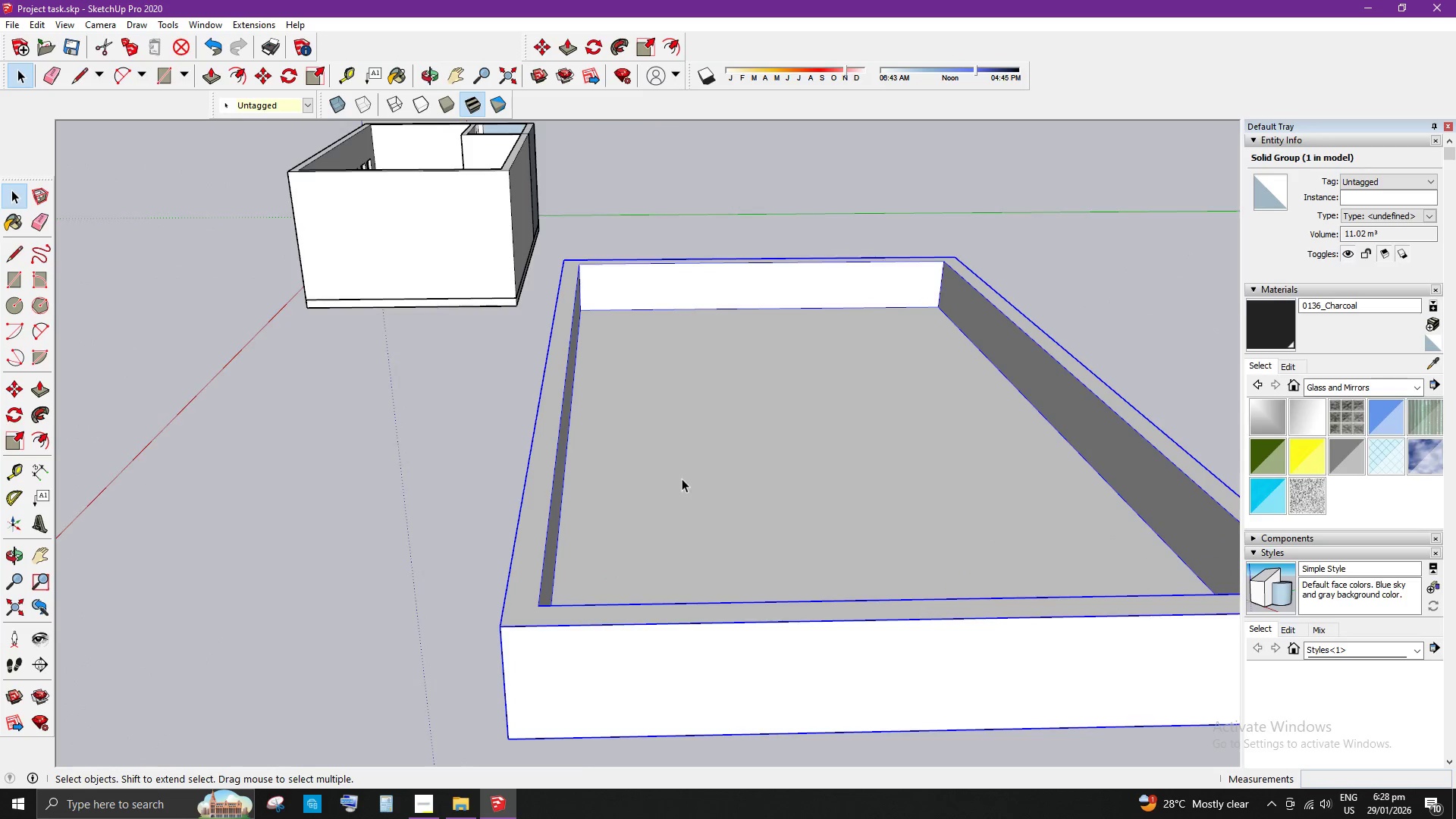 
scroll: coordinate [673, 510], scroll_direction: up, amount: 7.0
 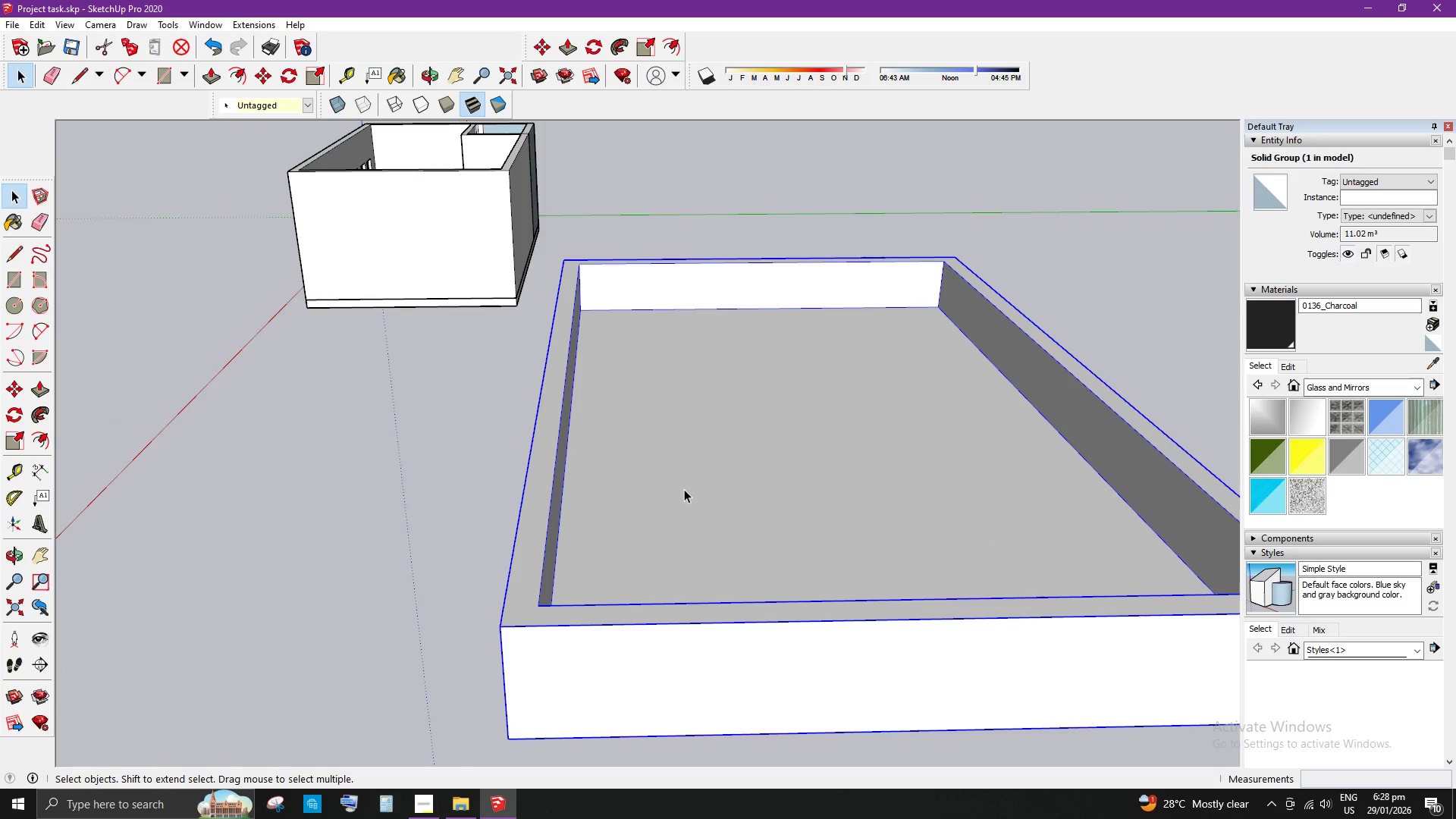 
double_click([681, 477])
 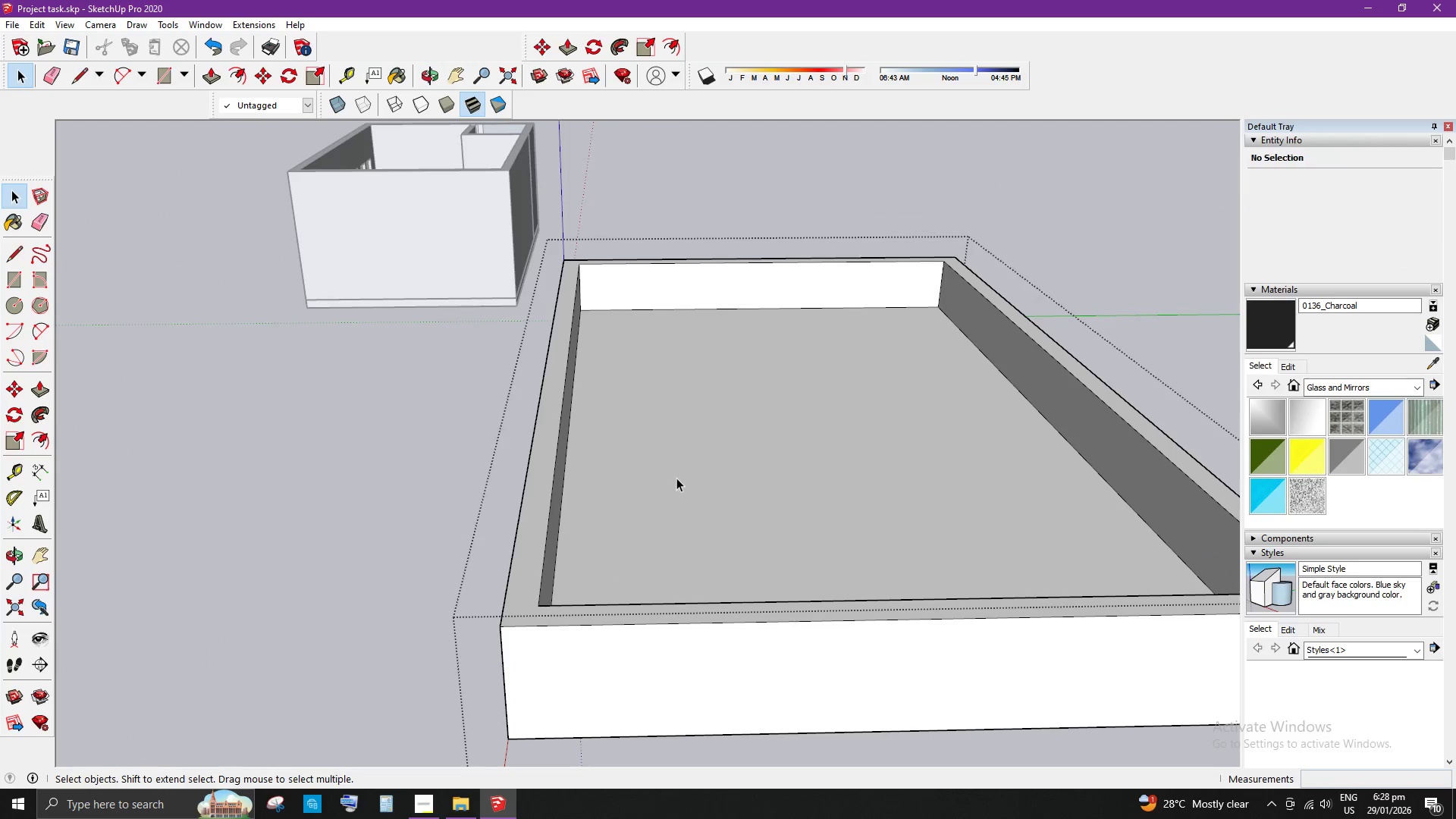 
left_click([676, 478])
 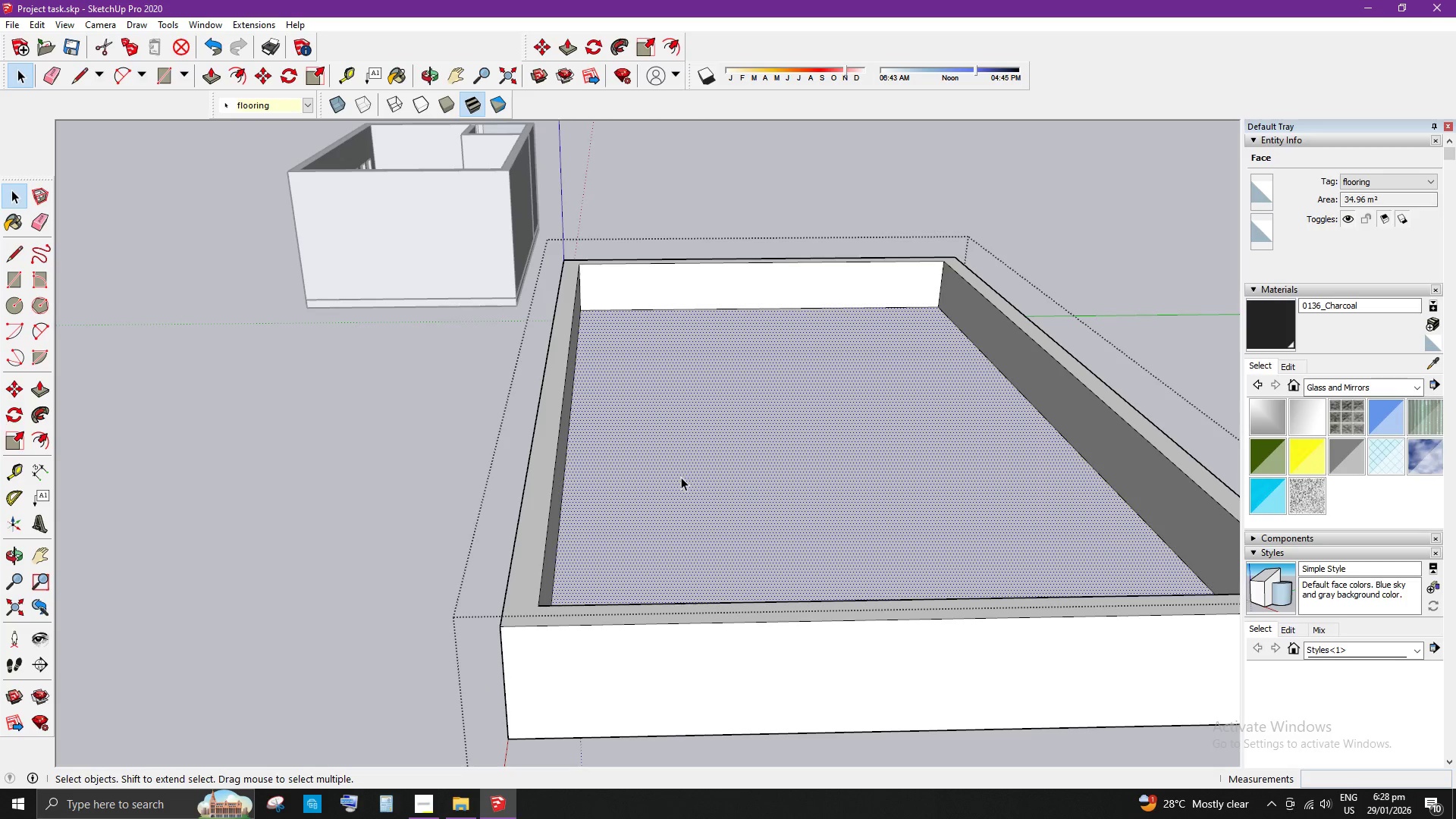 
key(P)
 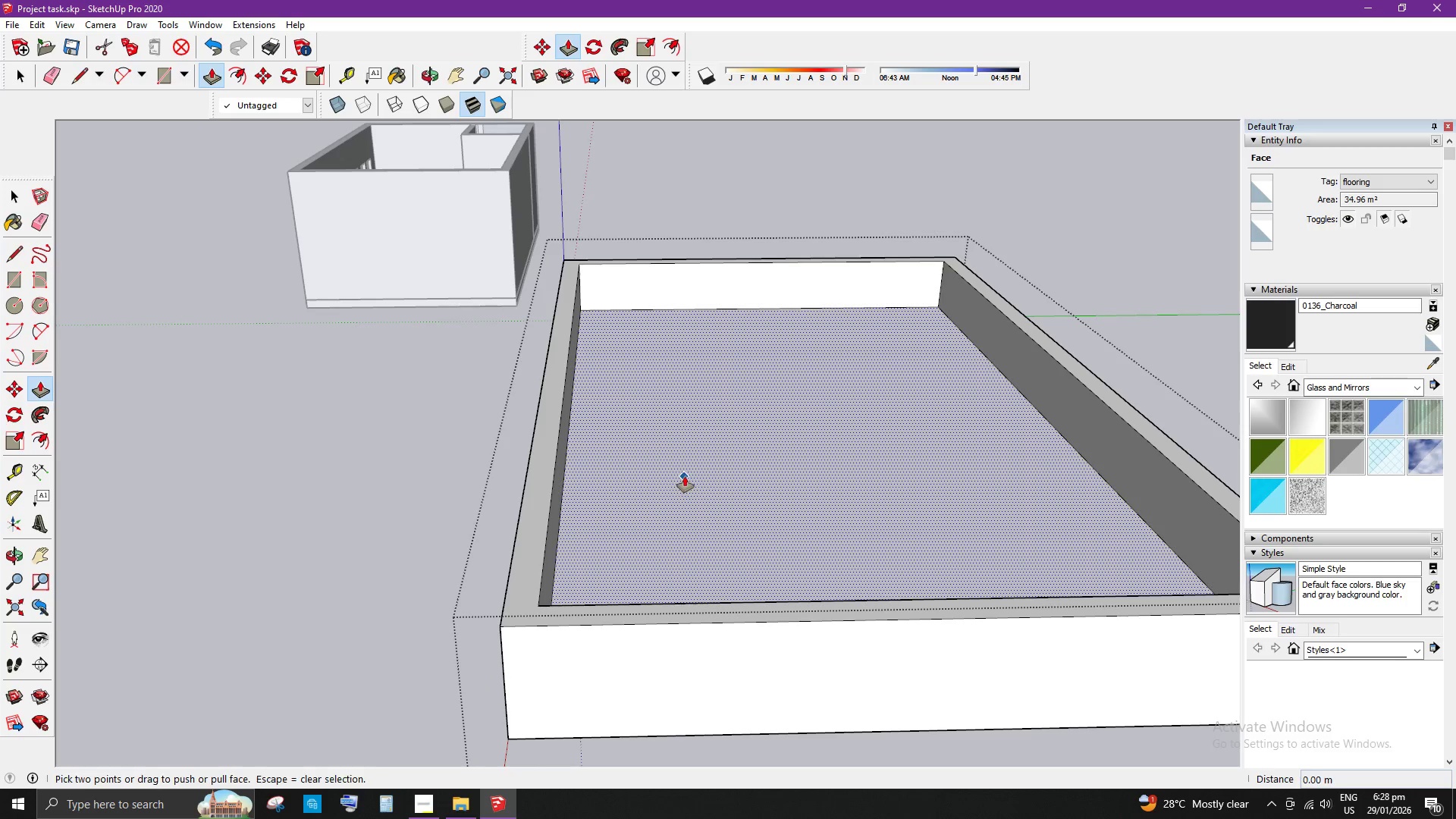 
left_click_drag(start_coordinate=[685, 476], to_coordinate=[684, 466])
 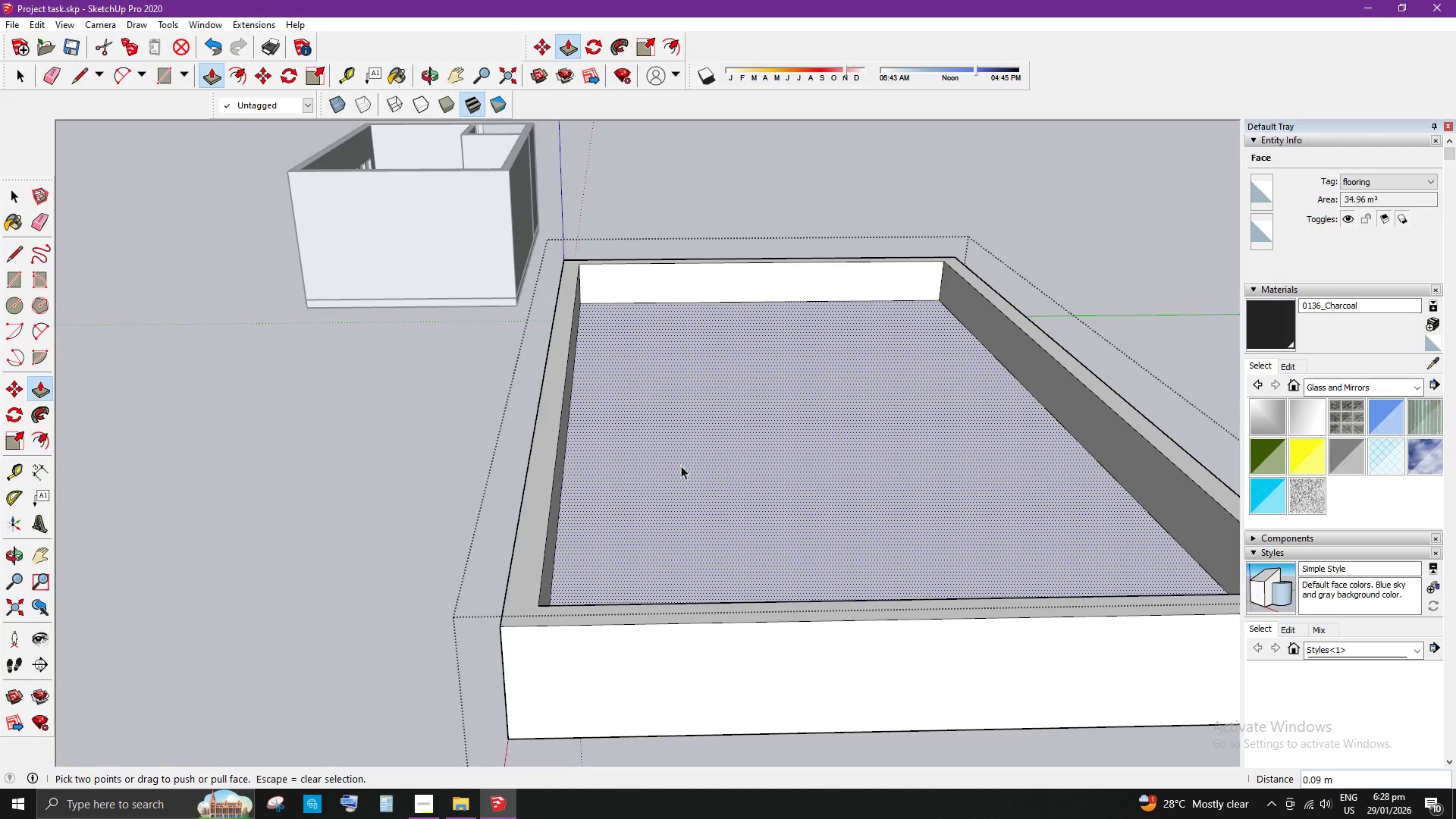 
key(Space)
 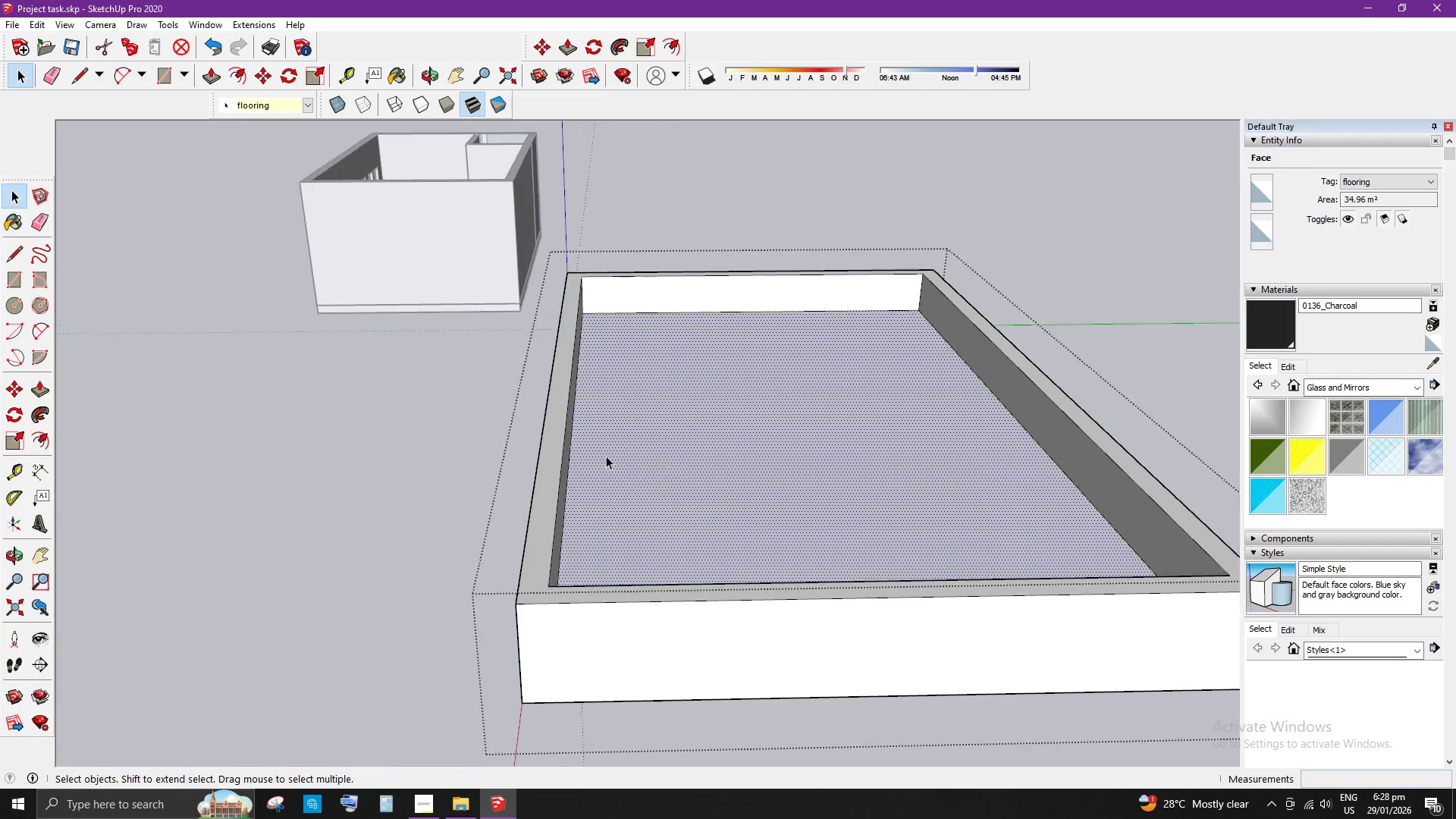 
scroll: coordinate [595, 447], scroll_direction: down, amount: 7.0
 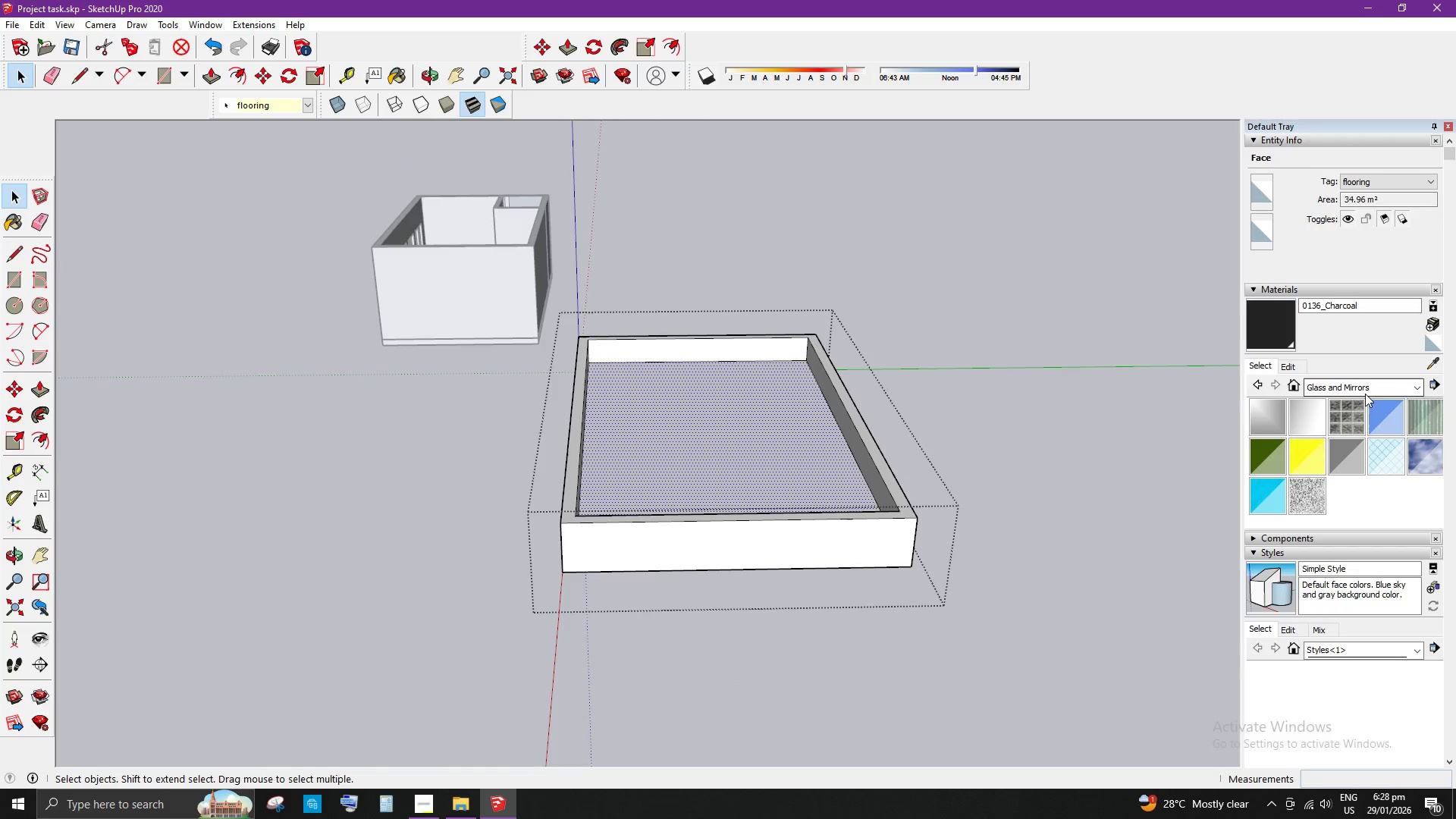 
left_click([1389, 392])
 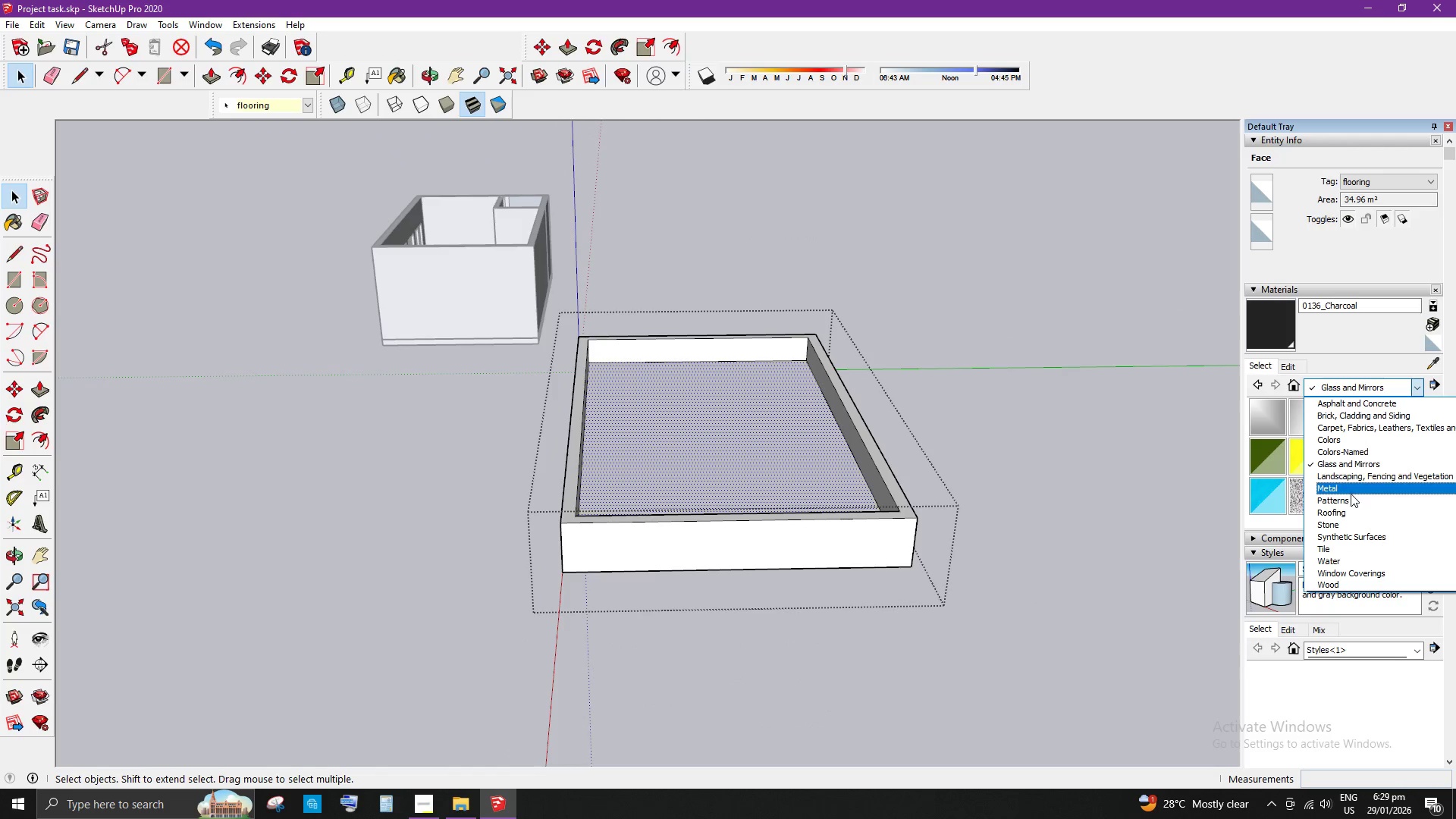 
left_click([1350, 504])
 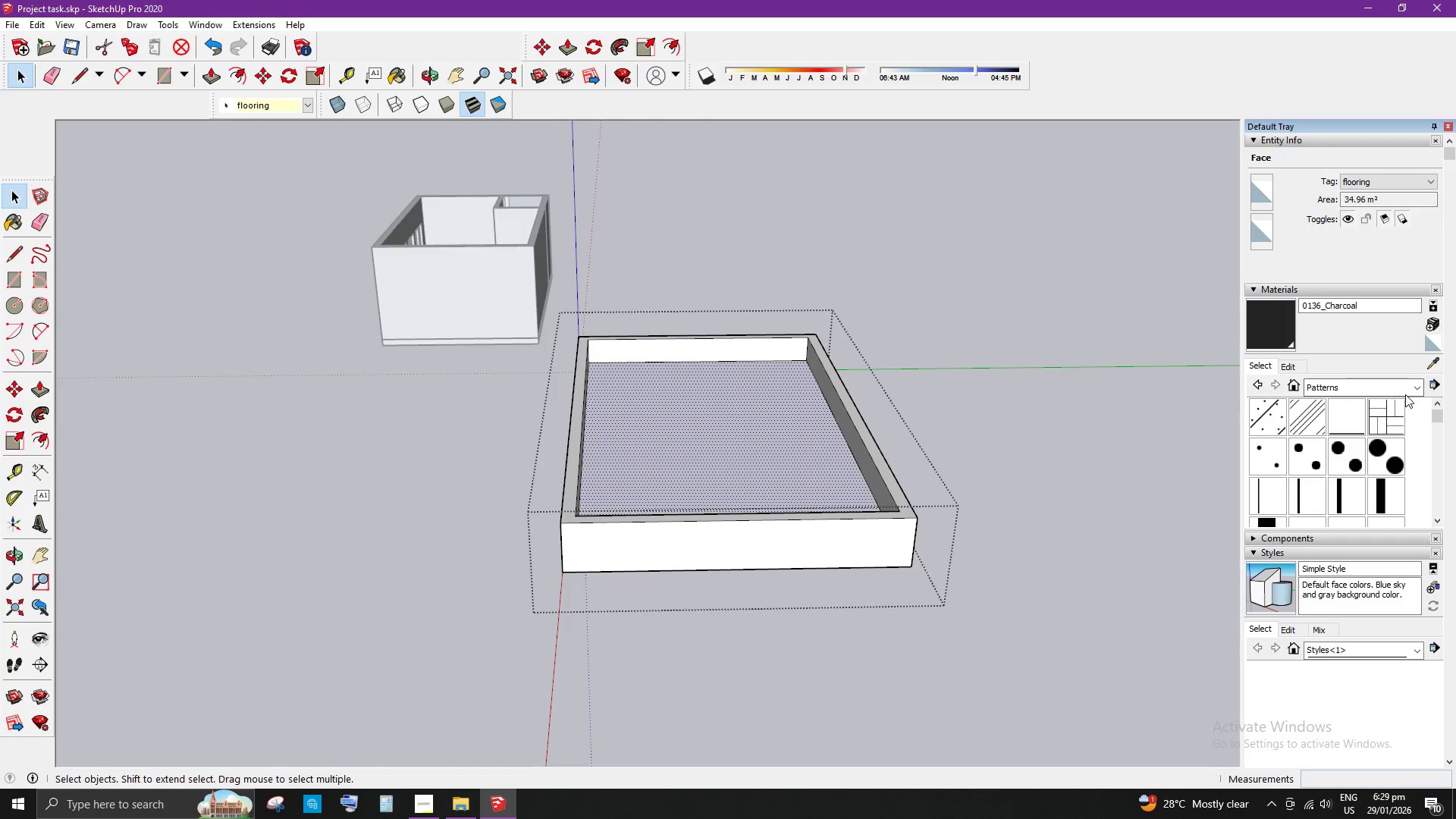 
left_click([1412, 394])
 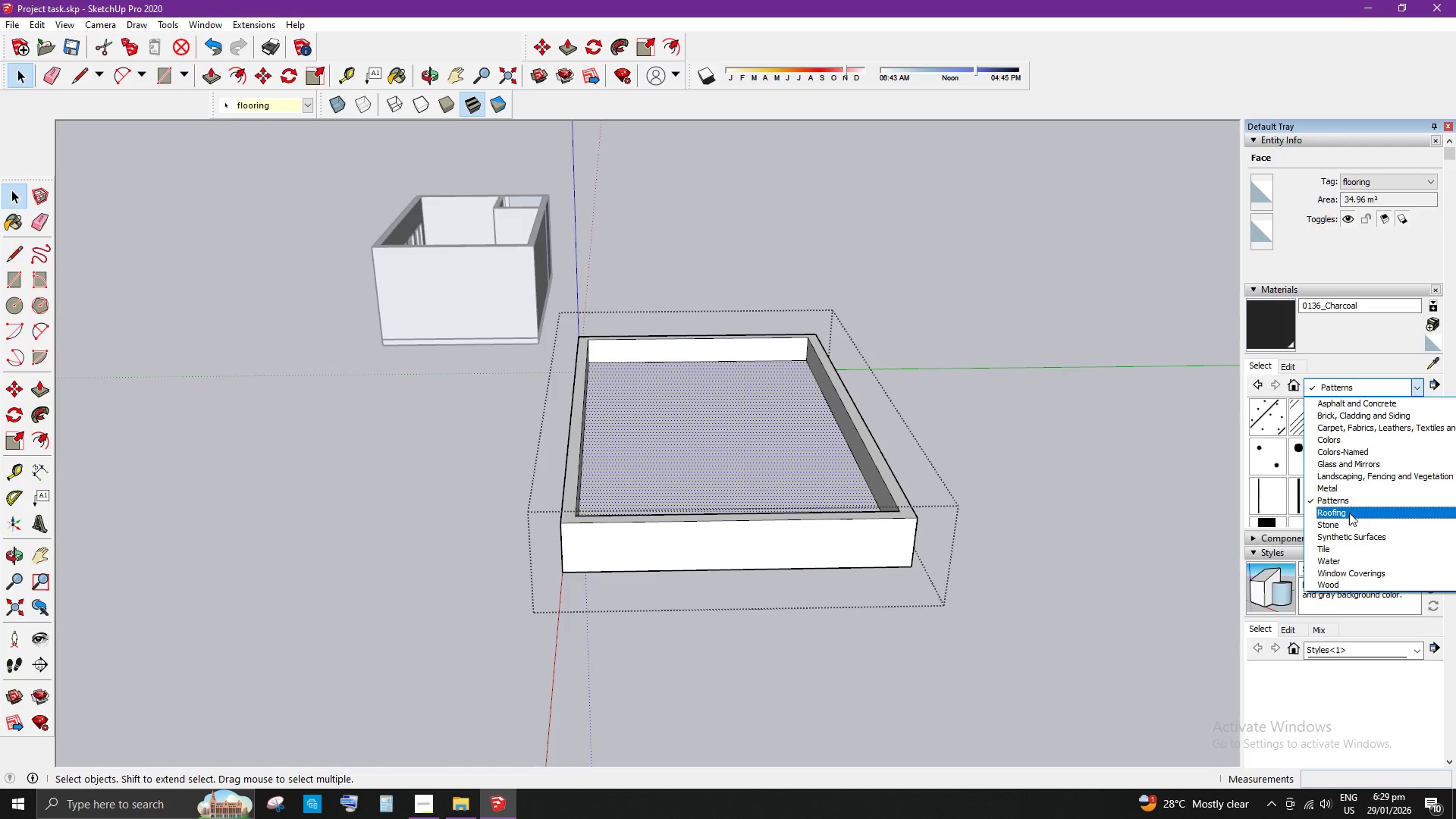 
left_click([1346, 513])
 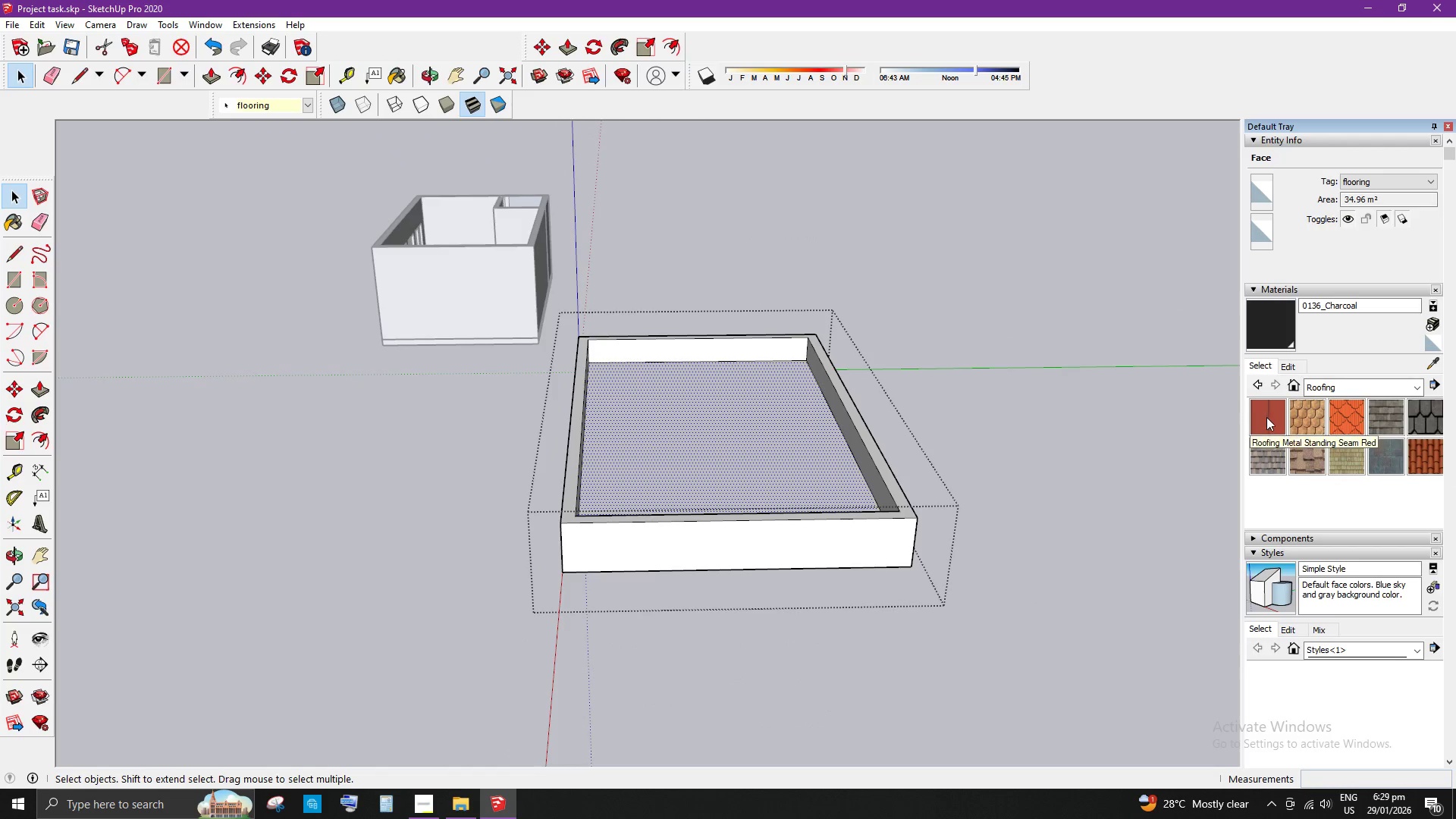 
left_click([772, 453])
 